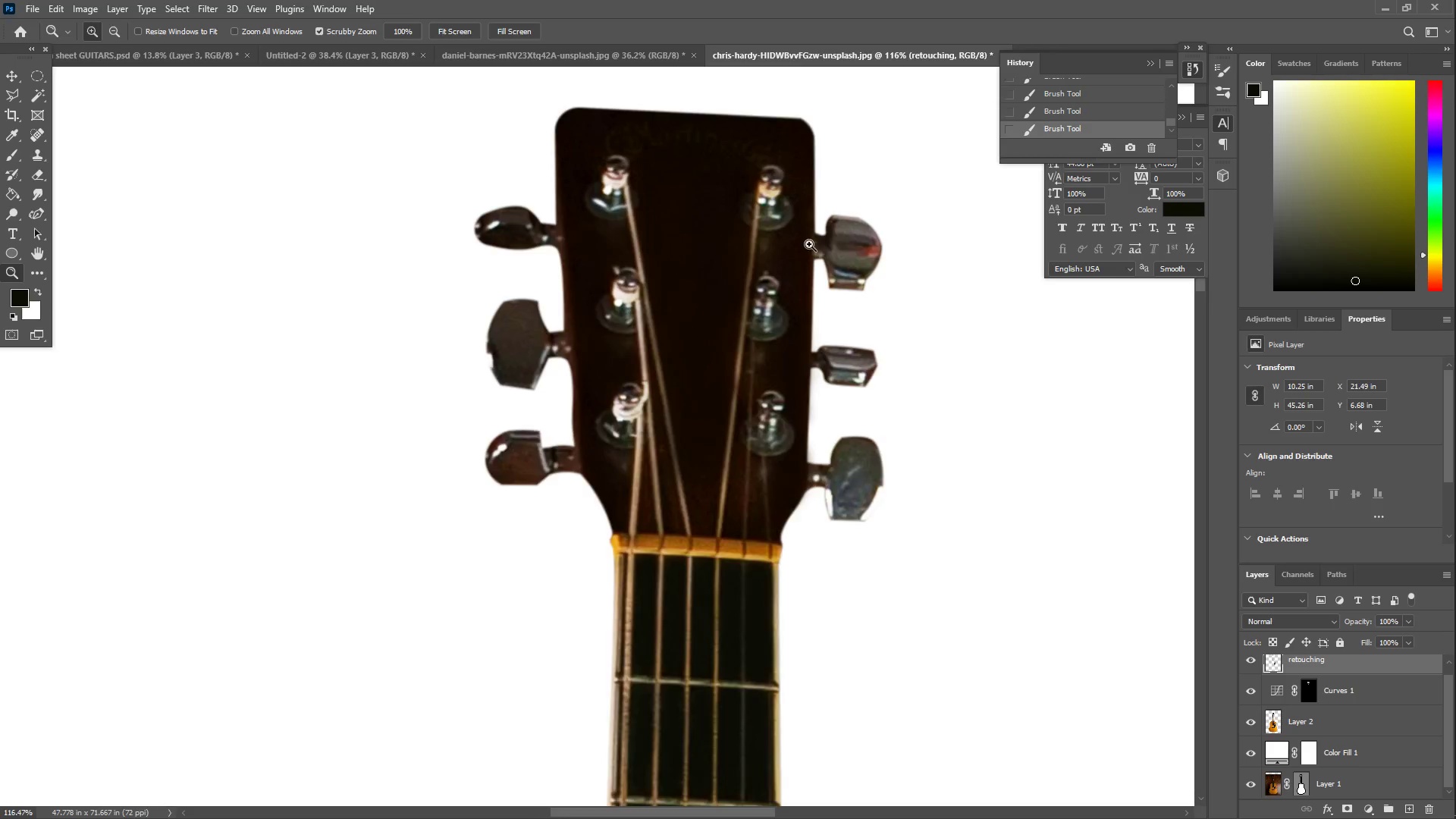 
hold_key(key=Space, duration=0.69)
 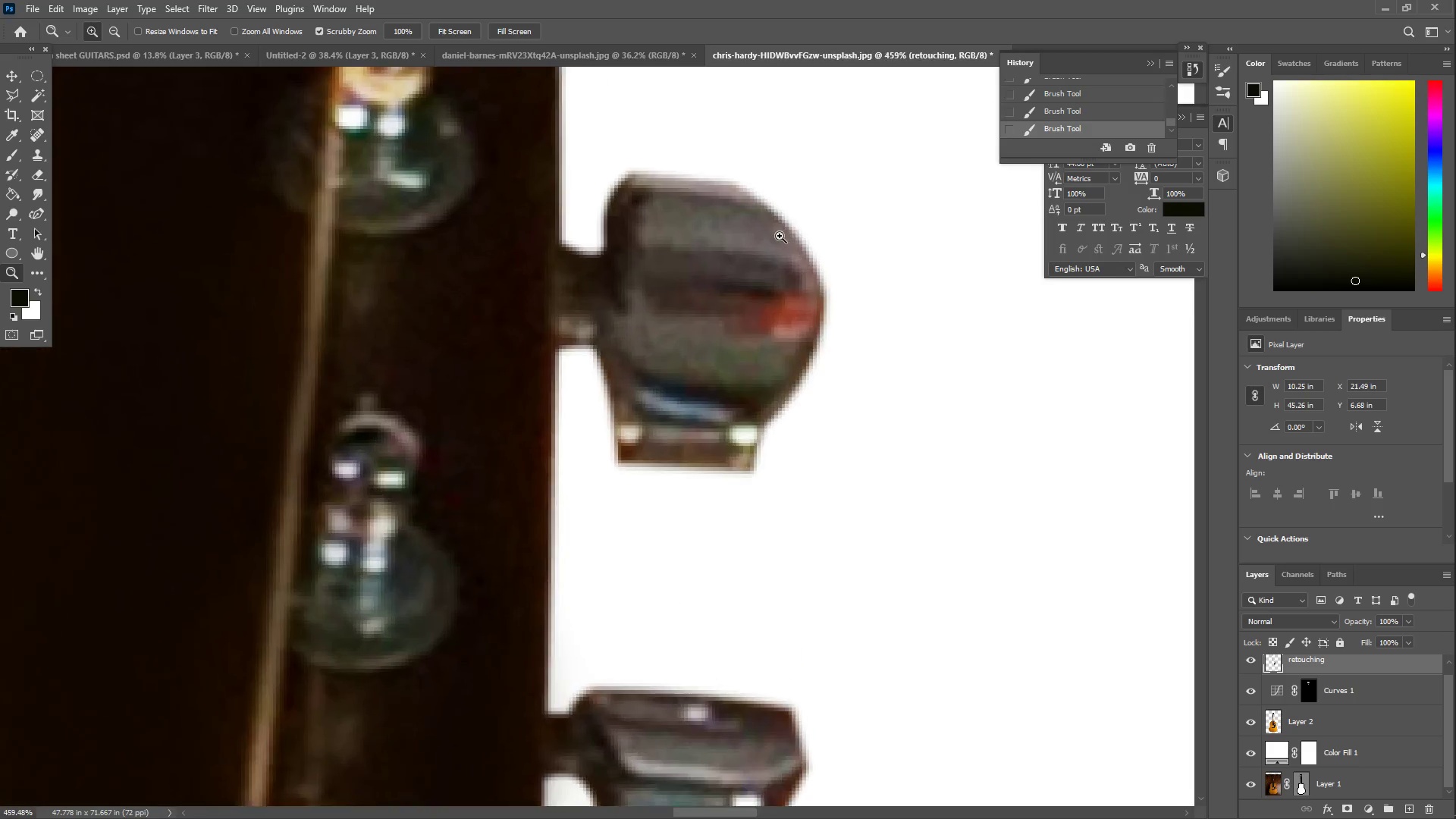 
left_click_drag(start_coordinate=[885, 255], to_coordinate=[726, 269])
 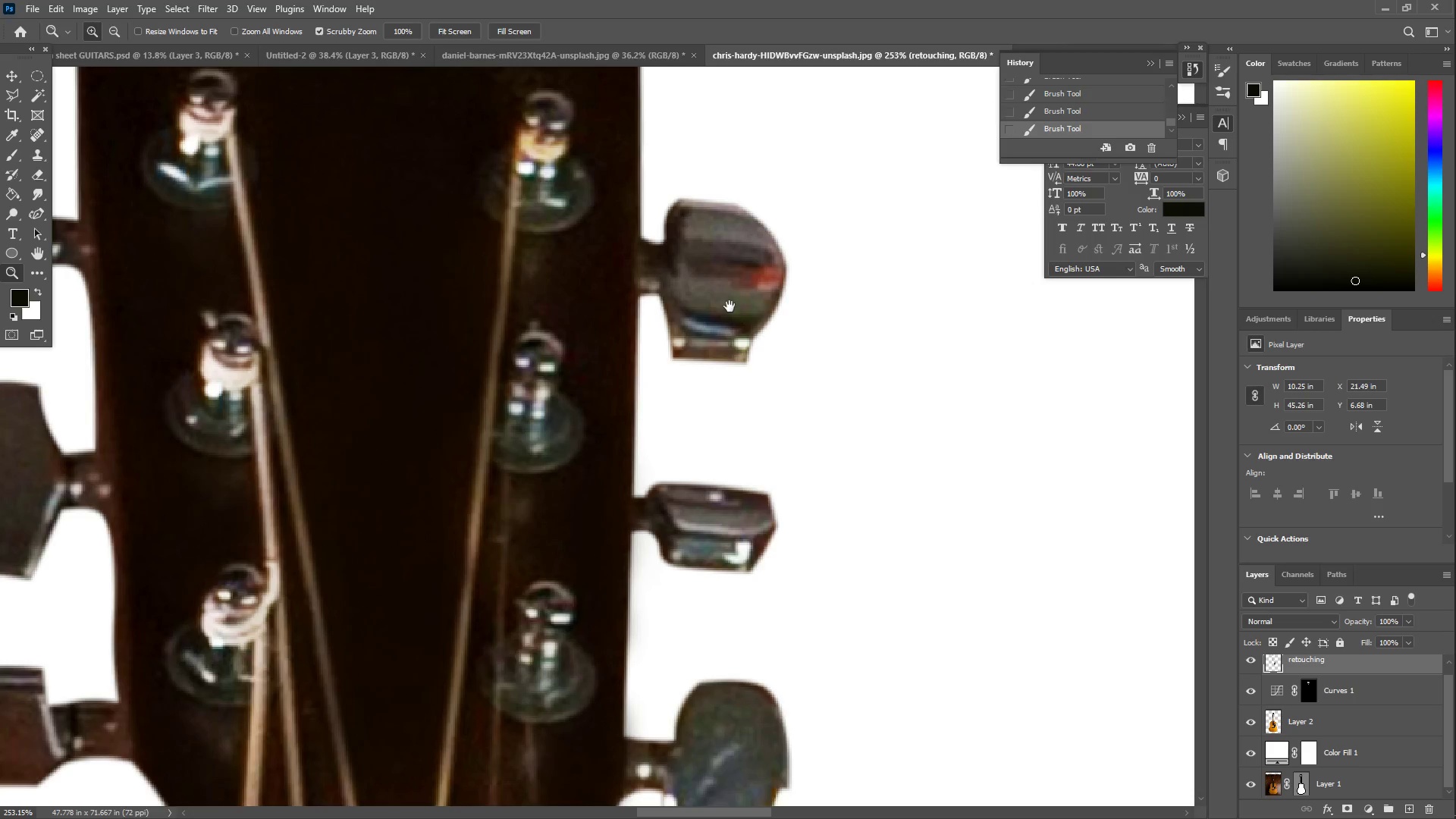 
key(Z)
 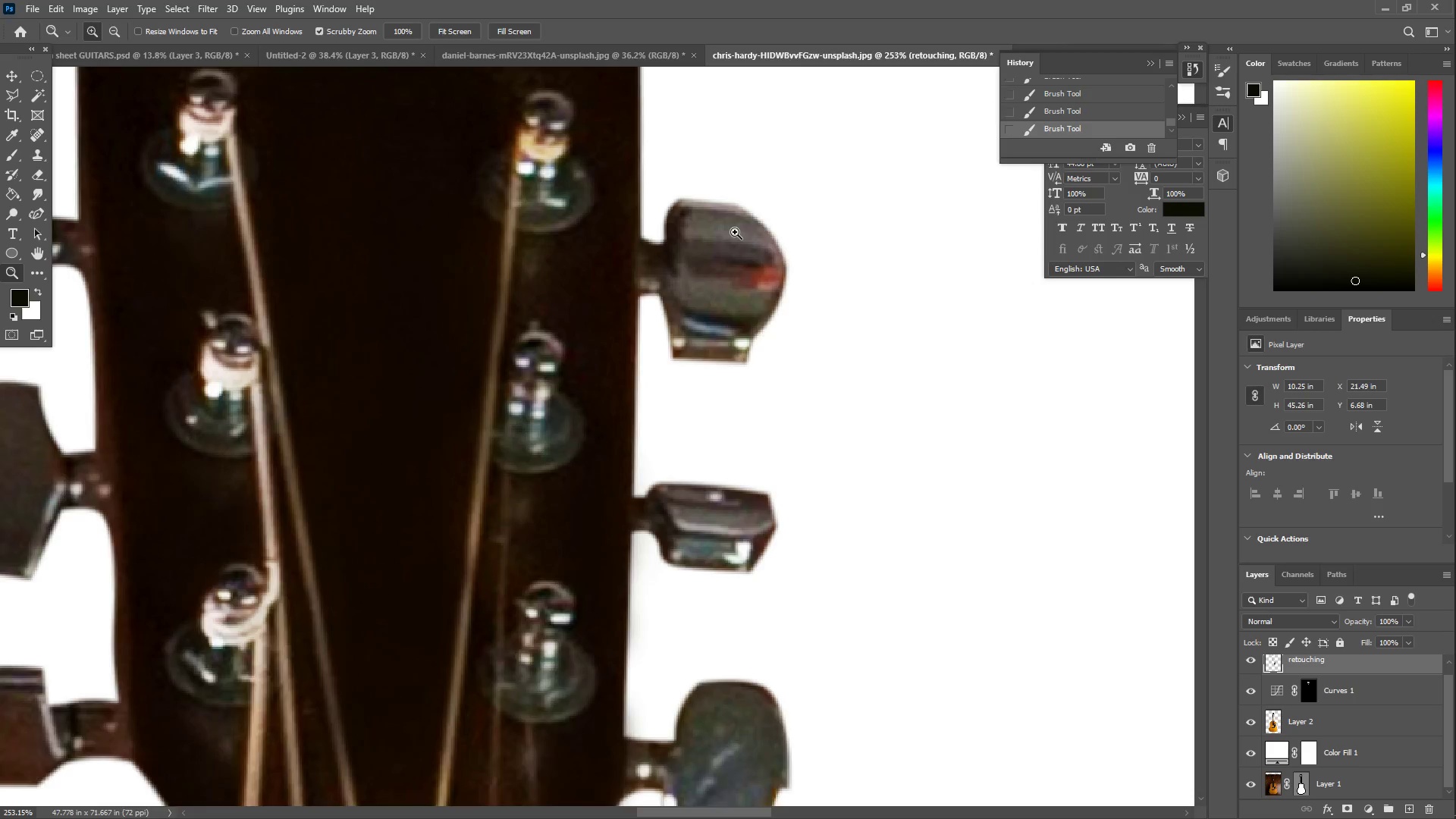 
left_click_drag(start_coordinate=[739, 231], to_coordinate=[781, 236])
 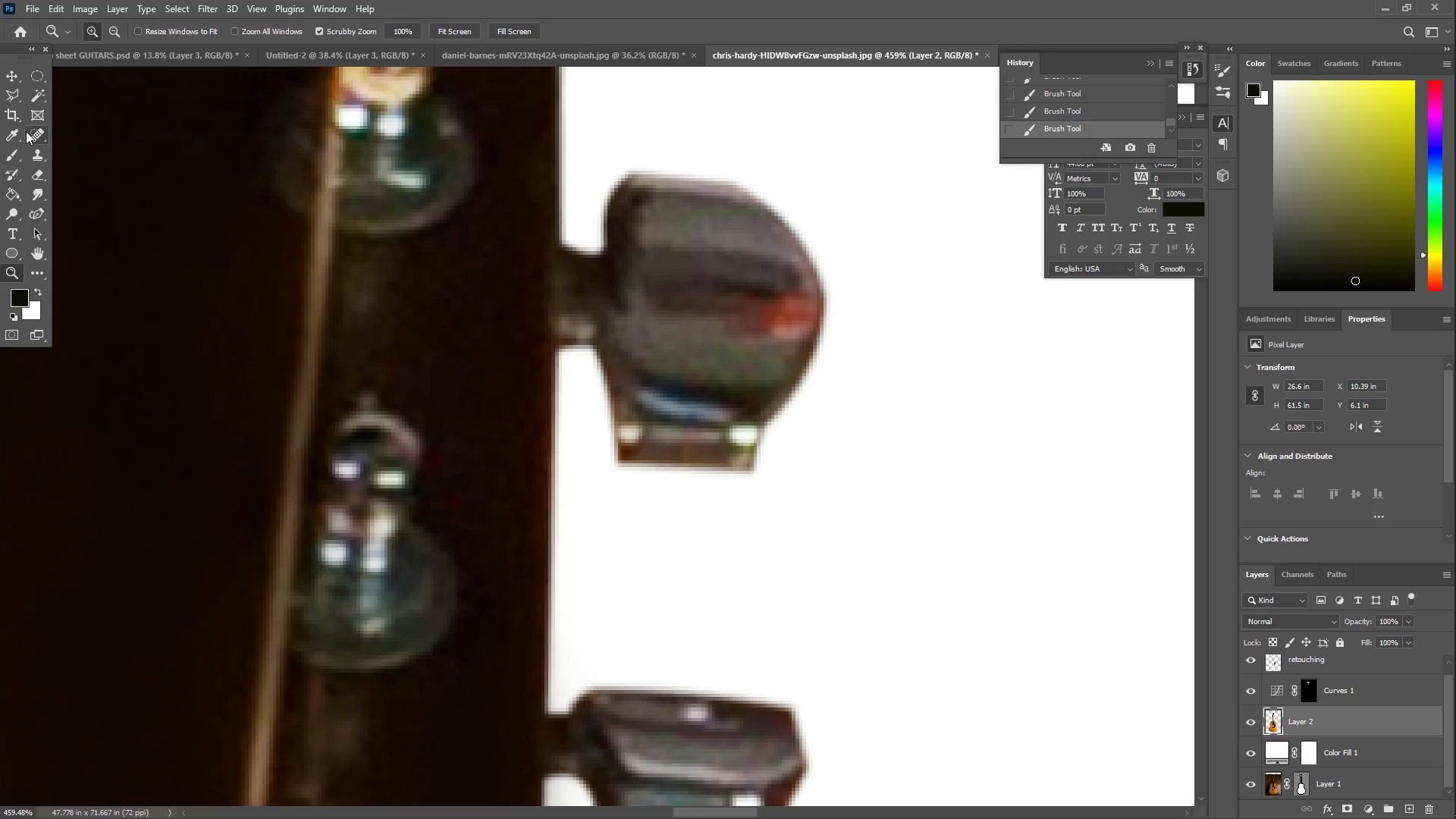 
left_click([35, 194])
 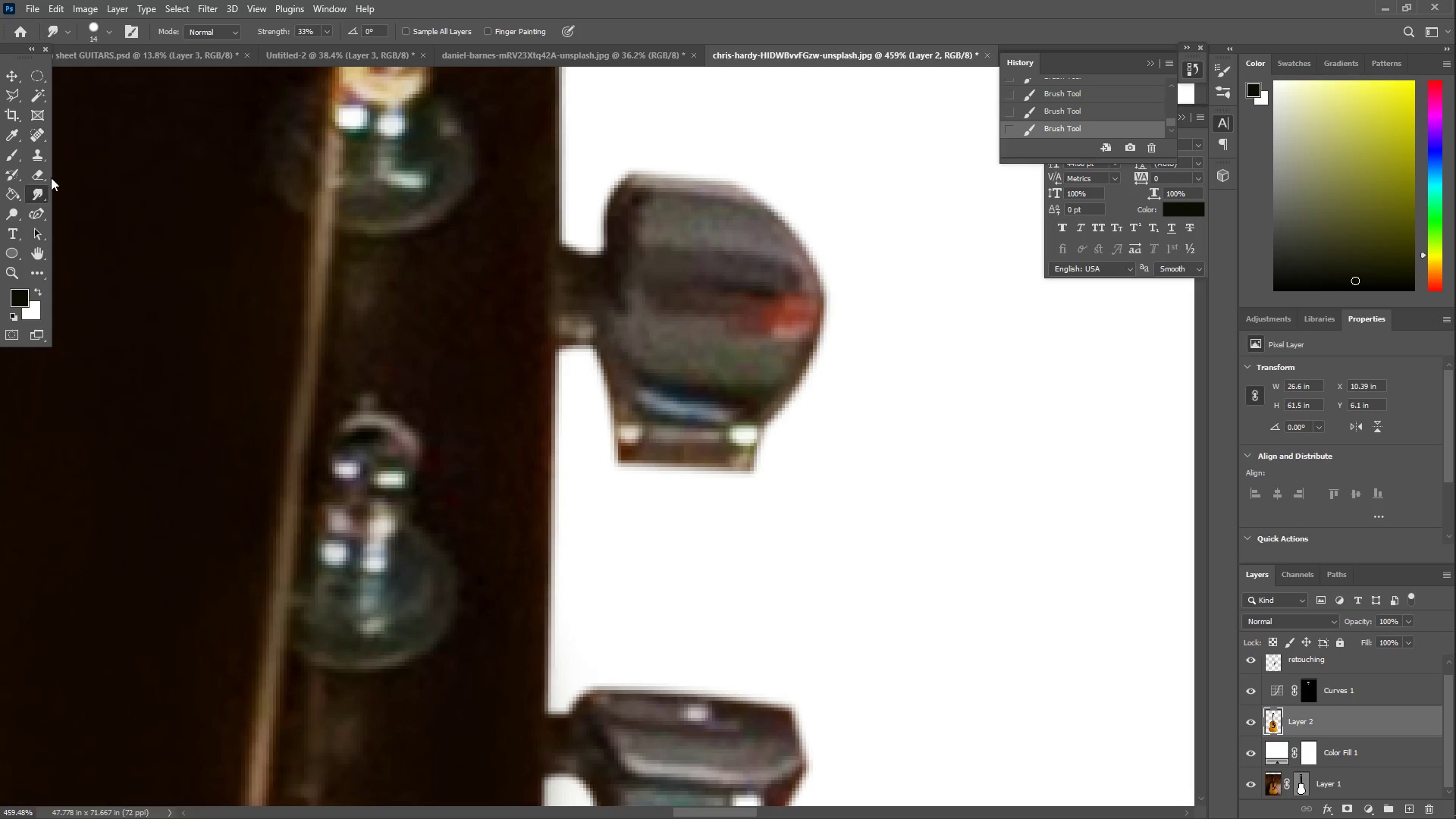 
left_click([40, 152])
 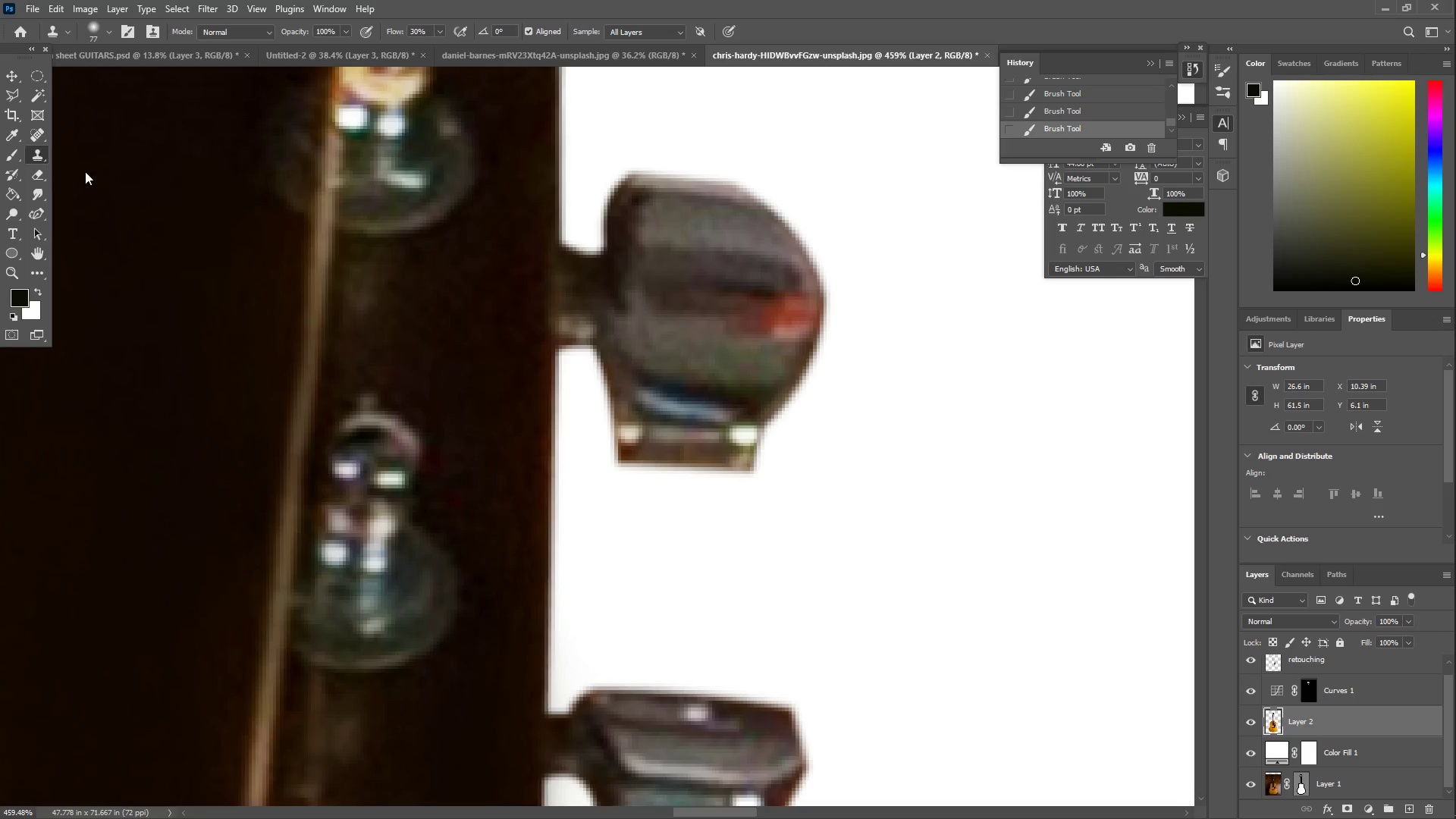 
hold_key(key=AltLeft, duration=0.72)
 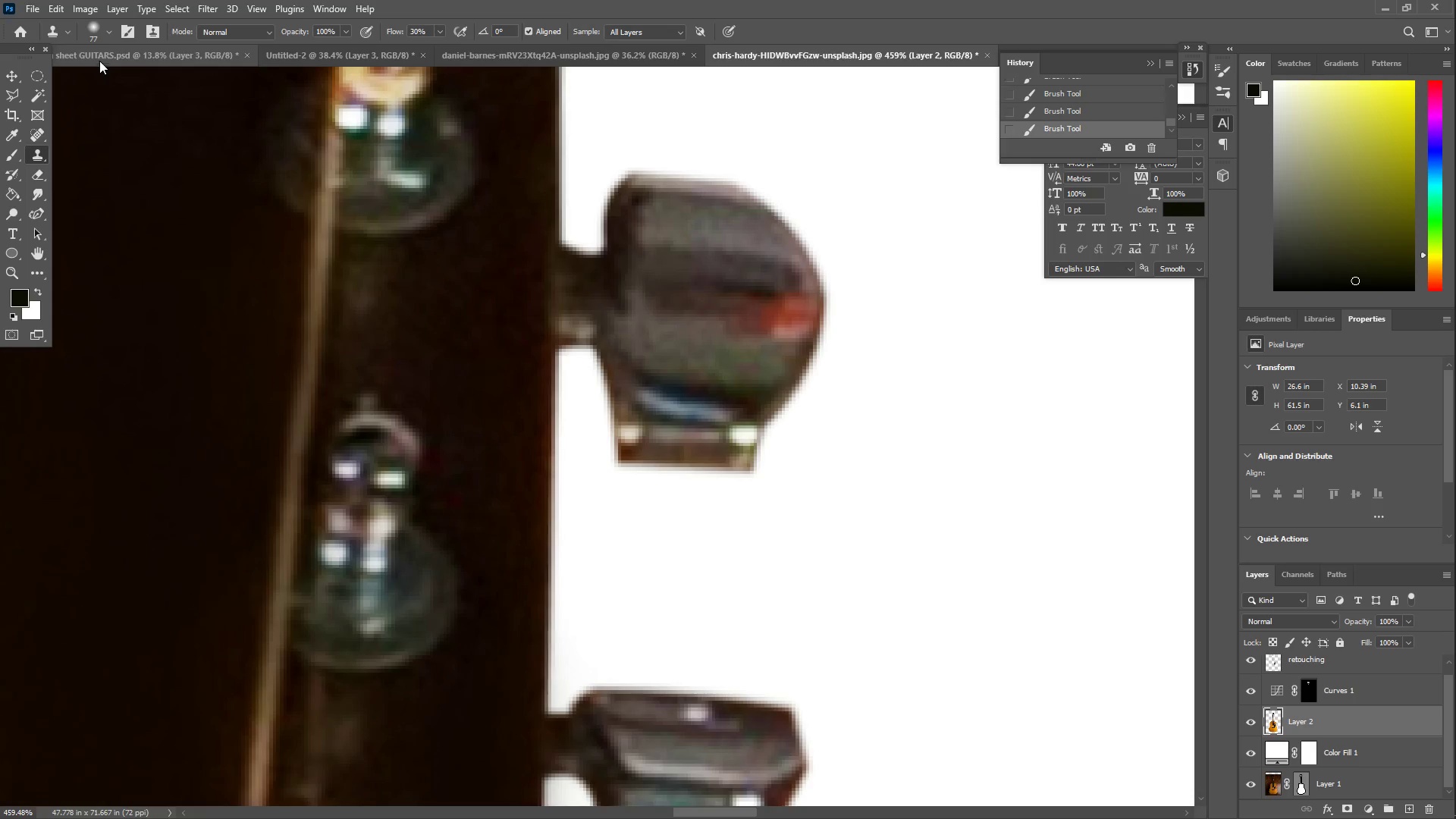 
left_click_drag(start_coordinate=[99, 21], to_coordinate=[89, 20])
 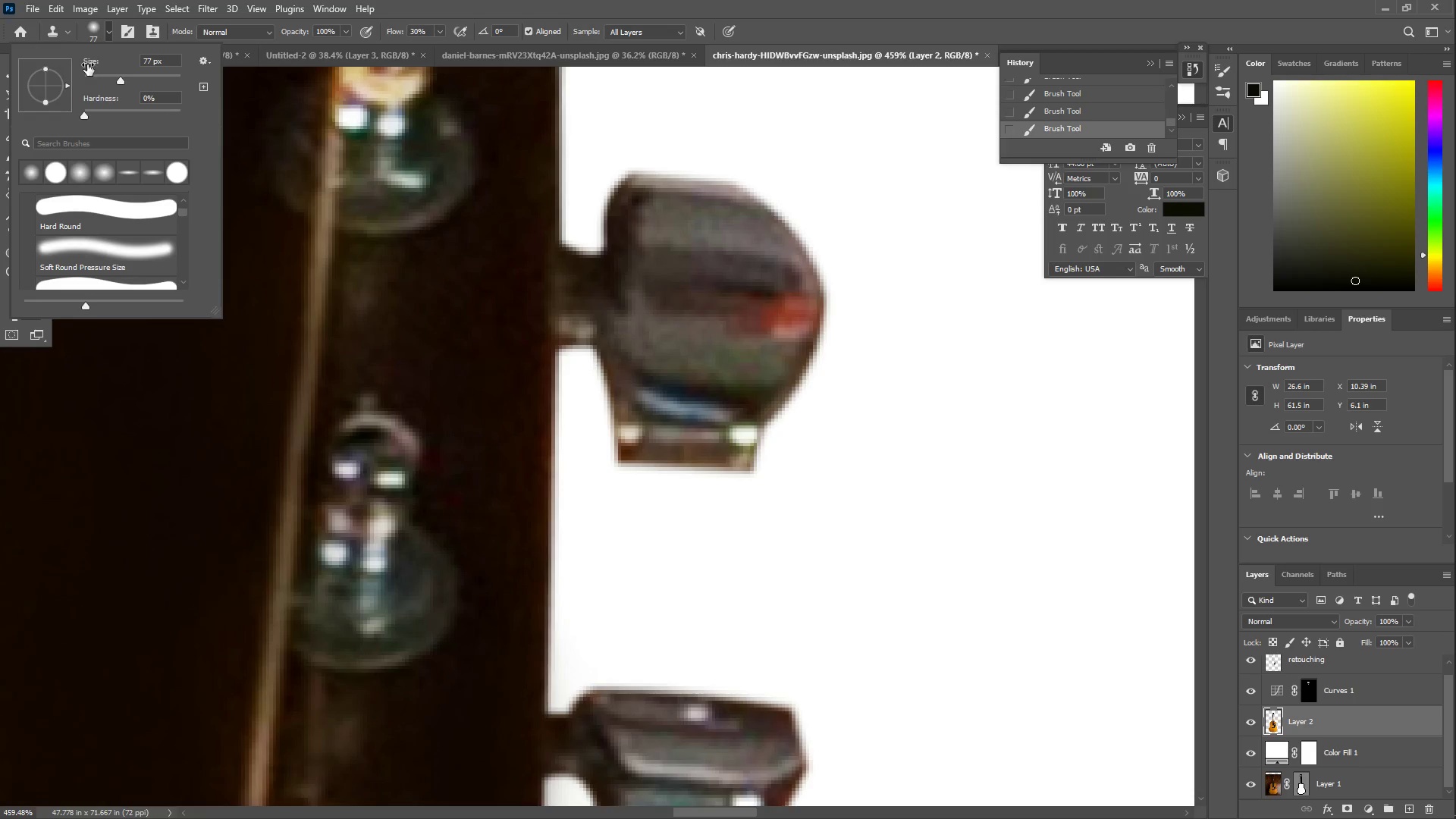 
left_click_drag(start_coordinate=[99, 79], to_coordinate=[95, 80])
 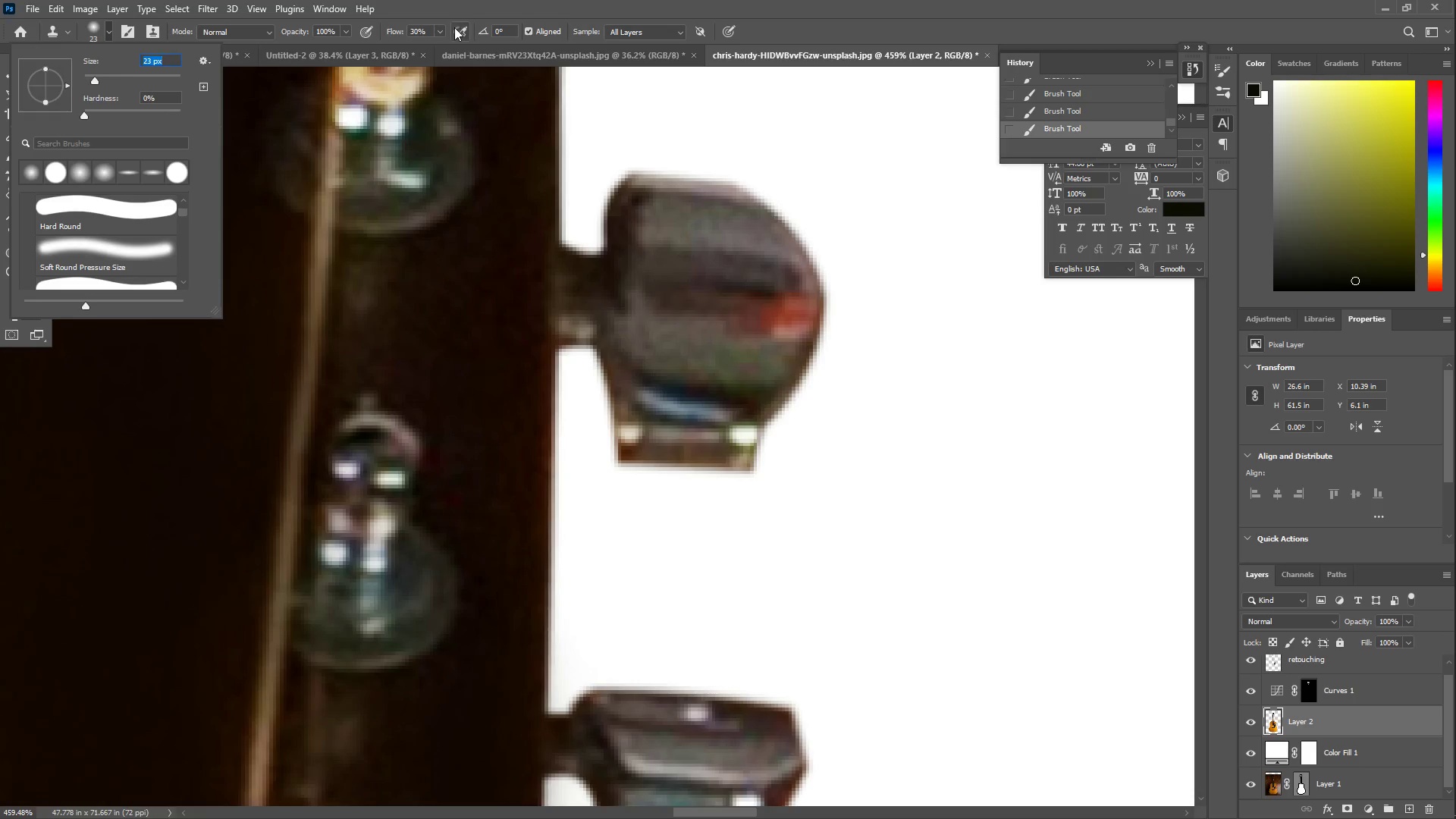 
left_click([442, 32])
 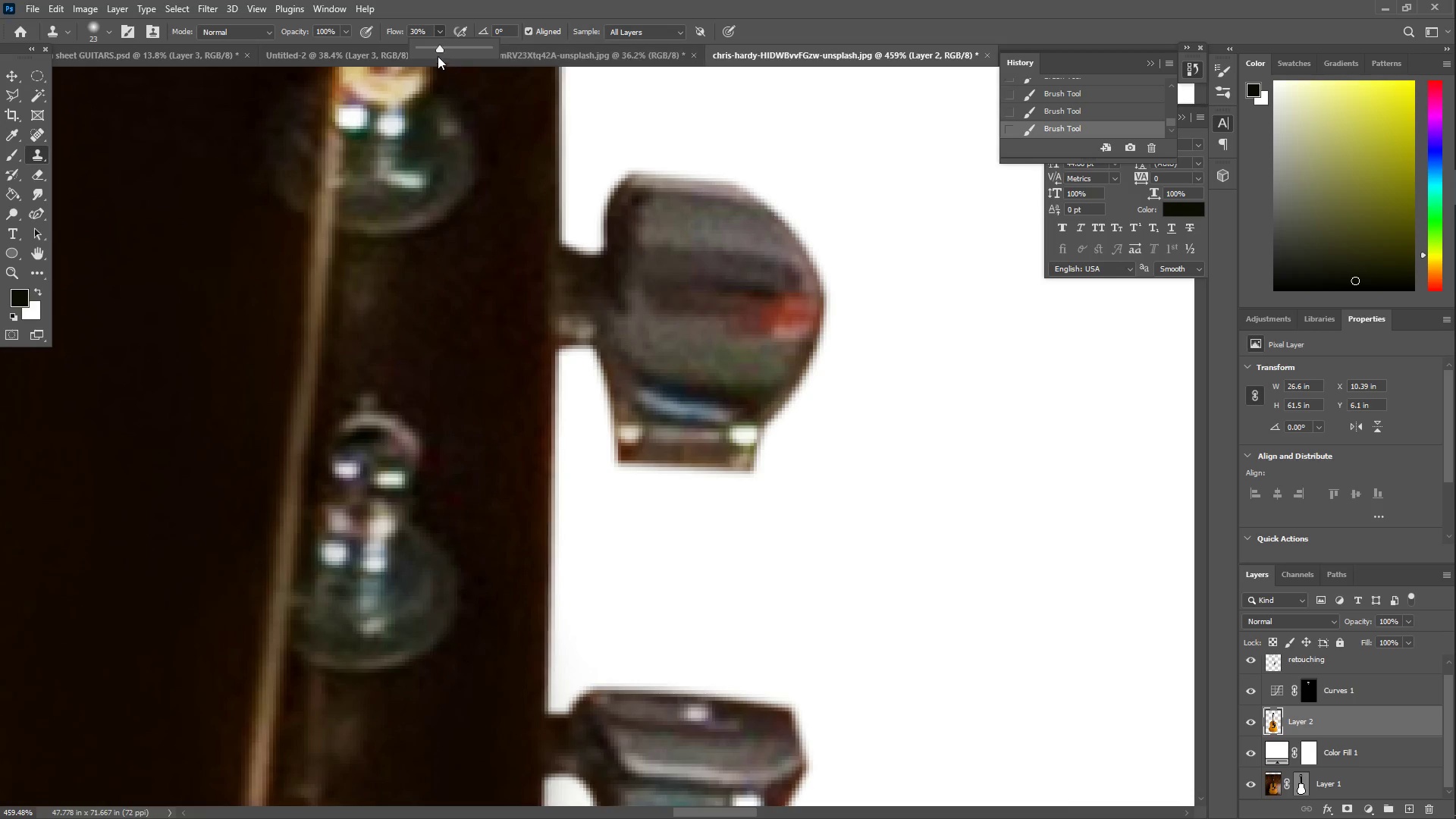 
left_click_drag(start_coordinate=[440, 46], to_coordinate=[463, 53])
 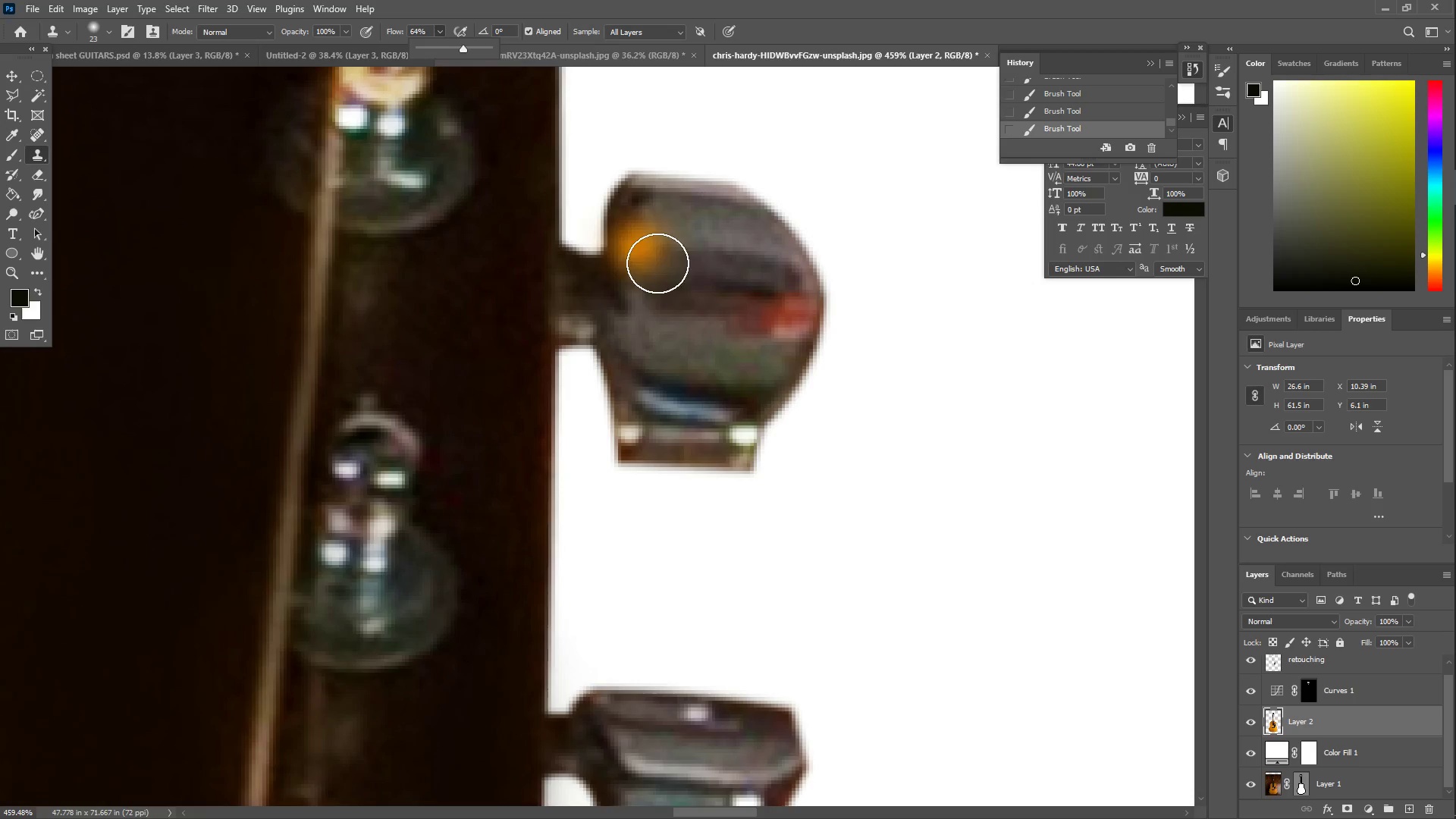 
key(Alt+AltLeft)
 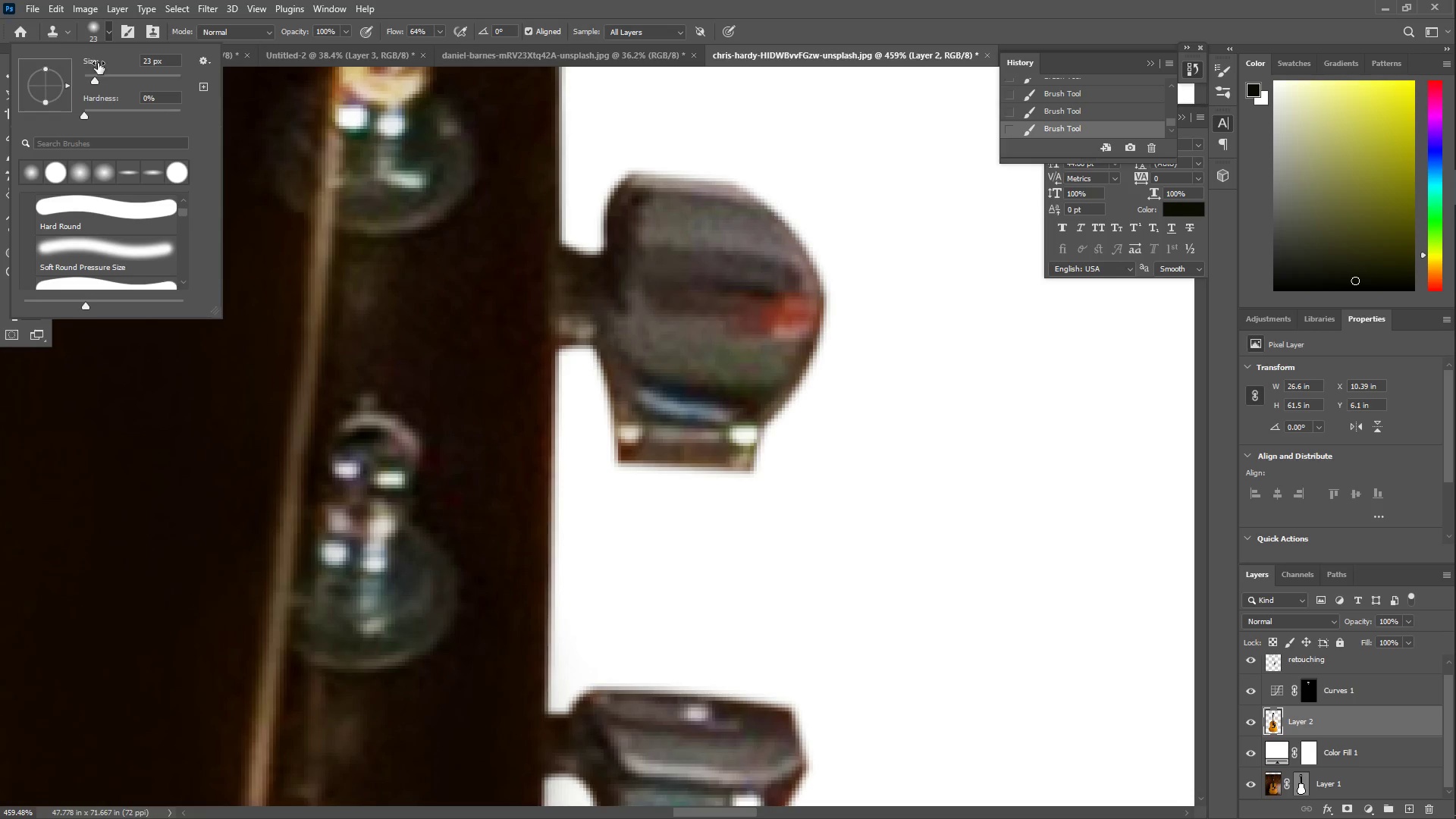 
hold_key(key=AltLeft, duration=1.19)
 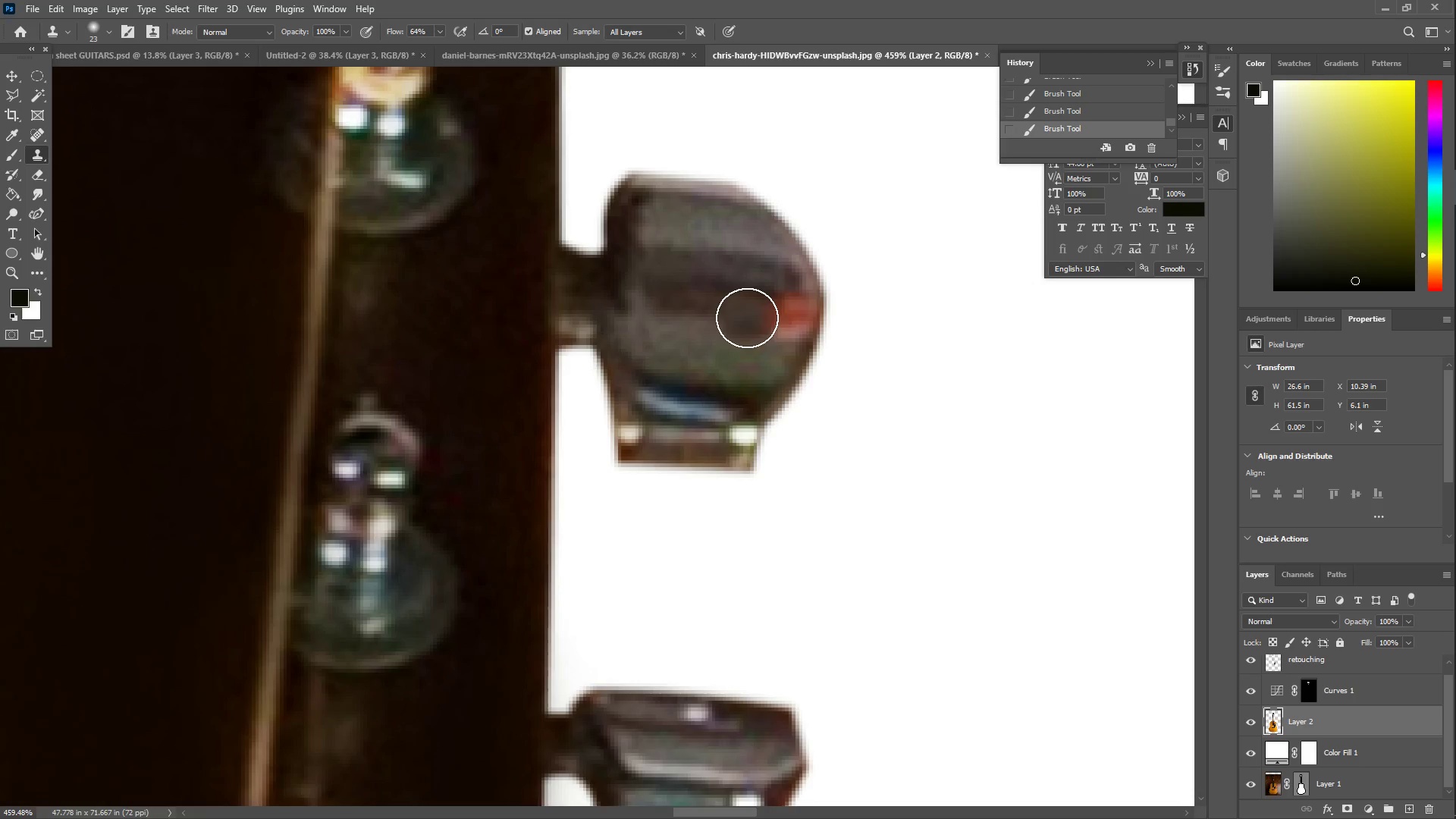 
left_click_drag(start_coordinate=[755, 318], to_coordinate=[777, 321])
 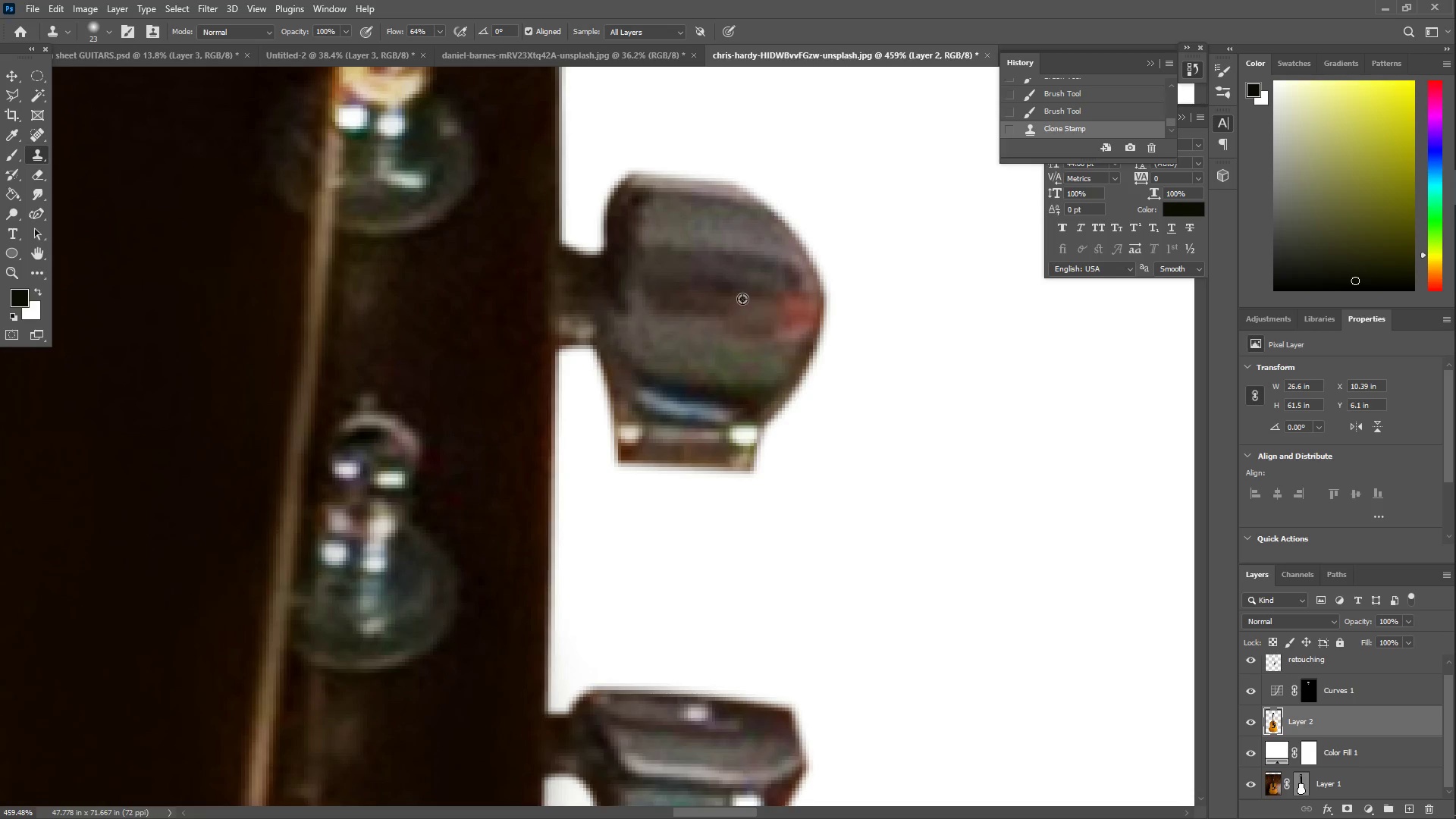 
hold_key(key=AltLeft, duration=0.34)
left_click([688, 265])
 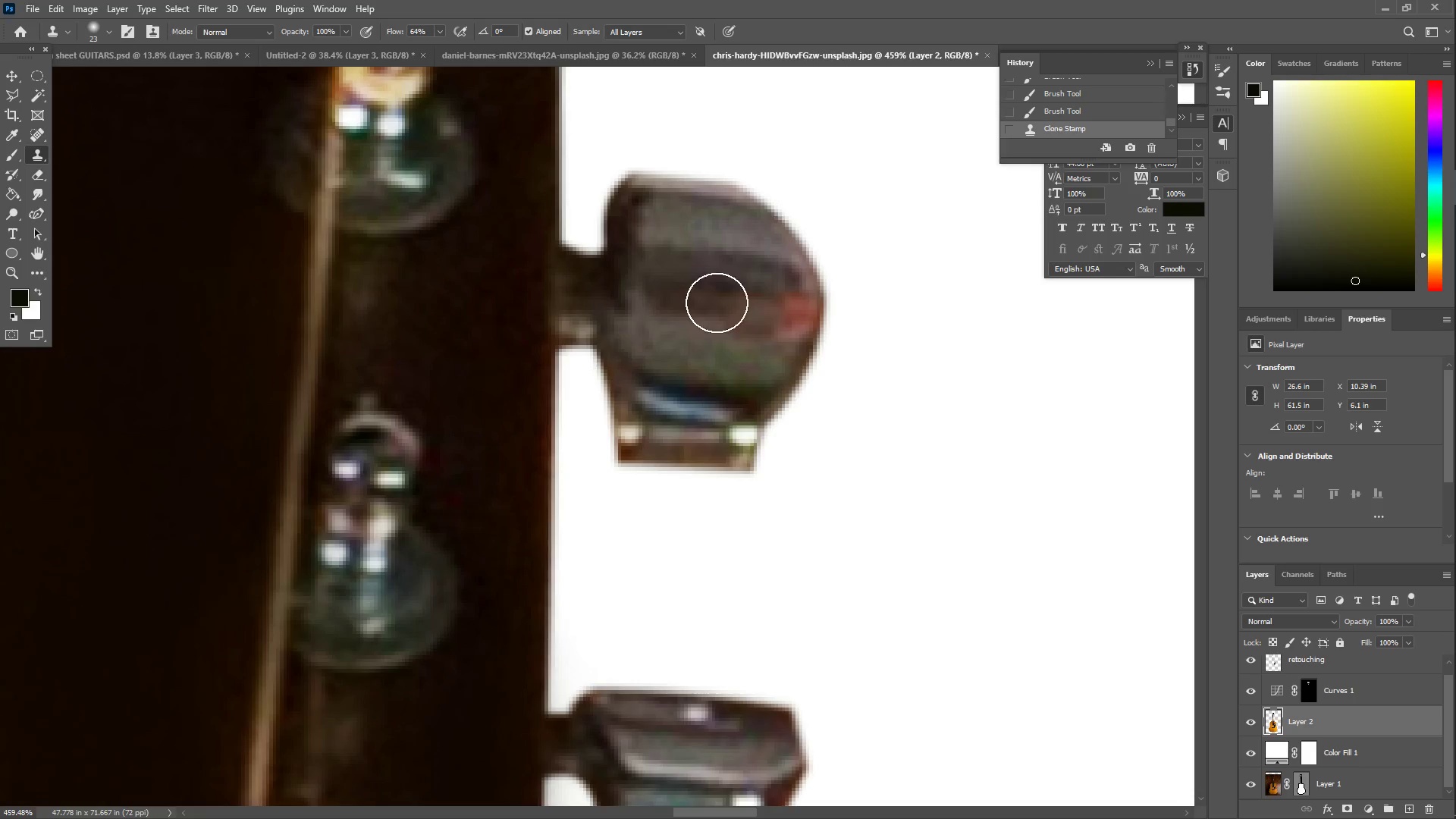 
left_click_drag(start_coordinate=[756, 308], to_coordinate=[780, 326])
 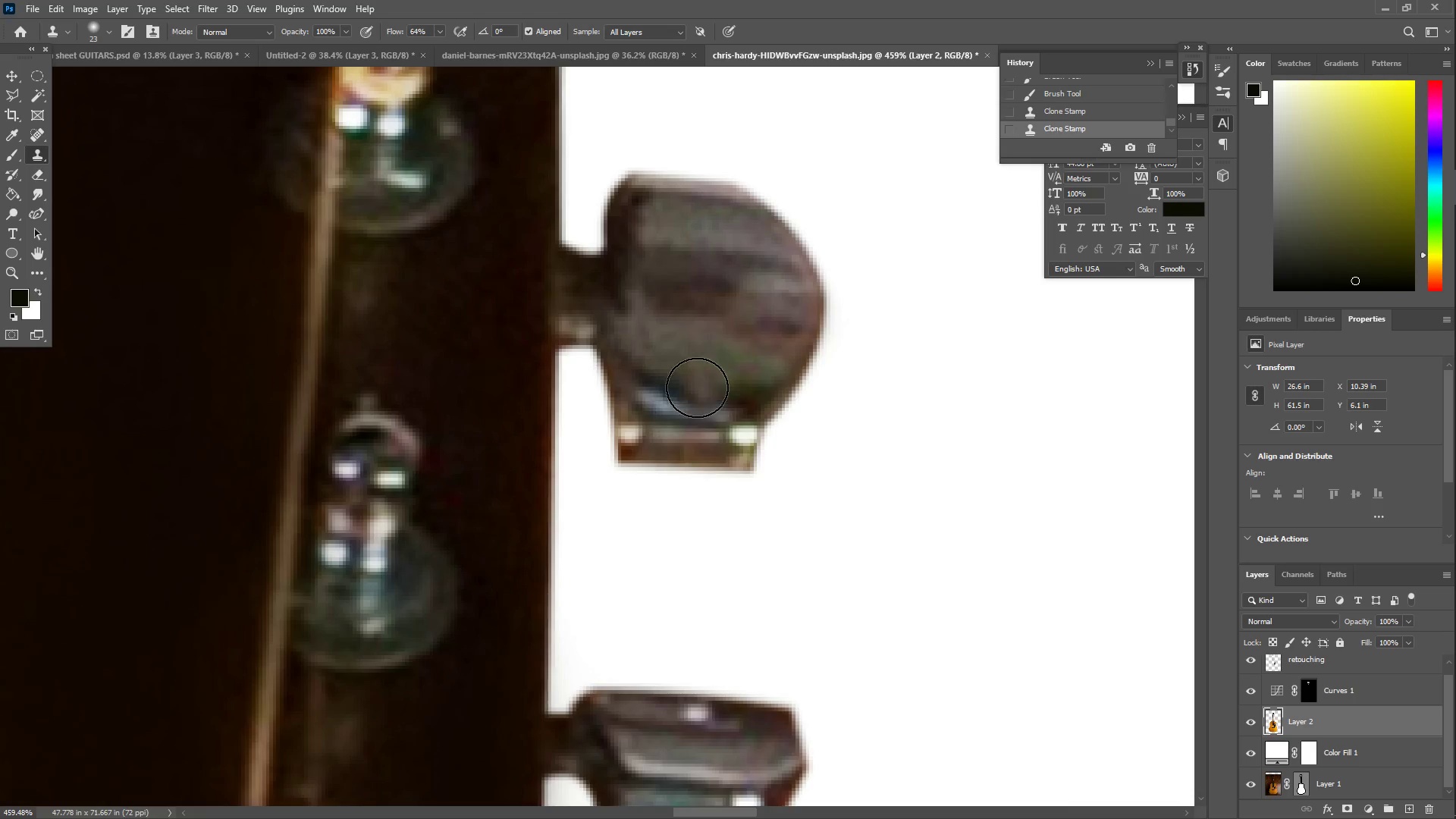 
hold_key(key=AltLeft, duration=1.03)
 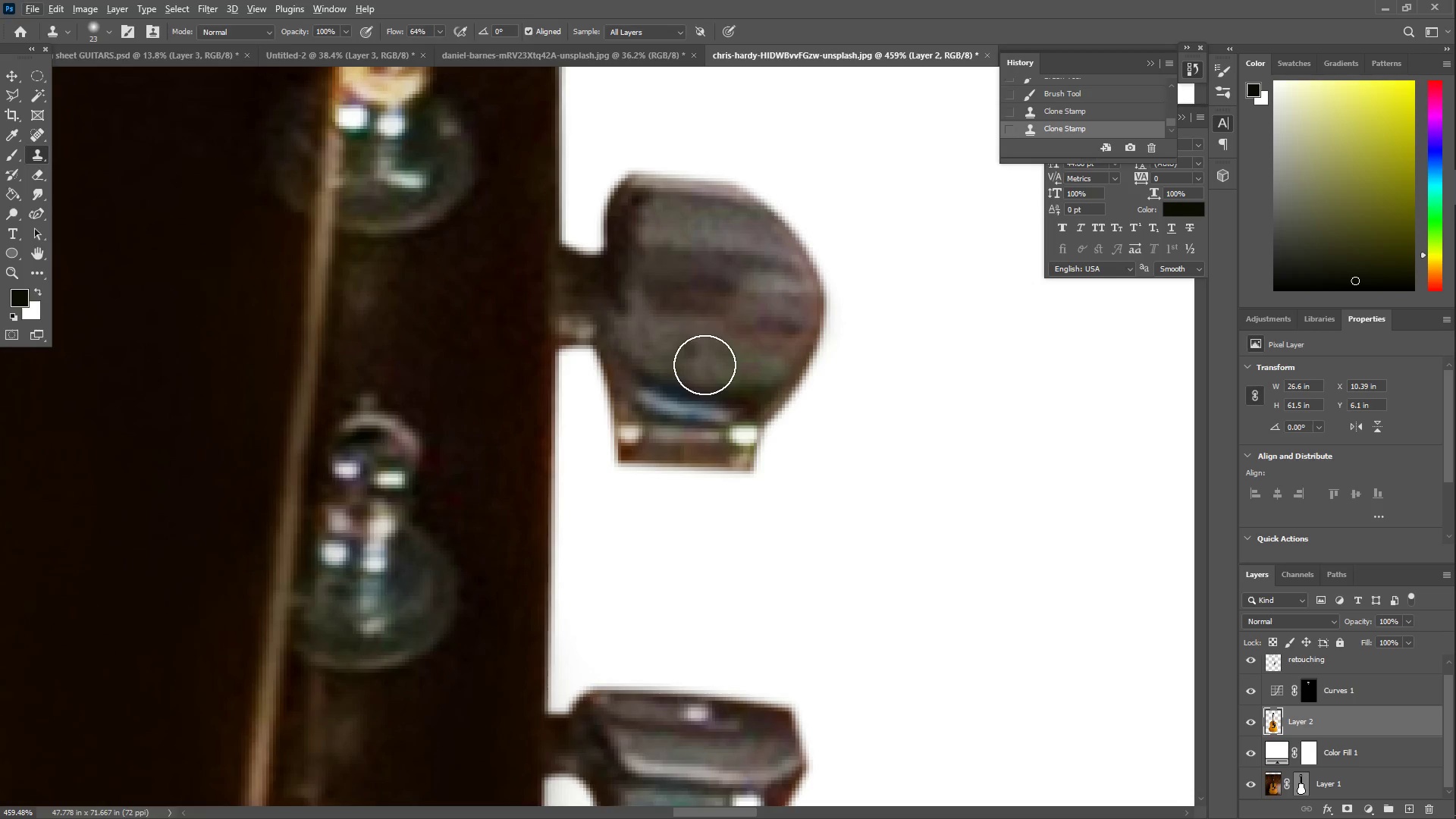 
type(ee)
 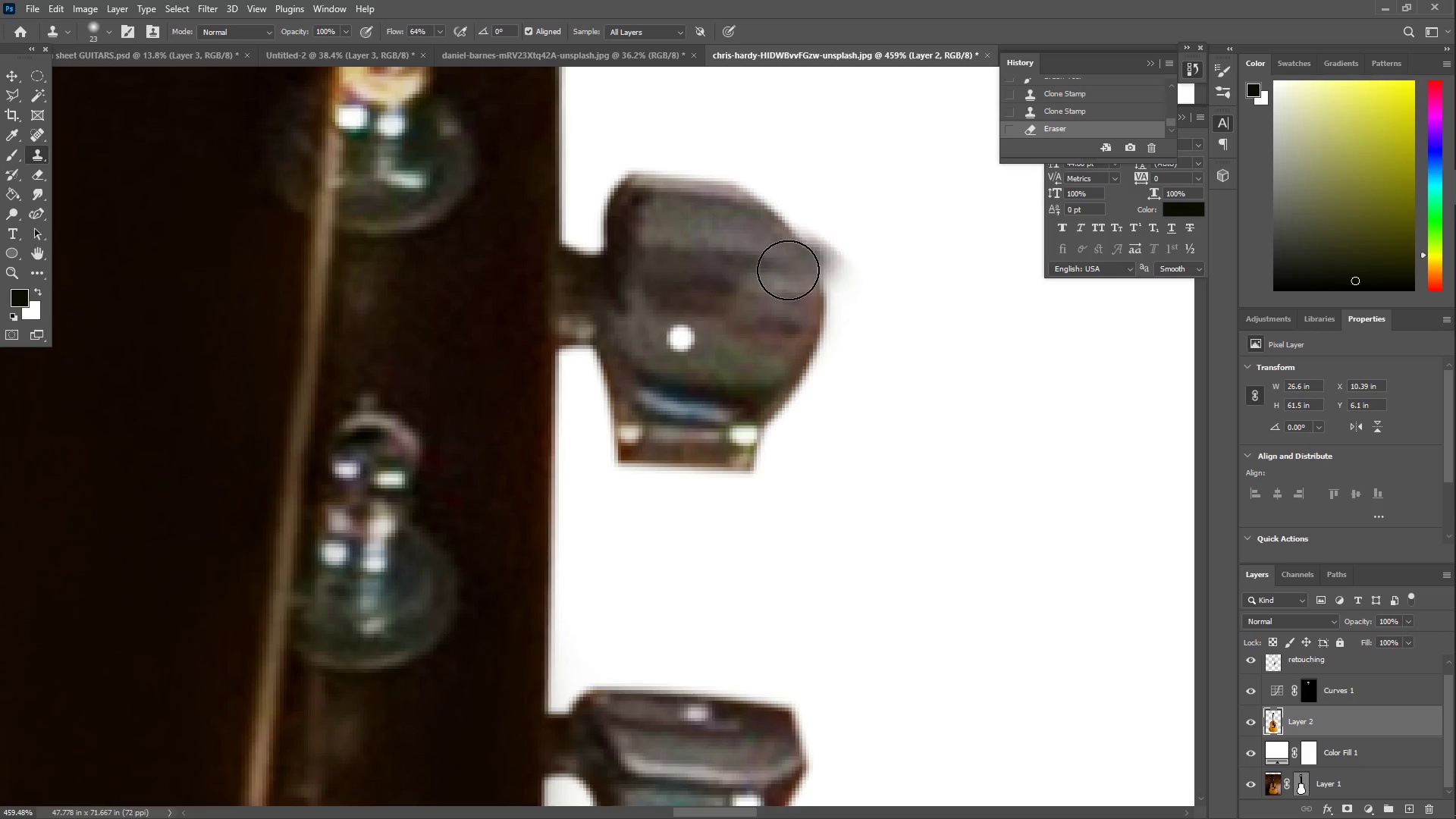 
key(Control+ControlLeft)
 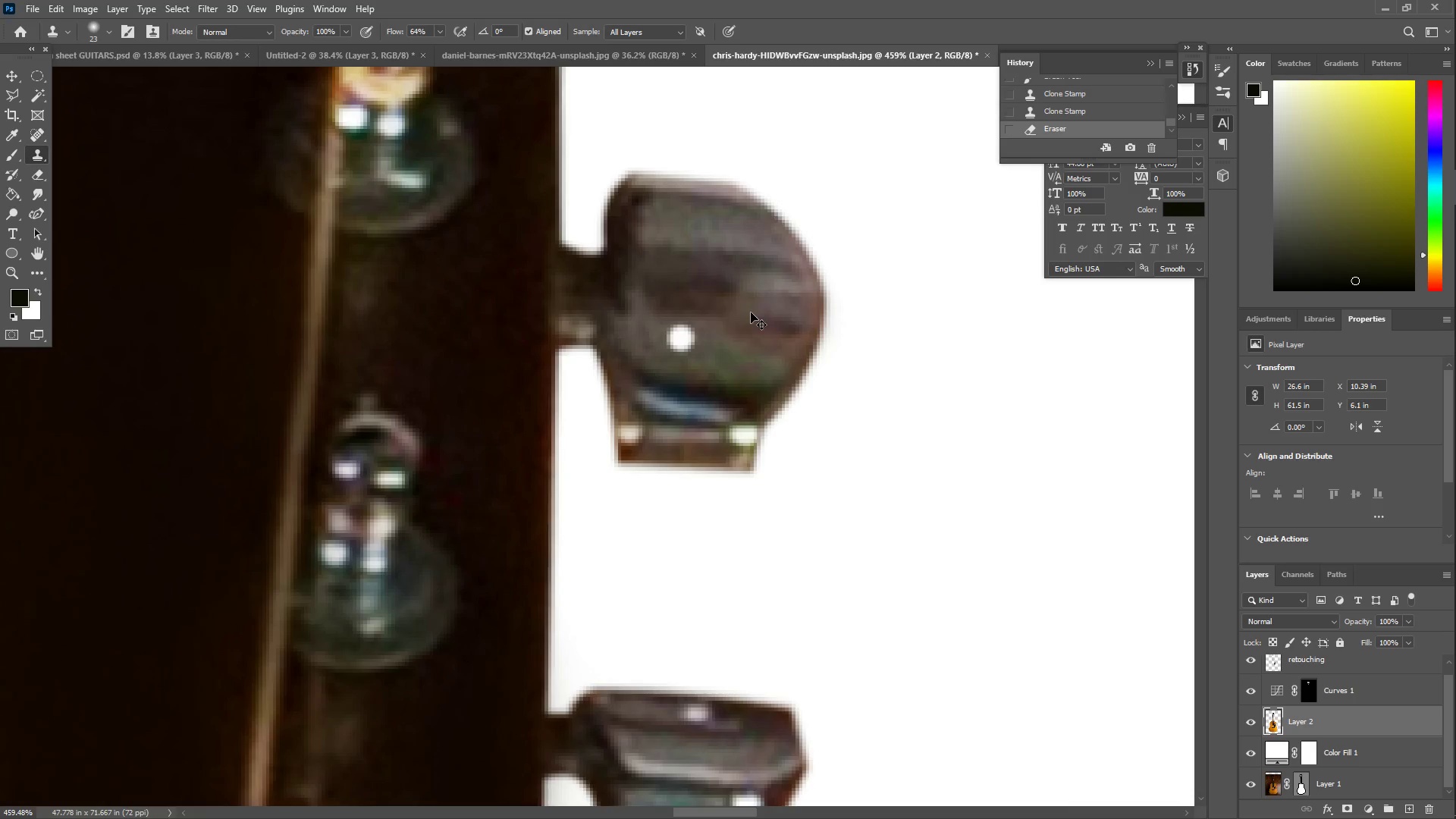 
key(Control+Z)
 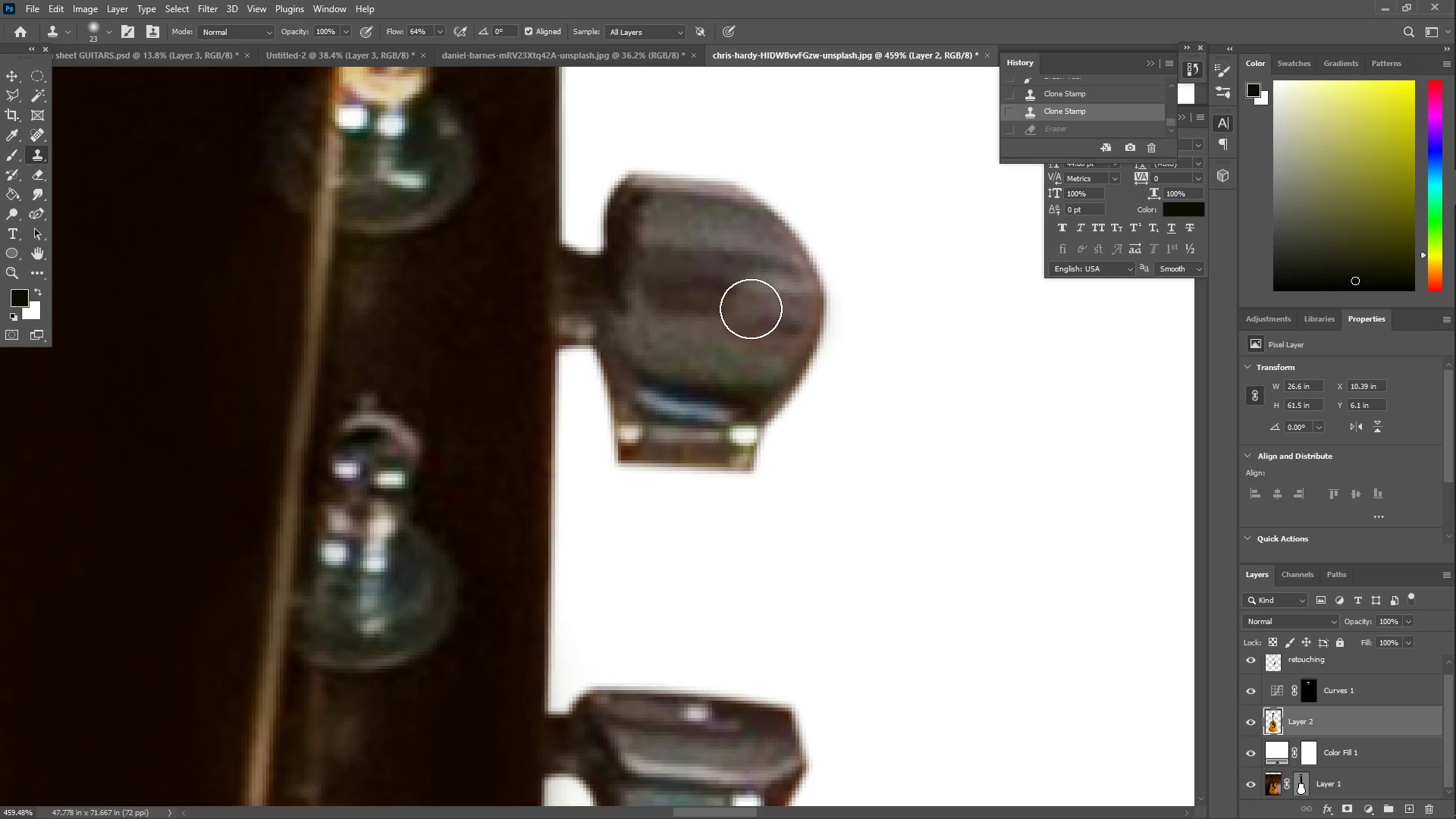 
type(zzze)
 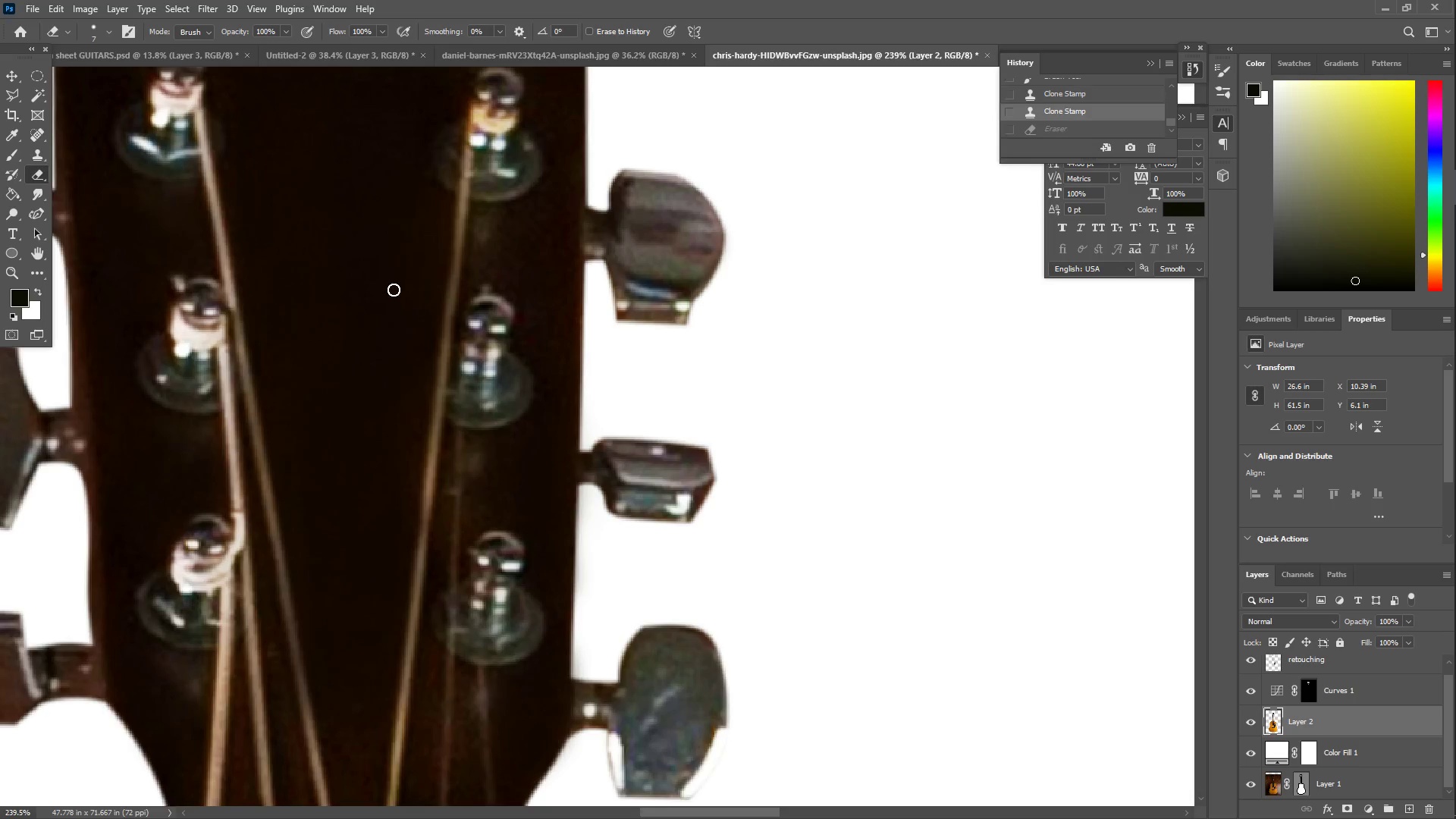 
left_click_drag(start_coordinate=[672, 236], to_coordinate=[580, 265])
 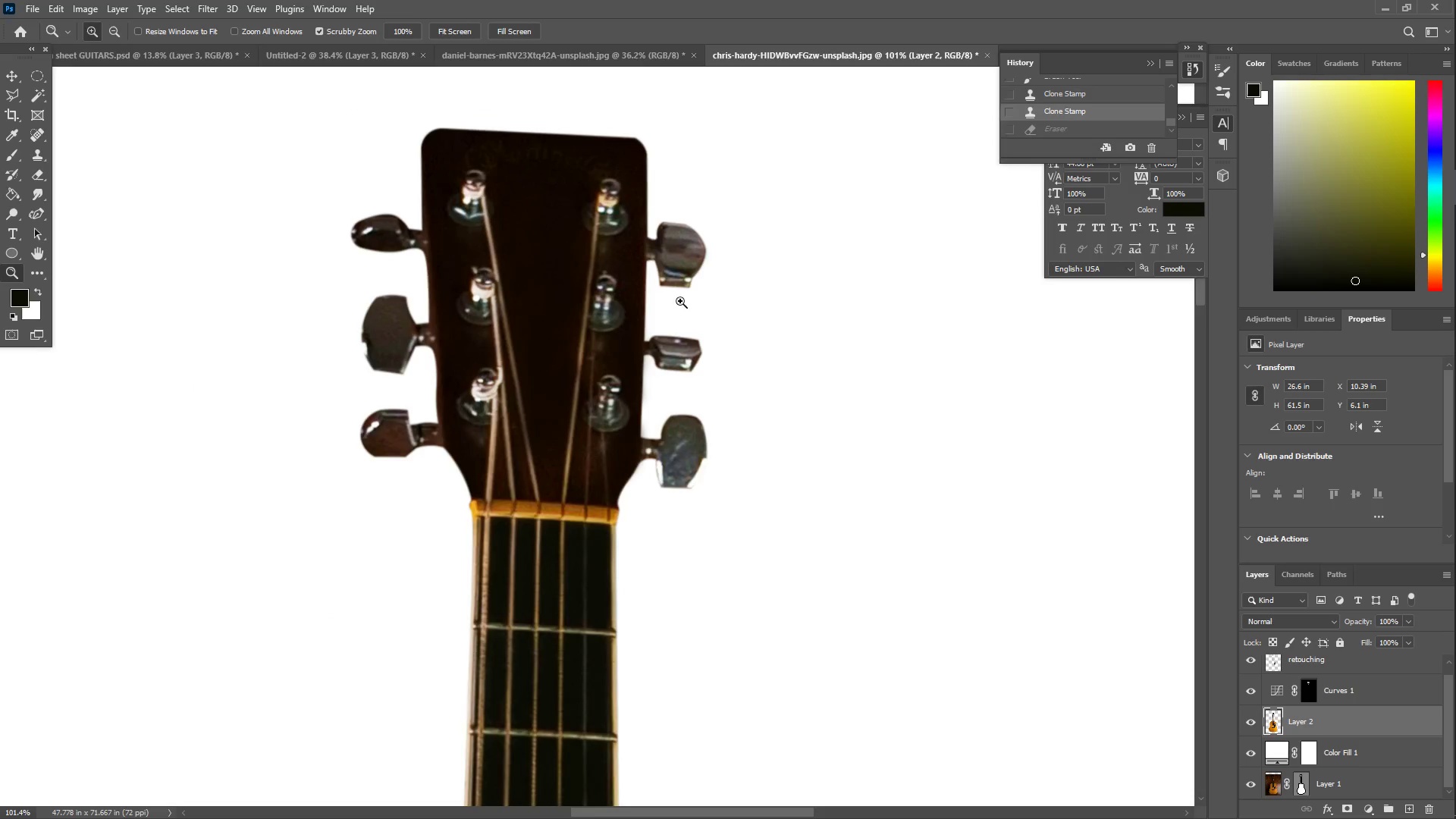 
left_click_drag(start_coordinate=[692, 261], to_coordinate=[748, 250])
 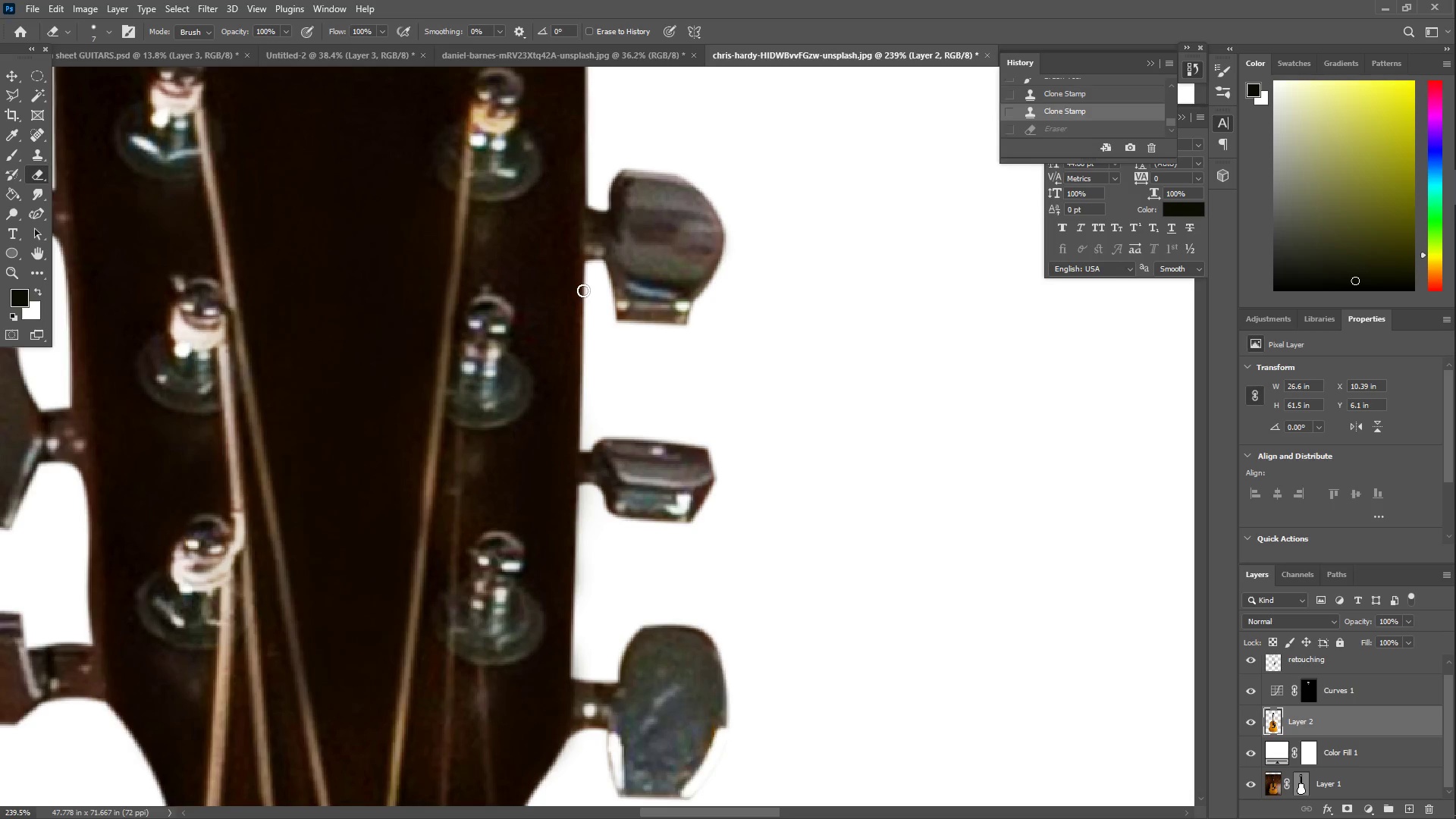 
left_click_drag(start_coordinate=[616, 317], to_coordinate=[644, 312])
 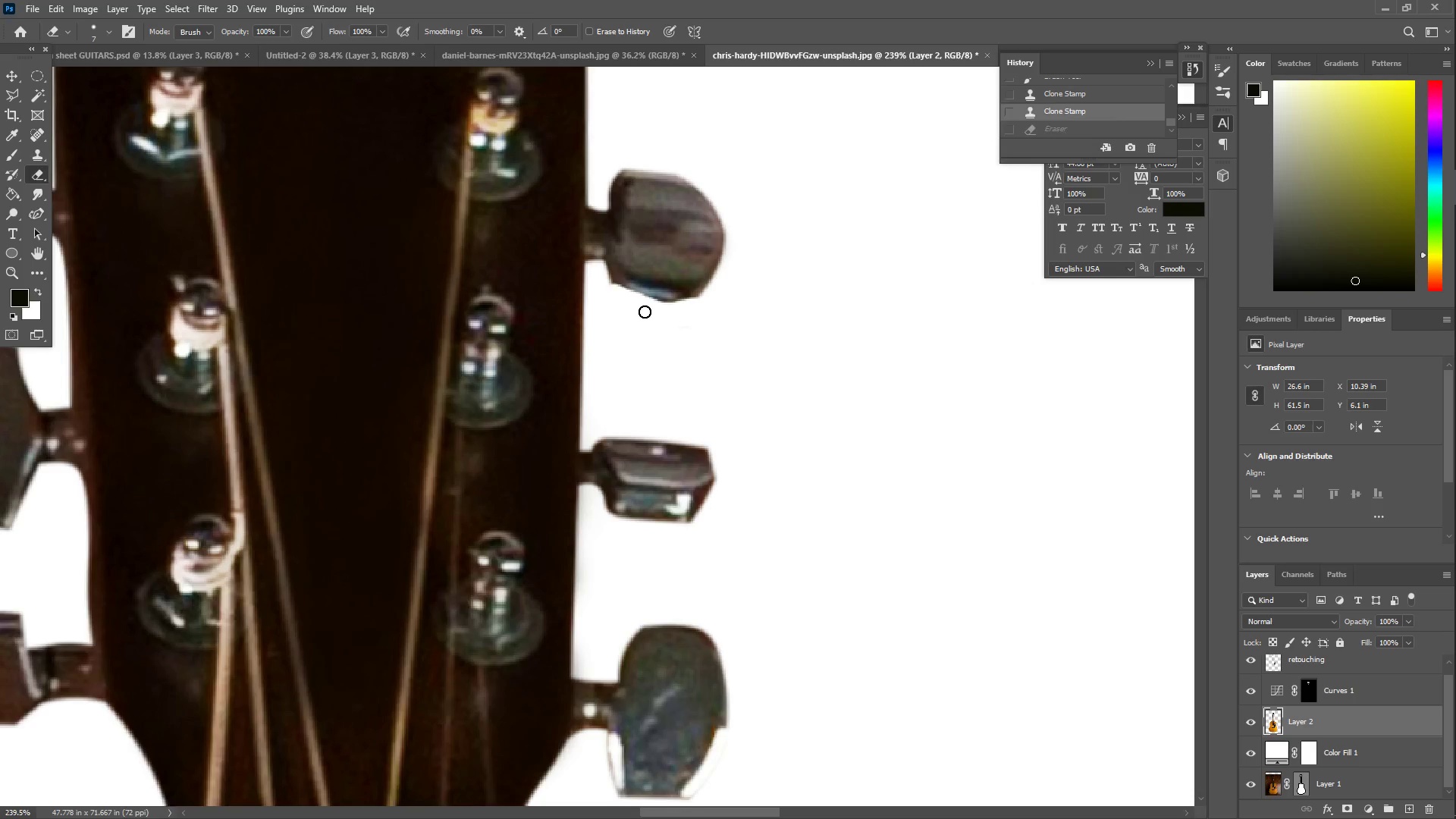 
key(Control+Z)
 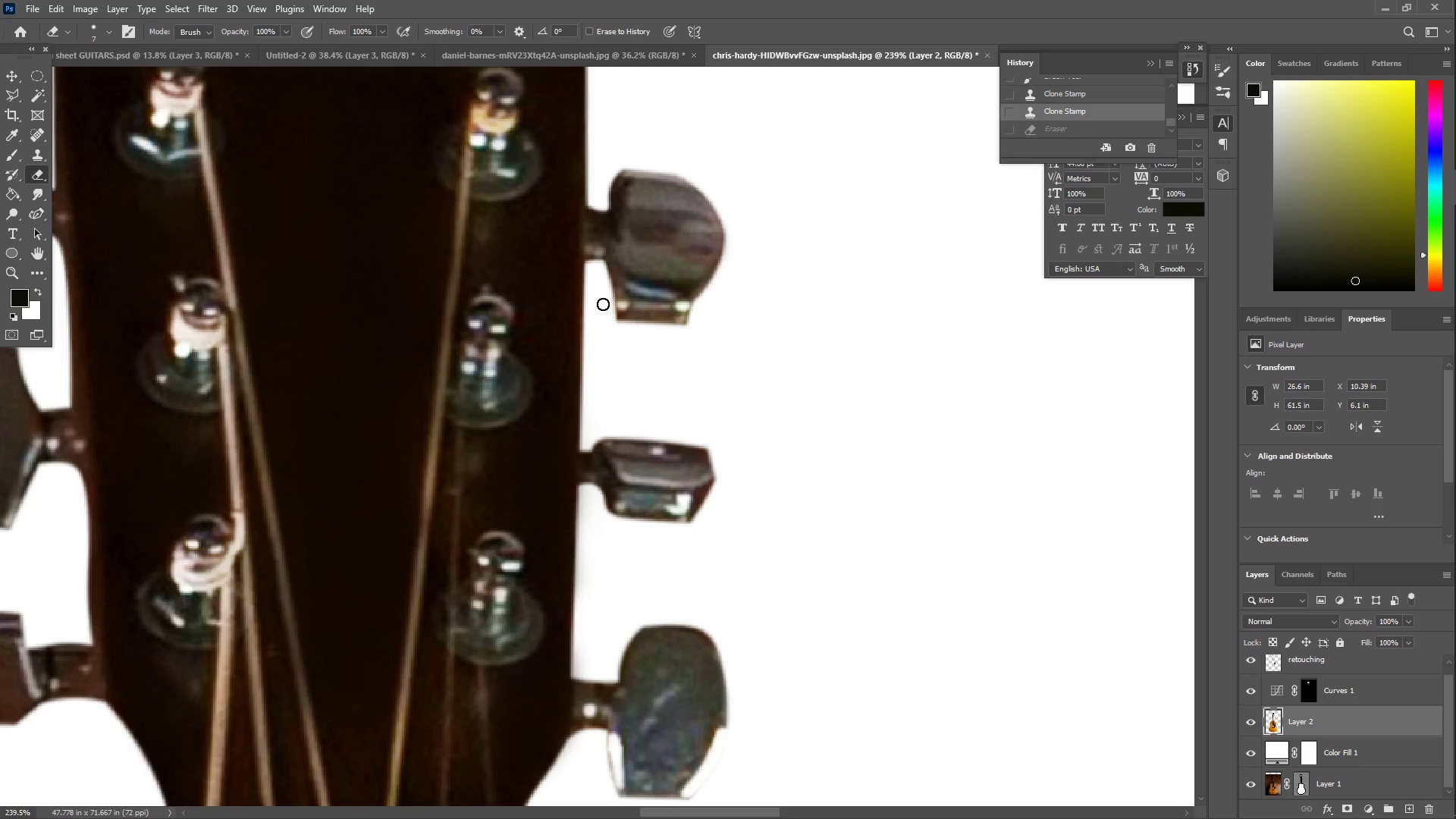 
left_click_drag(start_coordinate=[606, 301], to_coordinate=[690, 311])
 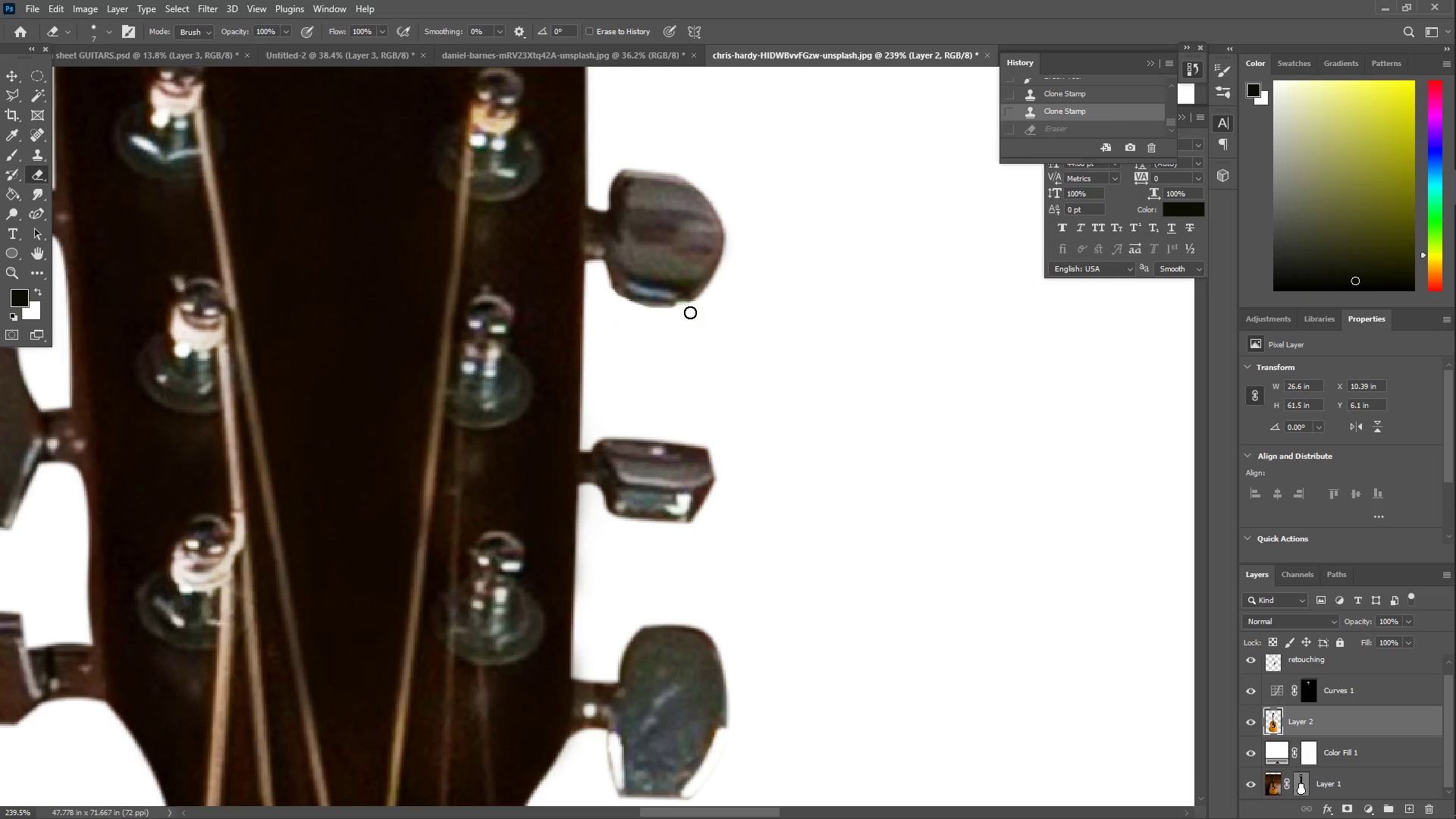 
key(Z)
 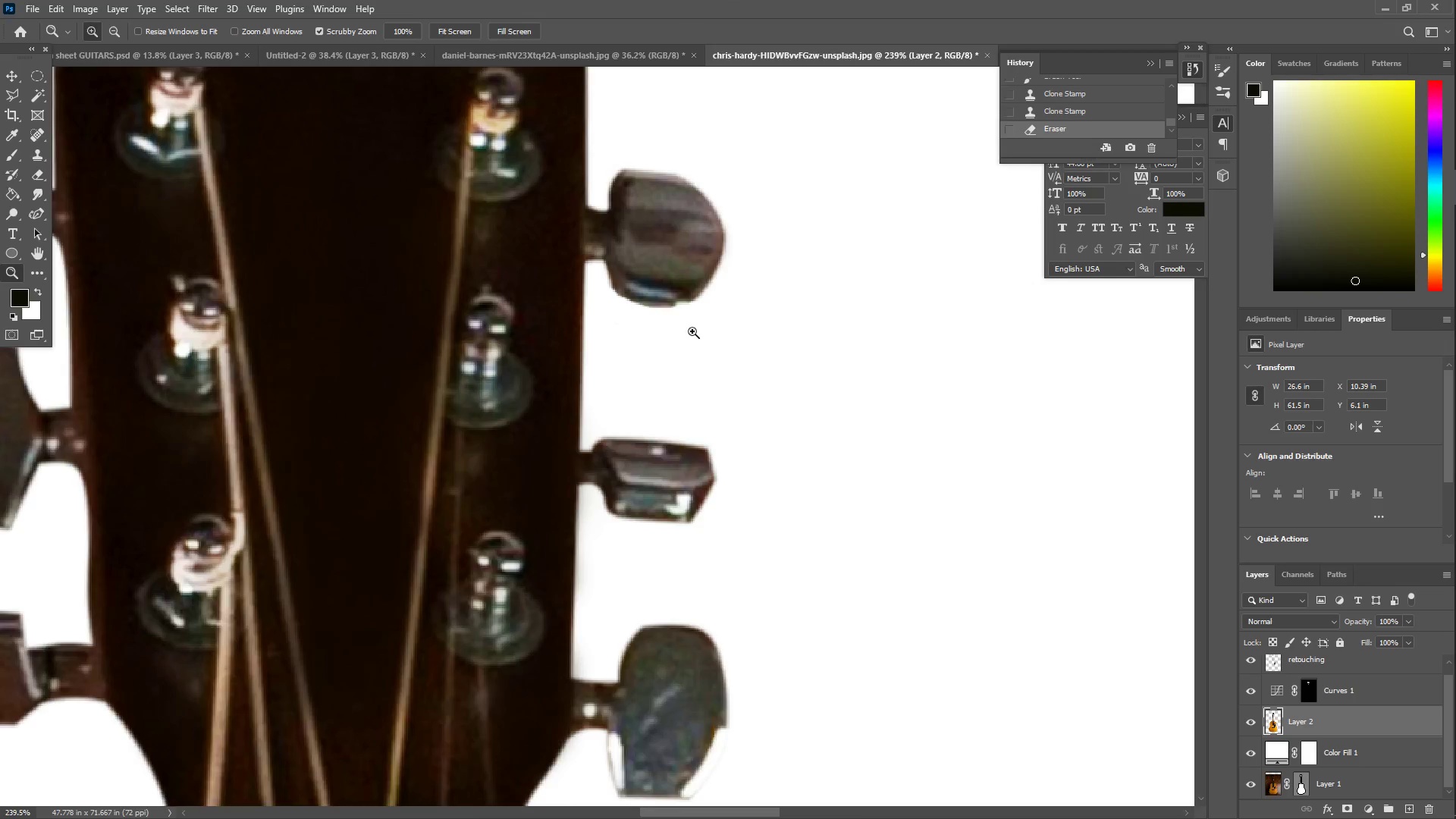 
left_click_drag(start_coordinate=[698, 328], to_coordinate=[558, 378])
 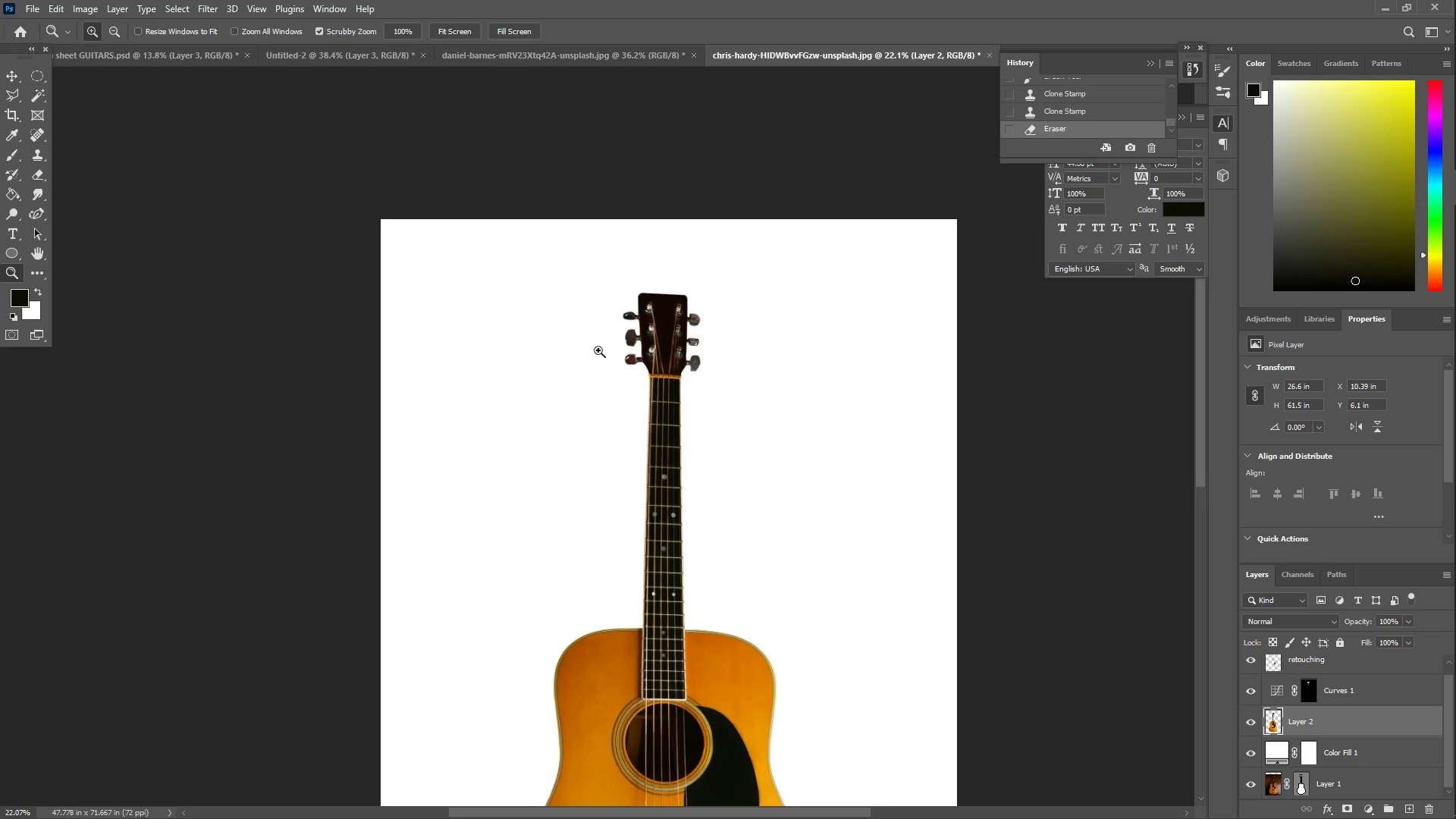 
left_click_drag(start_coordinate=[632, 344], to_coordinate=[661, 346])
 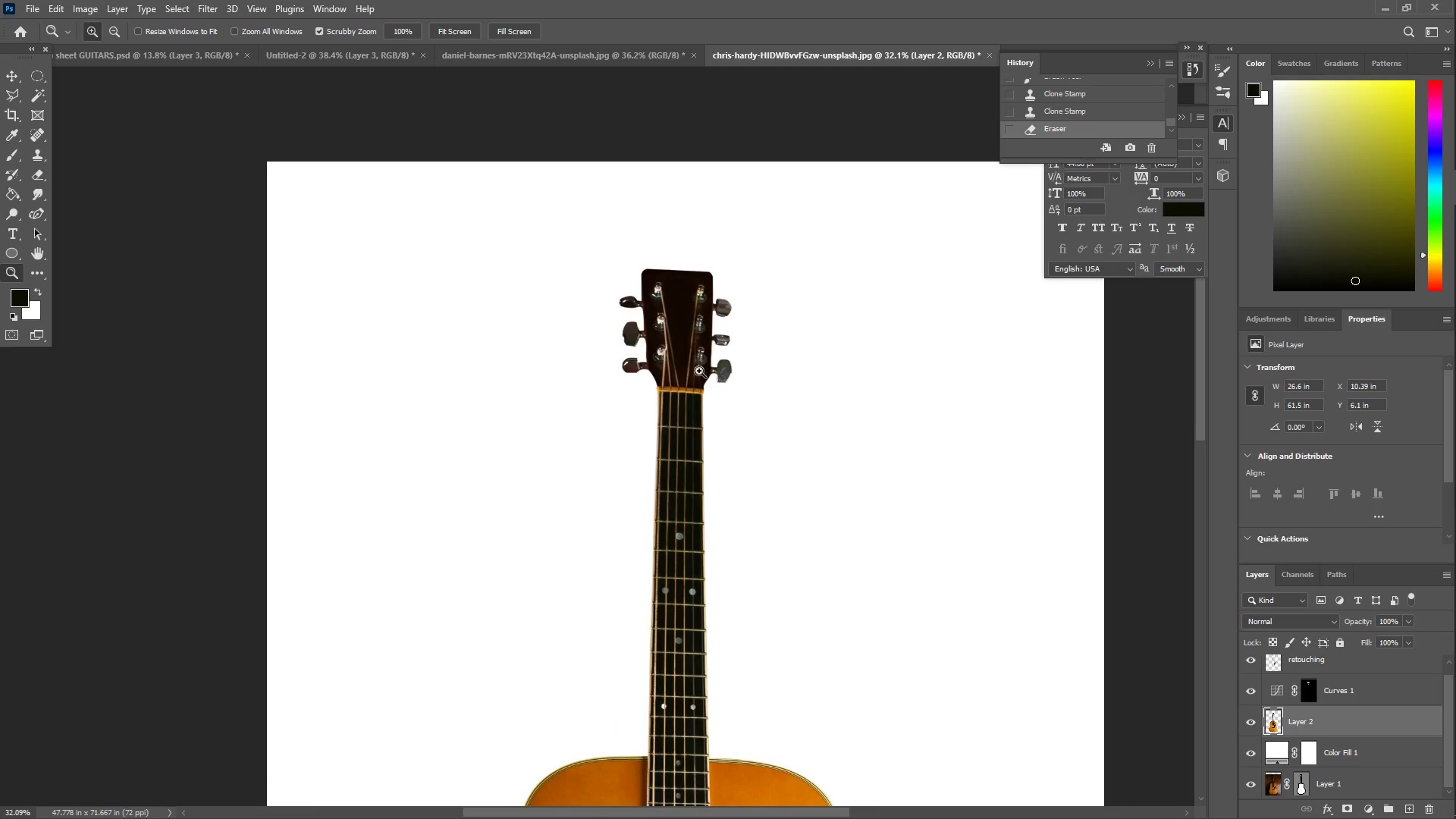 
left_click_drag(start_coordinate=[623, 280], to_coordinate=[721, 259])
 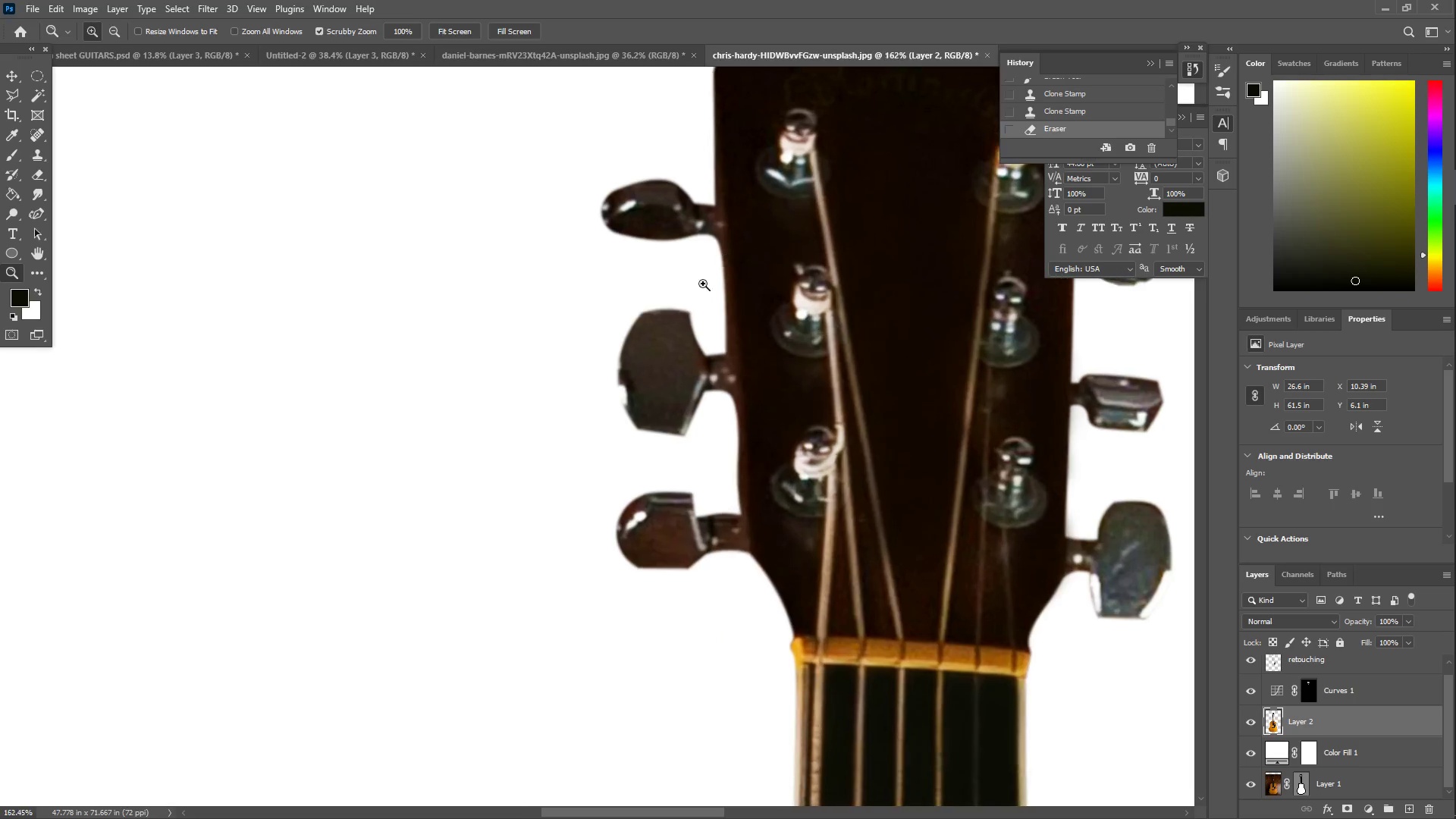 
scroll: coordinate [700, 351], scroll_direction: down, amount: 3.0
 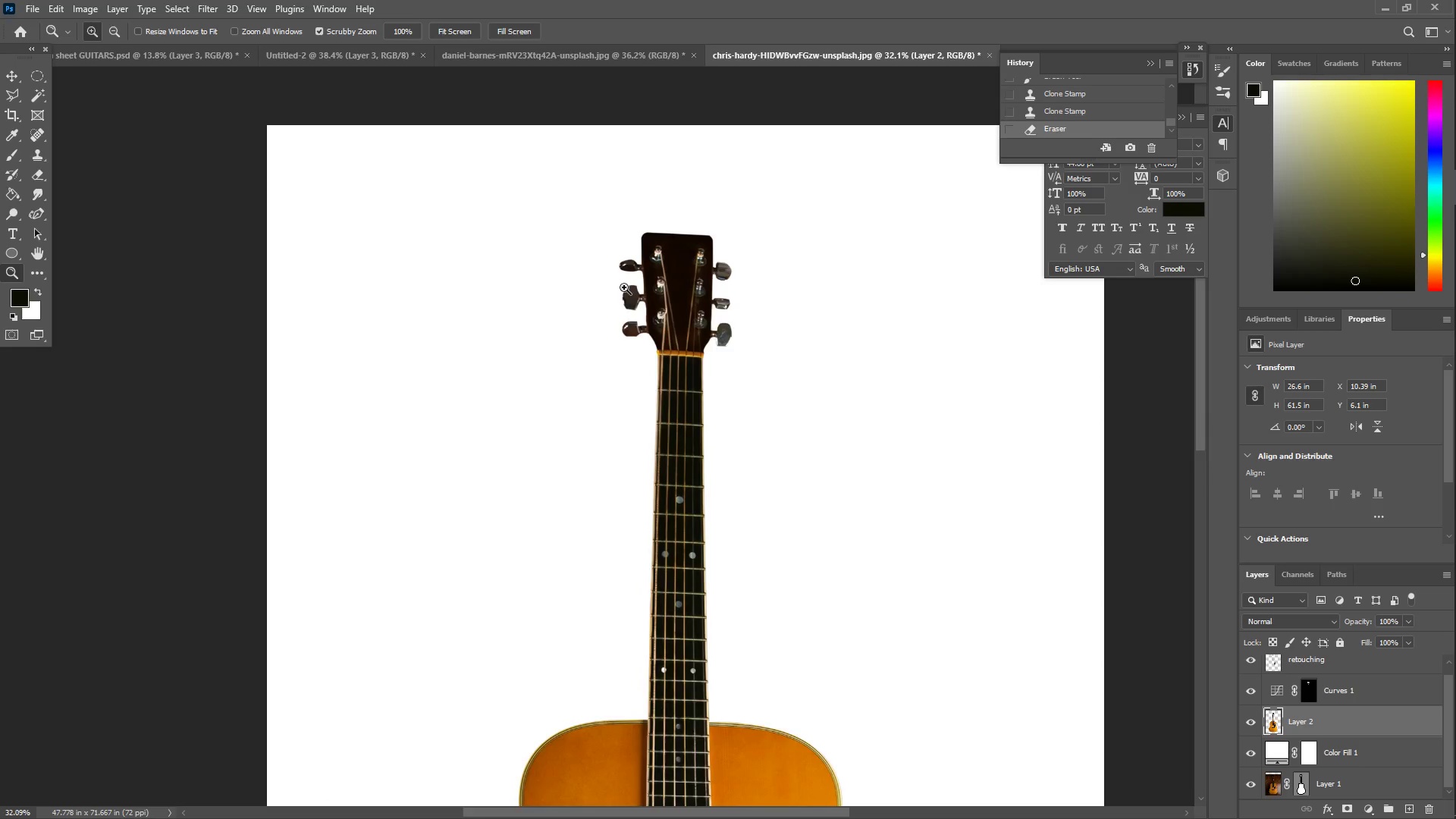 
type(ez)
 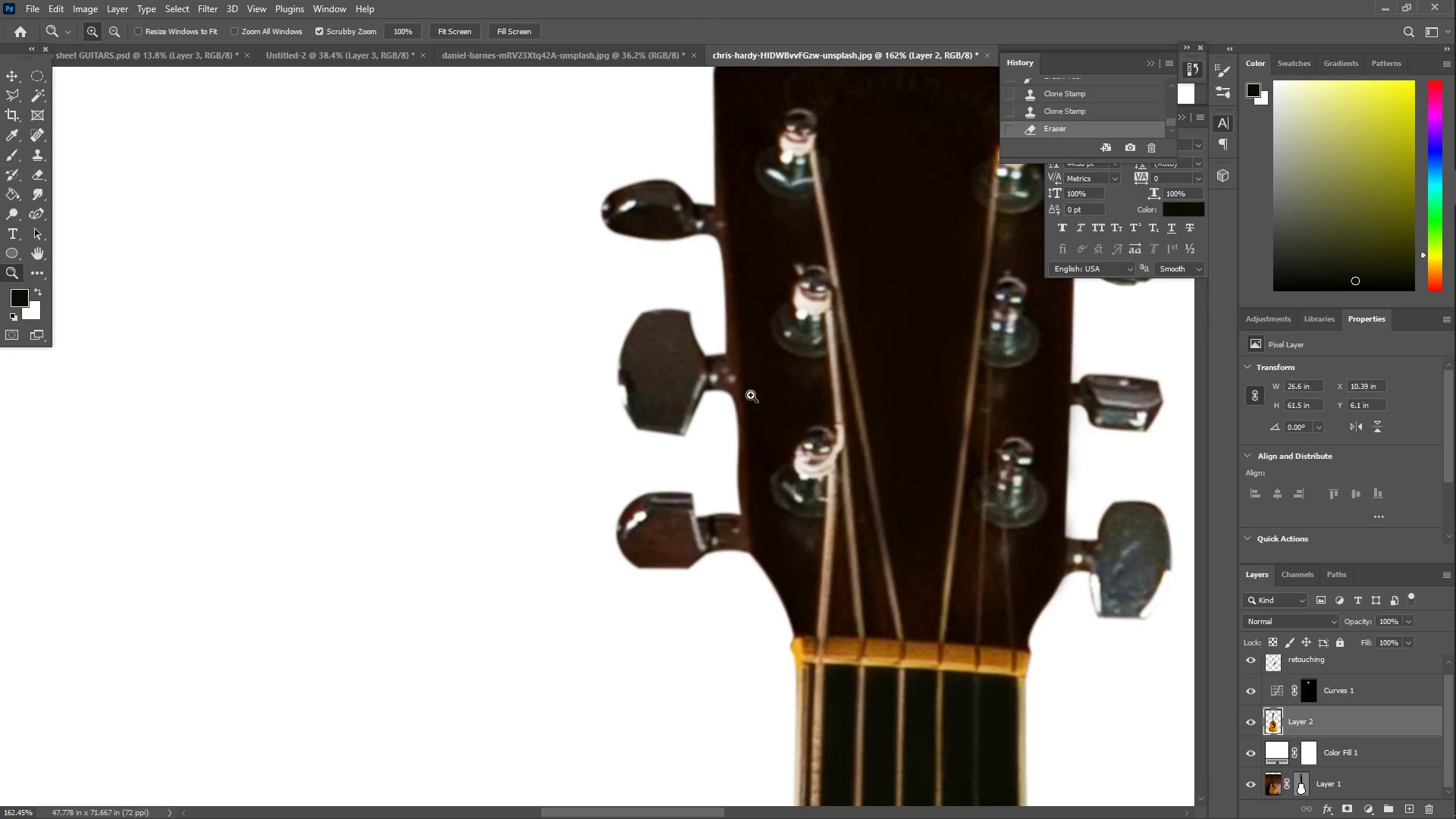 
left_click_drag(start_coordinate=[752, 394], to_coordinate=[670, 394])
 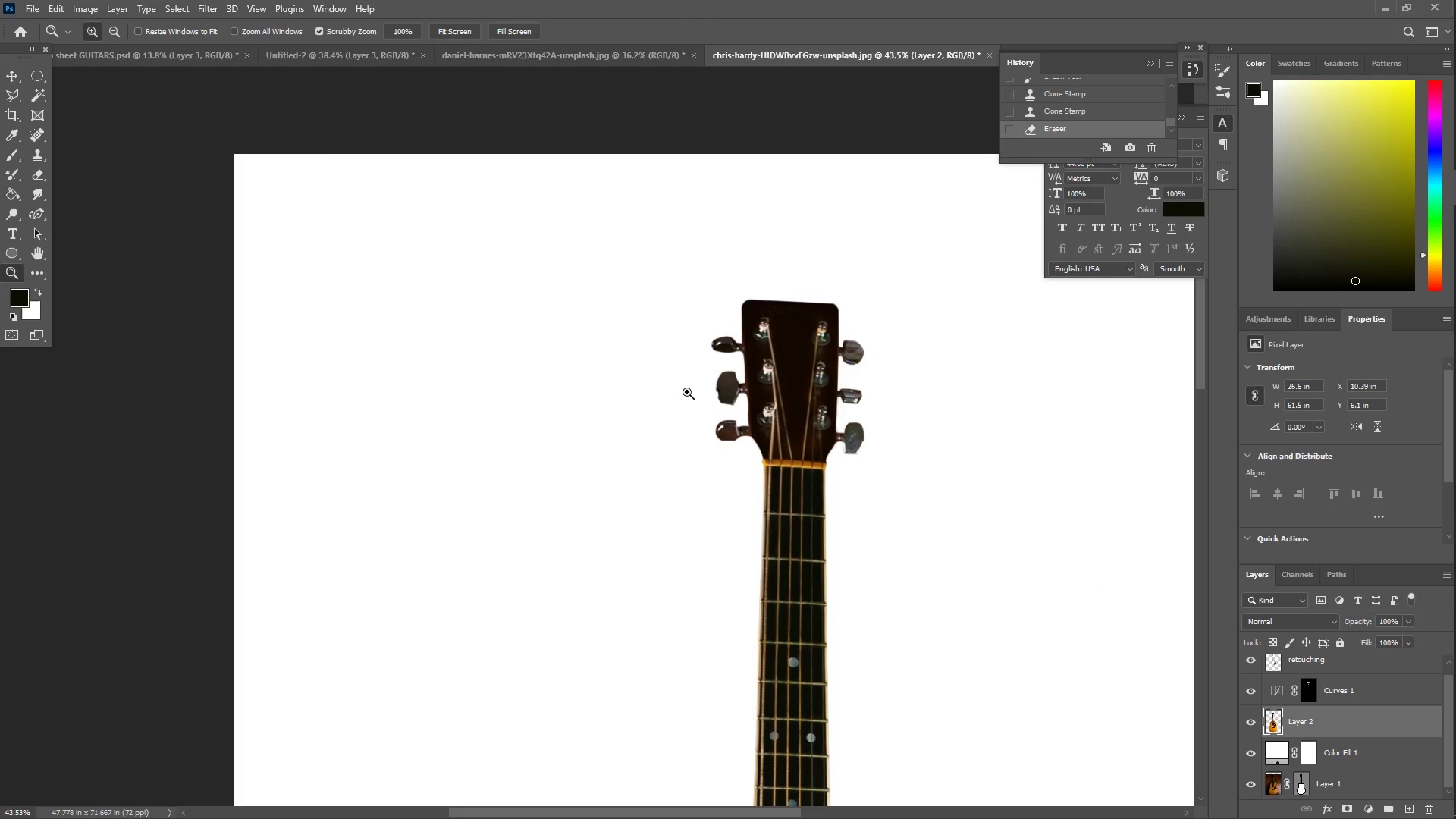 
left_click_drag(start_coordinate=[706, 382], to_coordinate=[830, 359])
 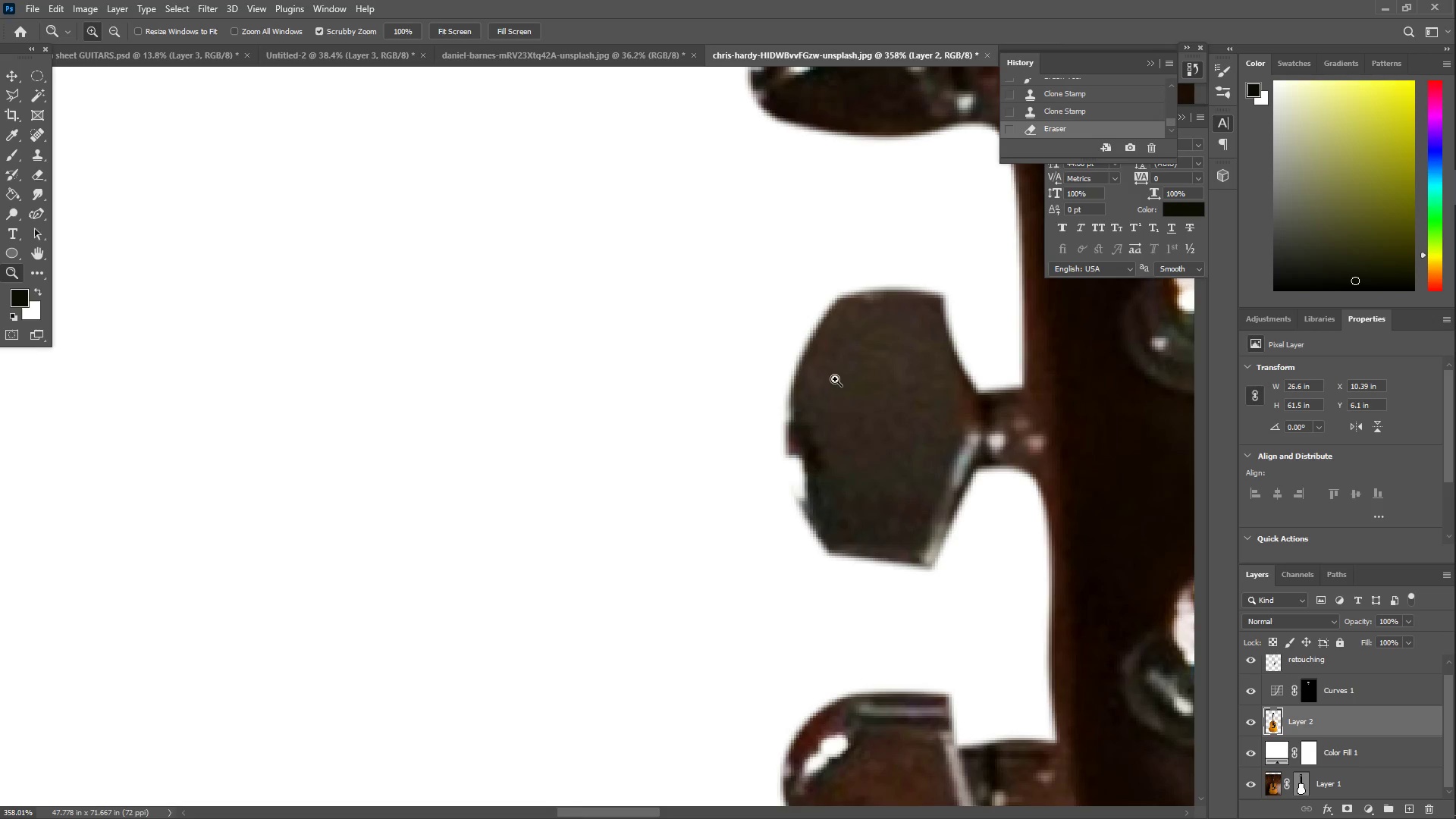 
hold_key(key=Space, duration=0.5)
 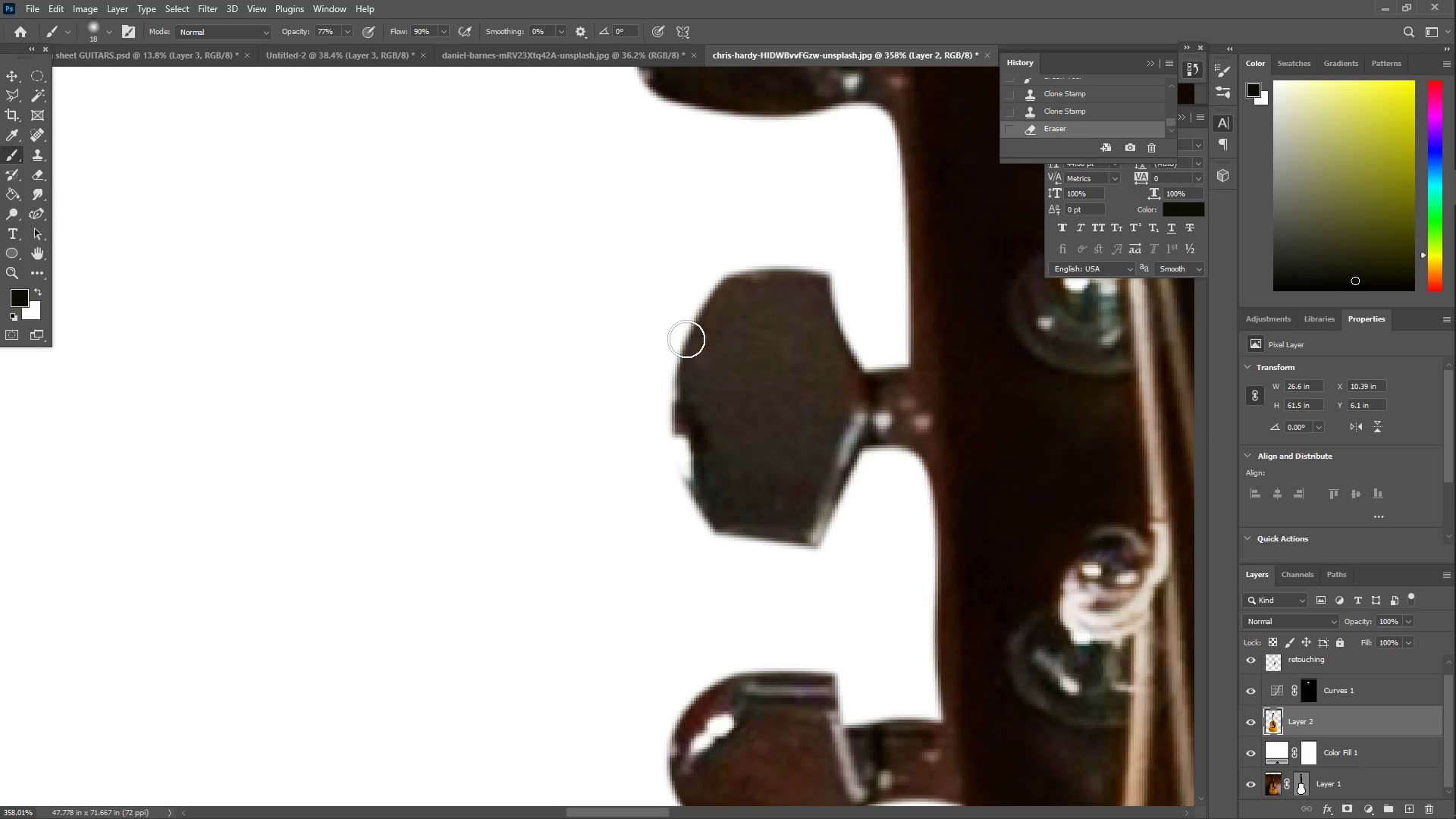 
left_click_drag(start_coordinate=[843, 399], to_coordinate=[729, 378])
 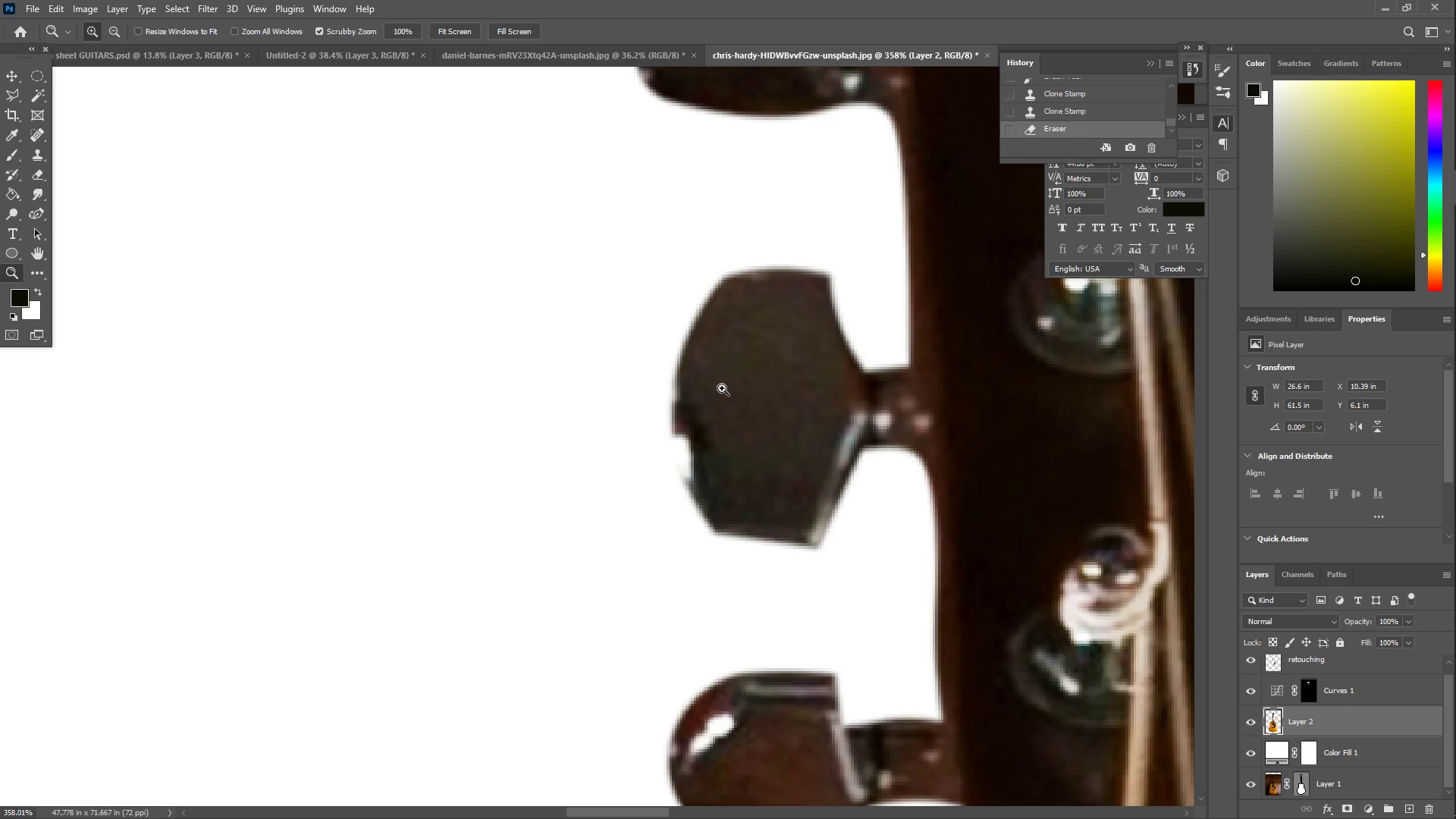 
key(B)
 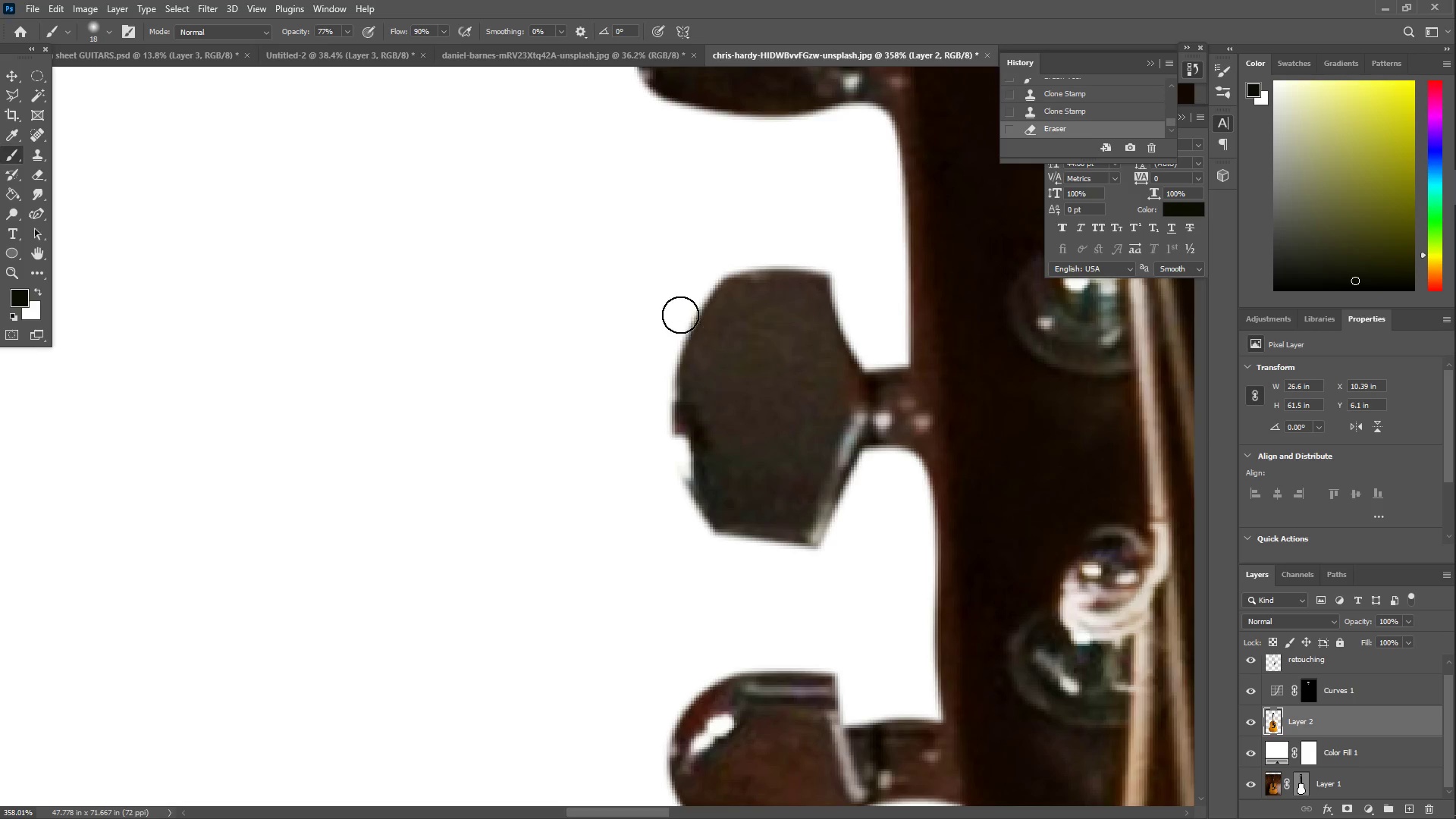 
left_click_drag(start_coordinate=[667, 297], to_coordinate=[671, 364])
 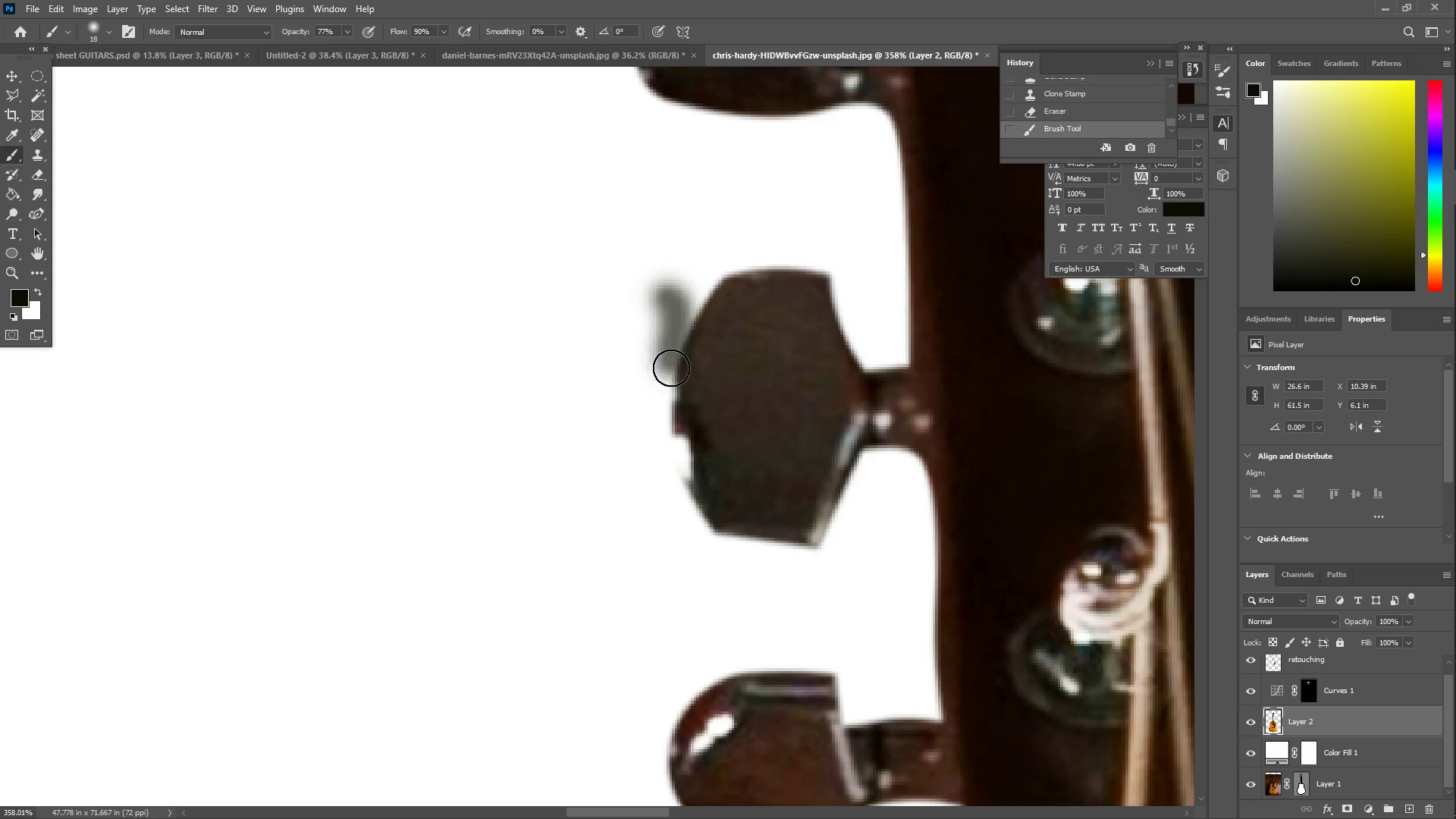 
key(Control+ControlLeft)
 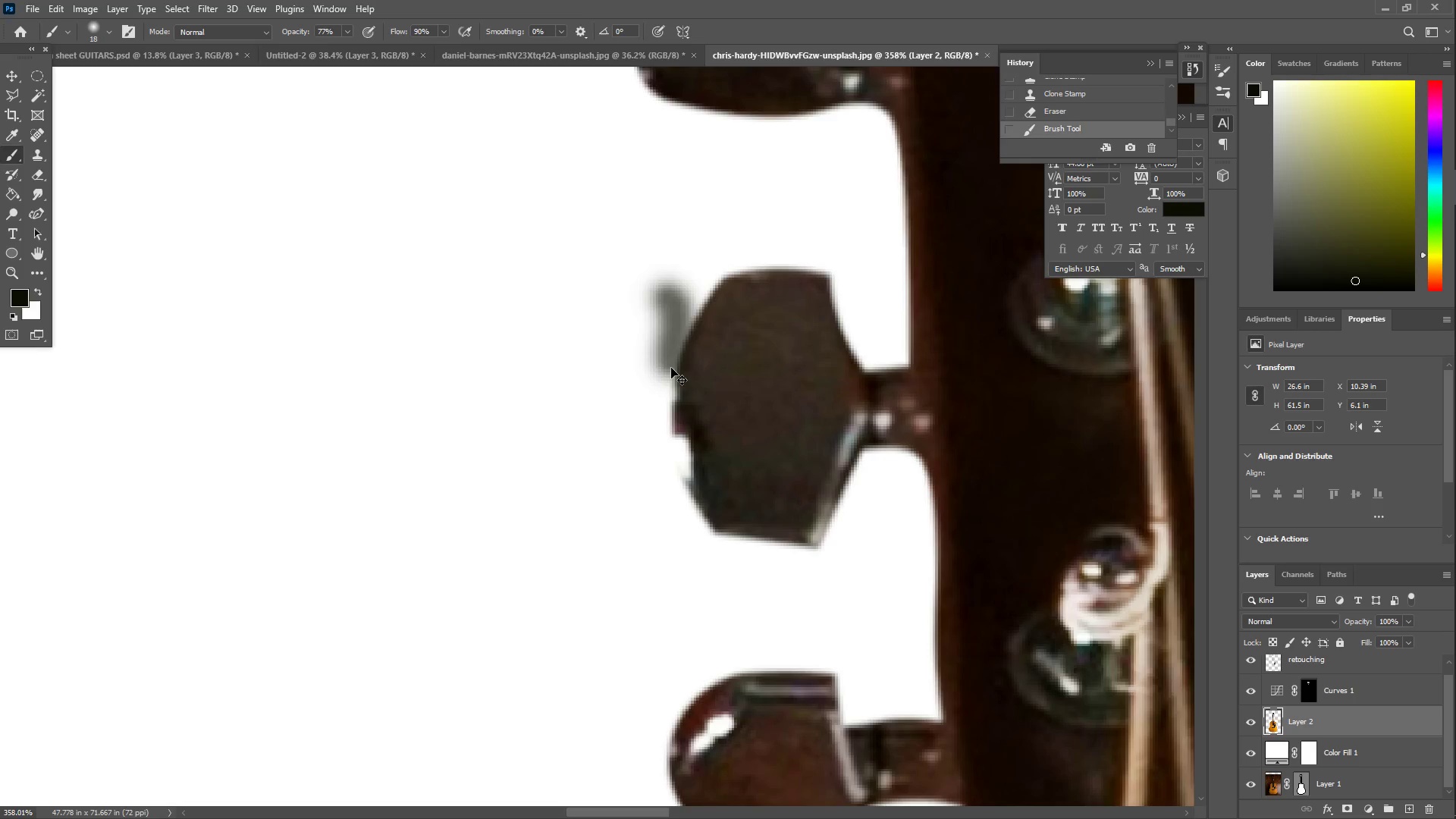 
key(Control+Z)
 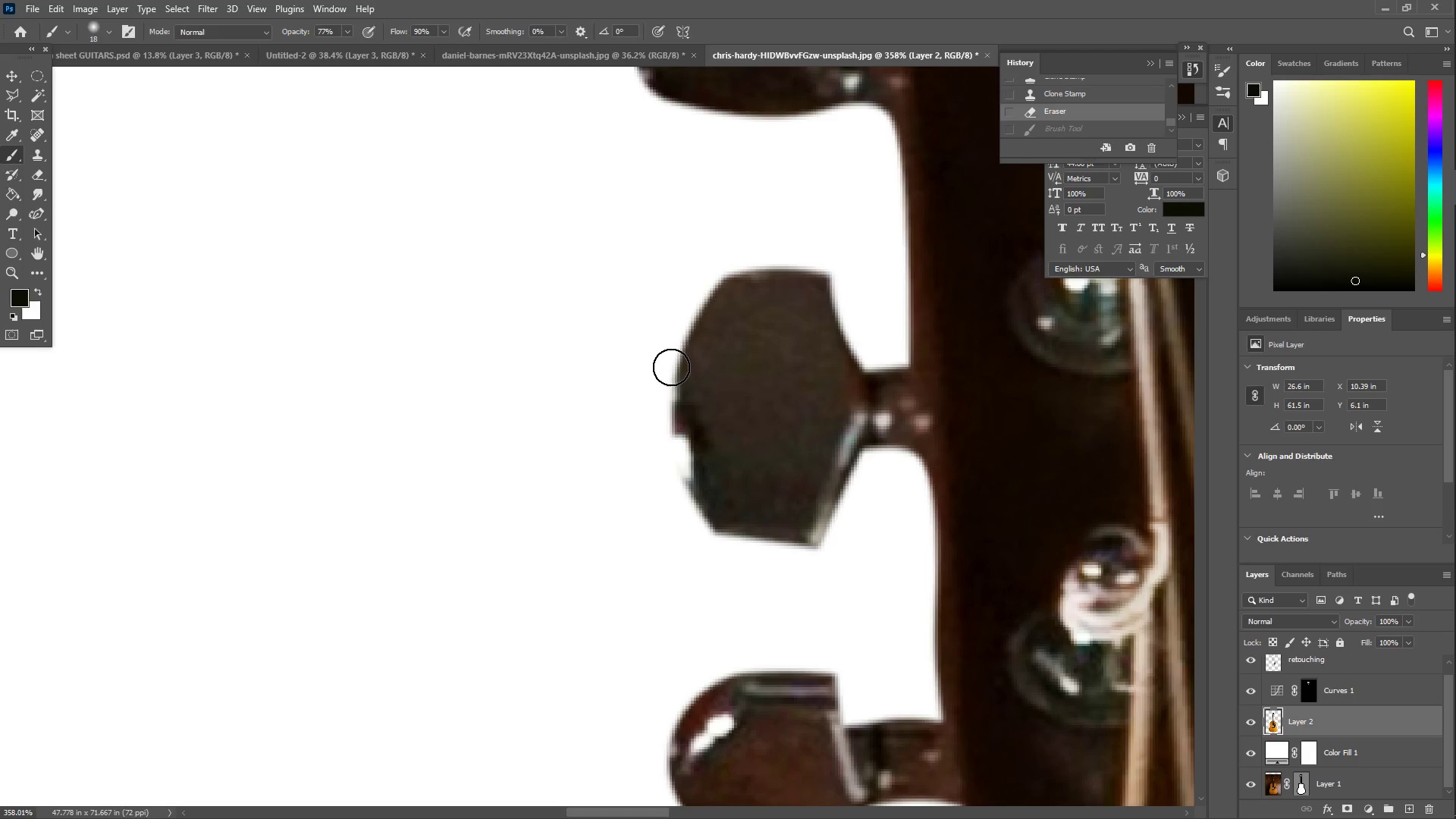 
key(E)
 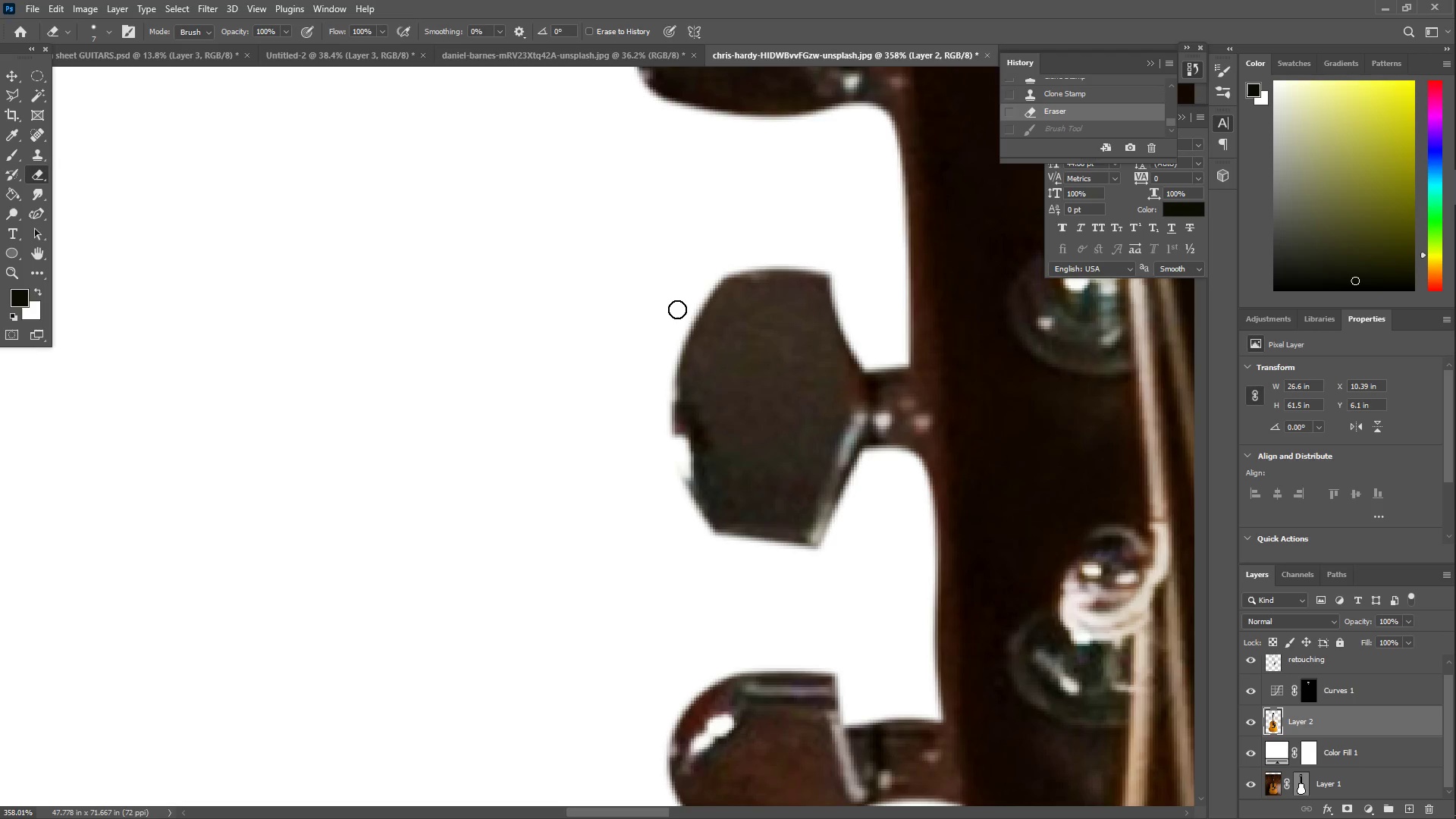 
left_click_drag(start_coordinate=[682, 302], to_coordinate=[745, 562])
 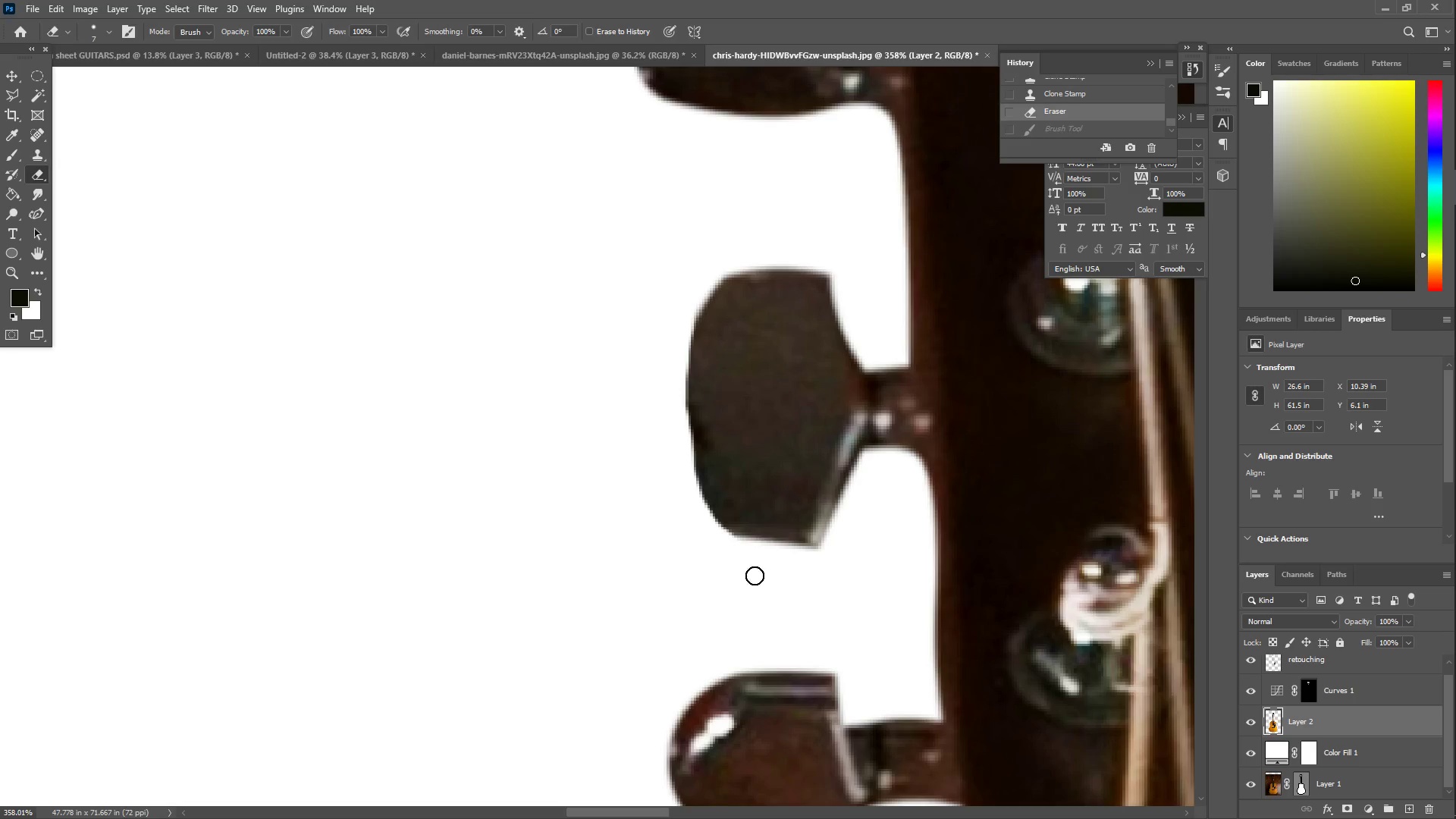 
type(zz)
 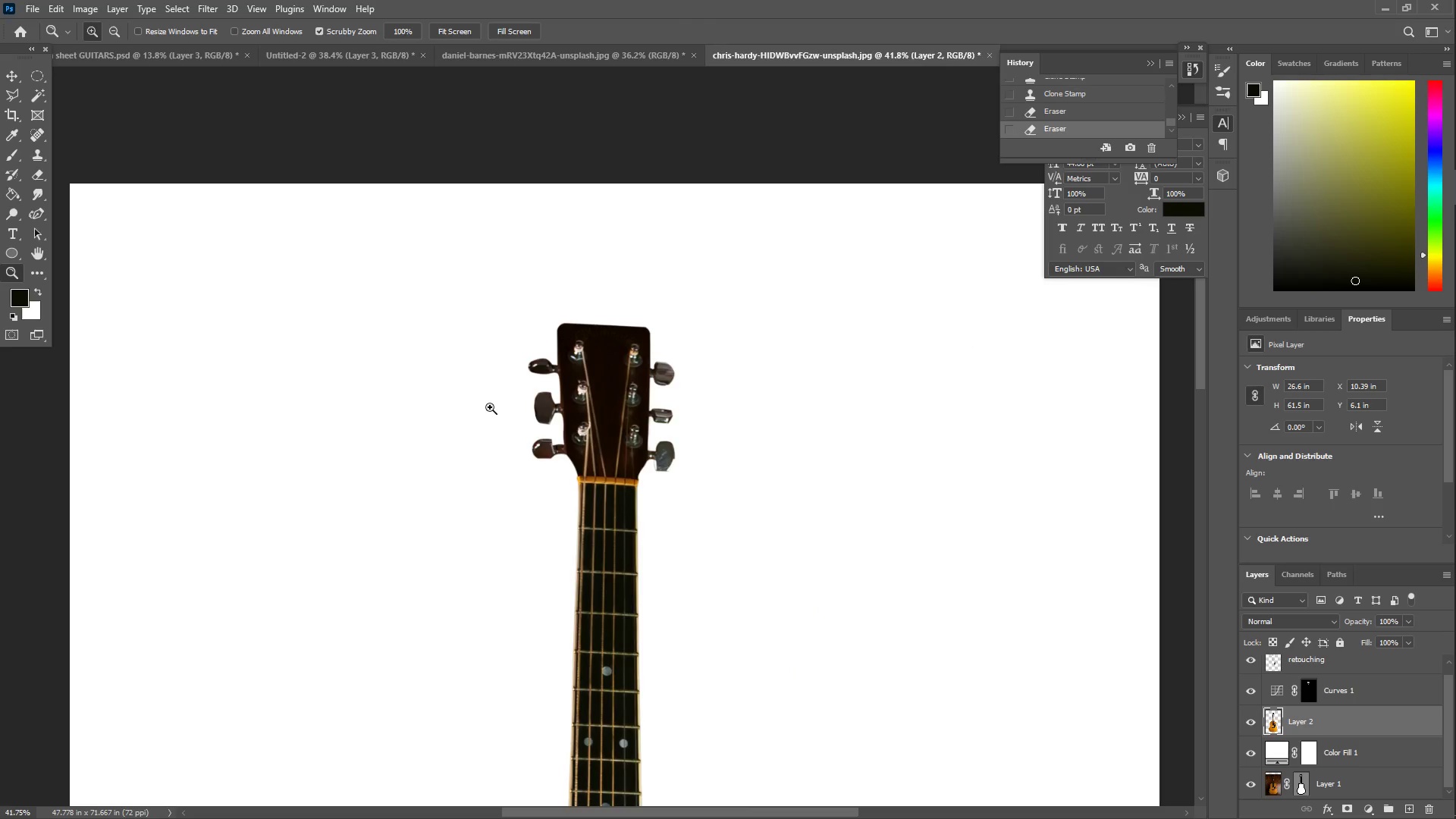 
left_click_drag(start_coordinate=[600, 453], to_coordinate=[508, 447])
 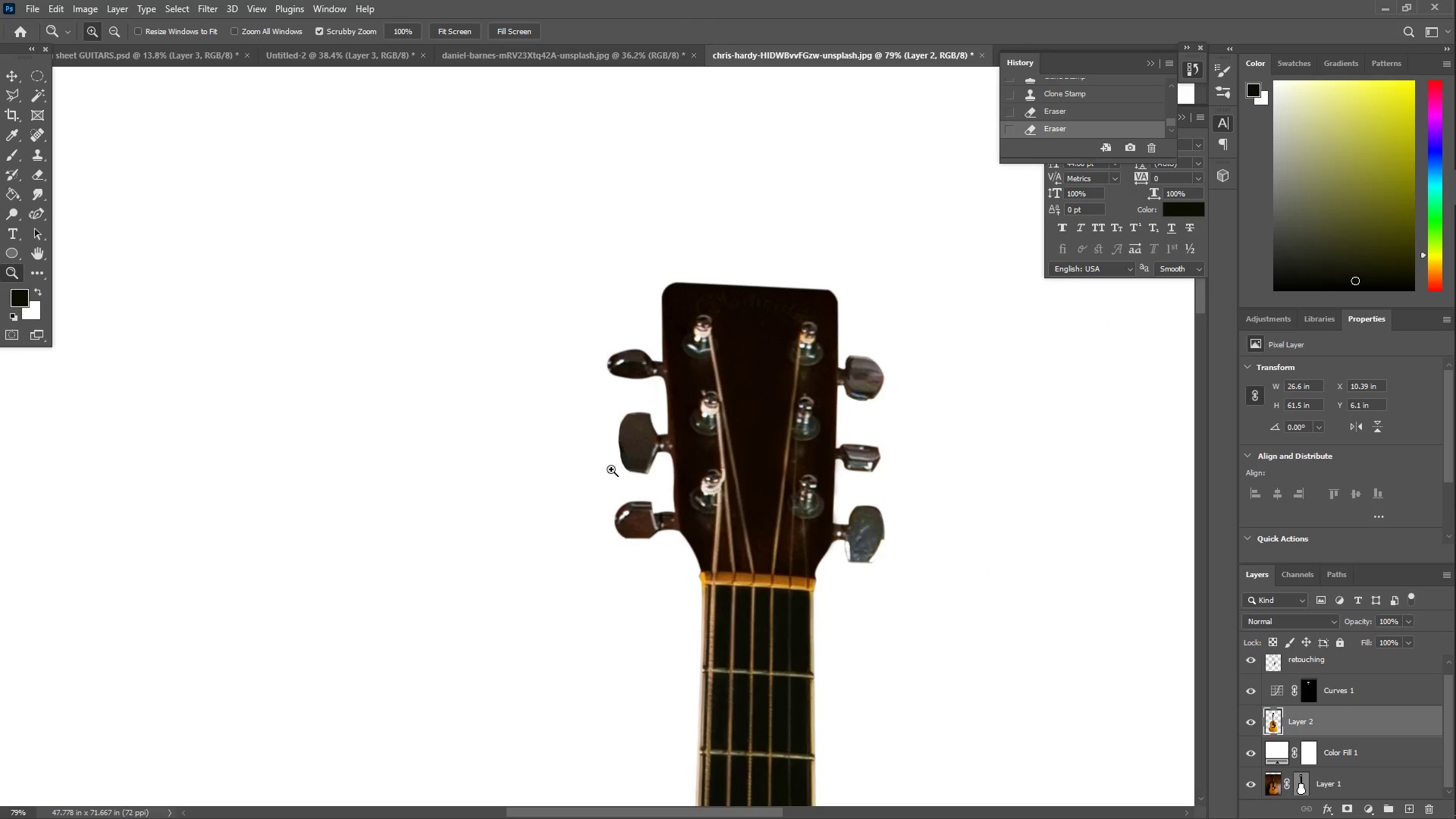 
hold_key(key=Space, duration=0.39)
 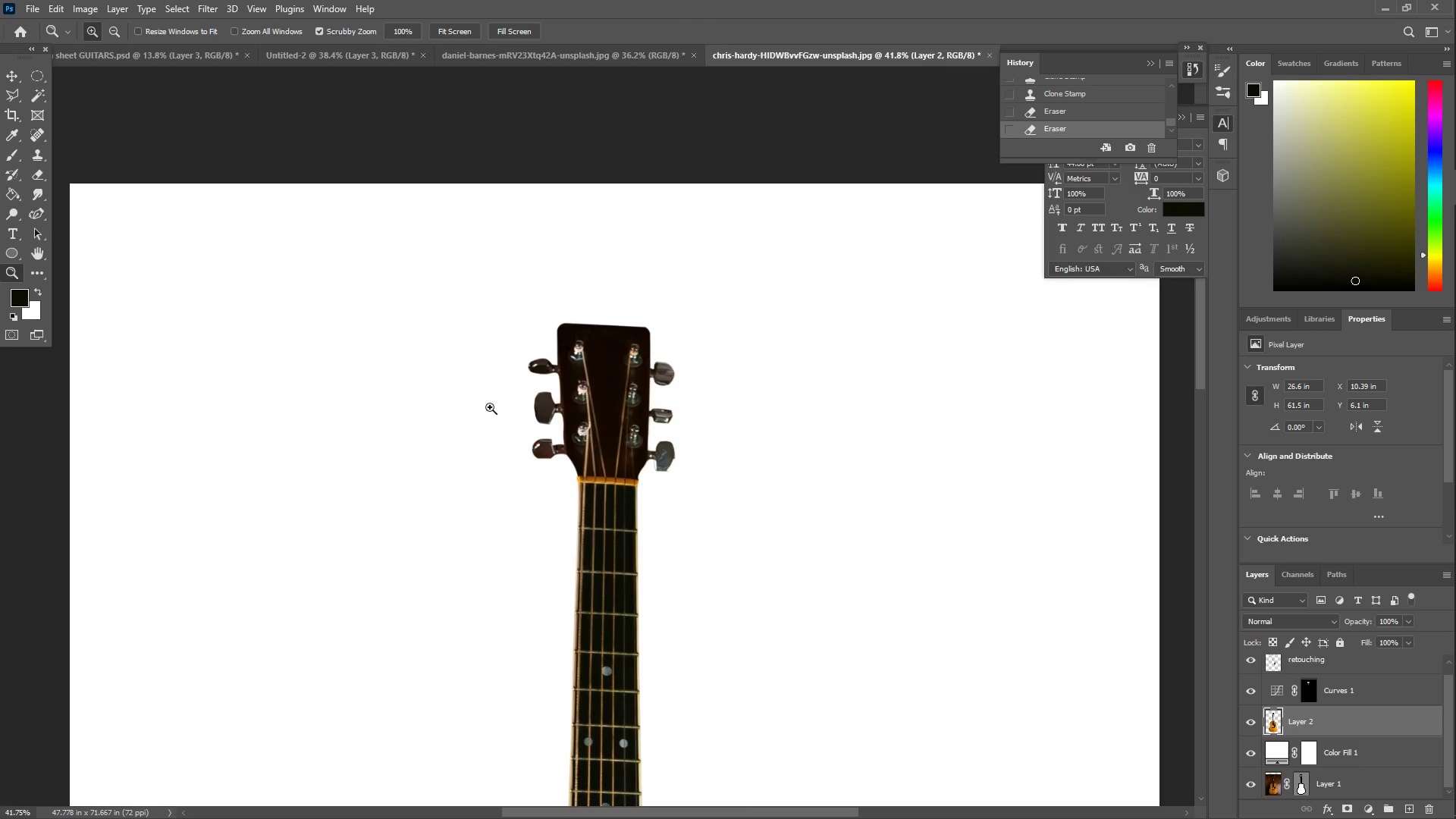 
left_click_drag(start_coordinate=[619, 463], to_coordinate=[534, 425])
 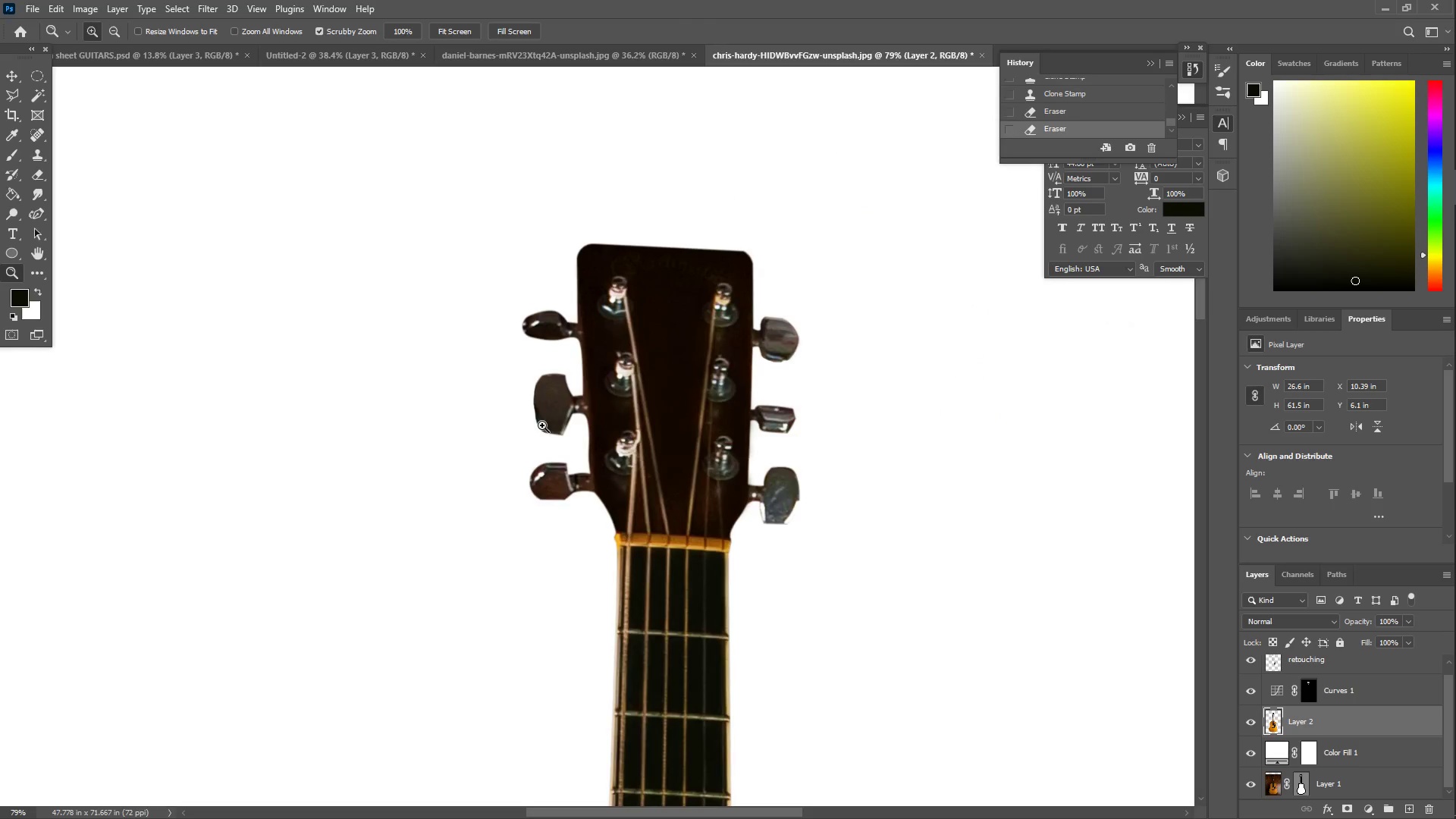 
left_click_drag(start_coordinate=[534, 412], to_coordinate=[490, 408])
 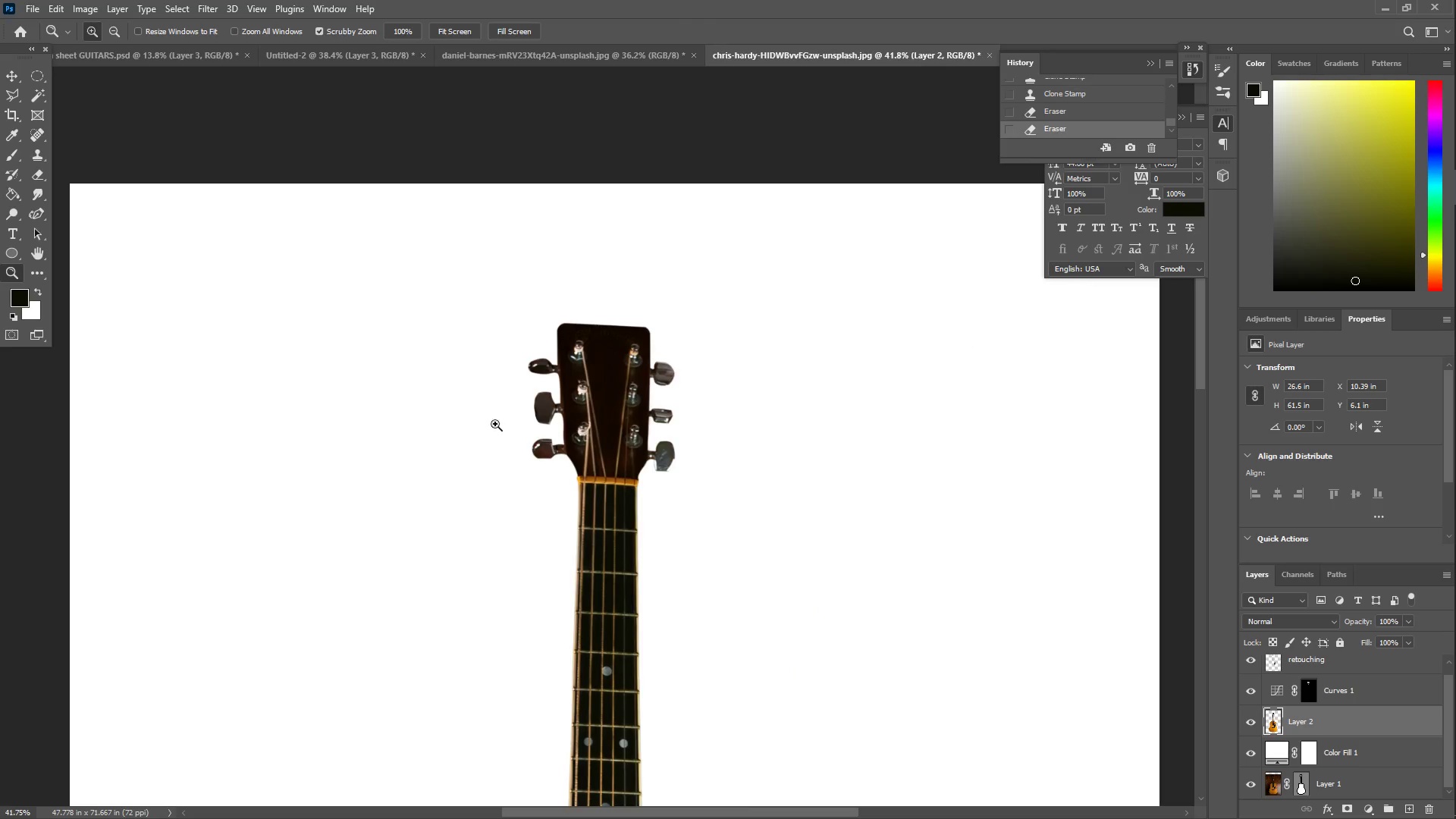 
left_click_drag(start_coordinate=[674, 480], to_coordinate=[802, 410])
 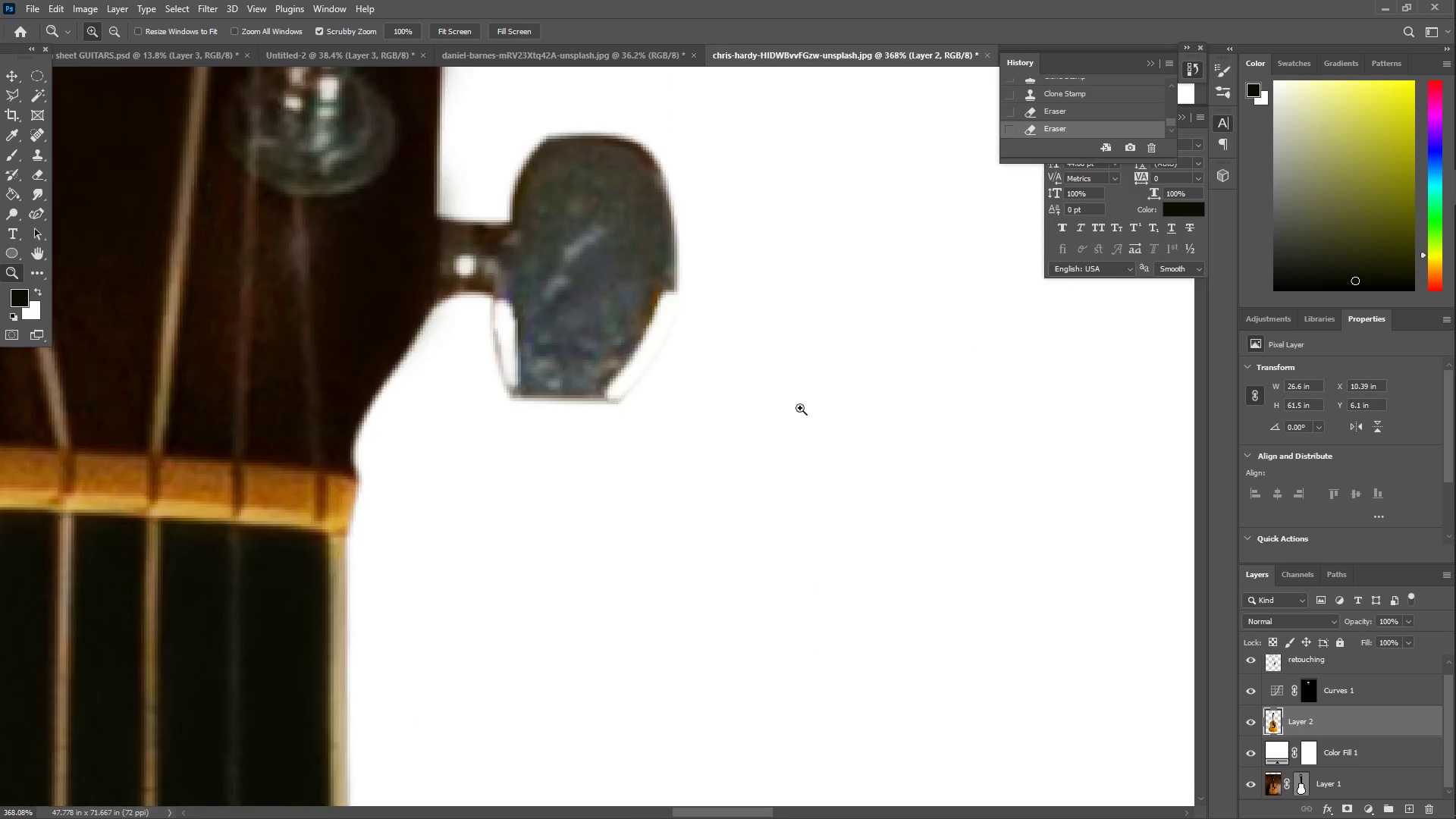 
key(E)
 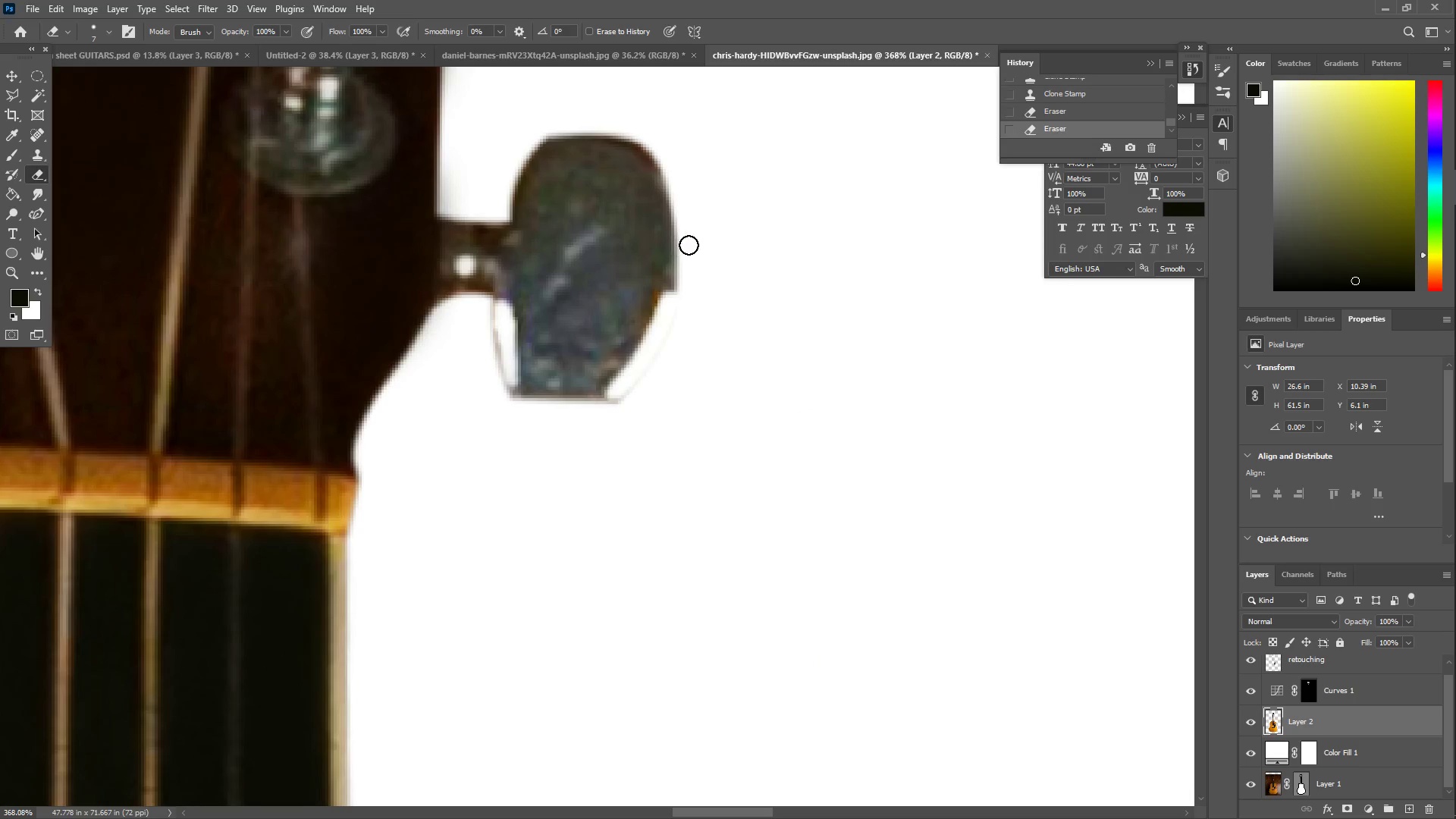 
left_click_drag(start_coordinate=[689, 249], to_coordinate=[627, 400])
 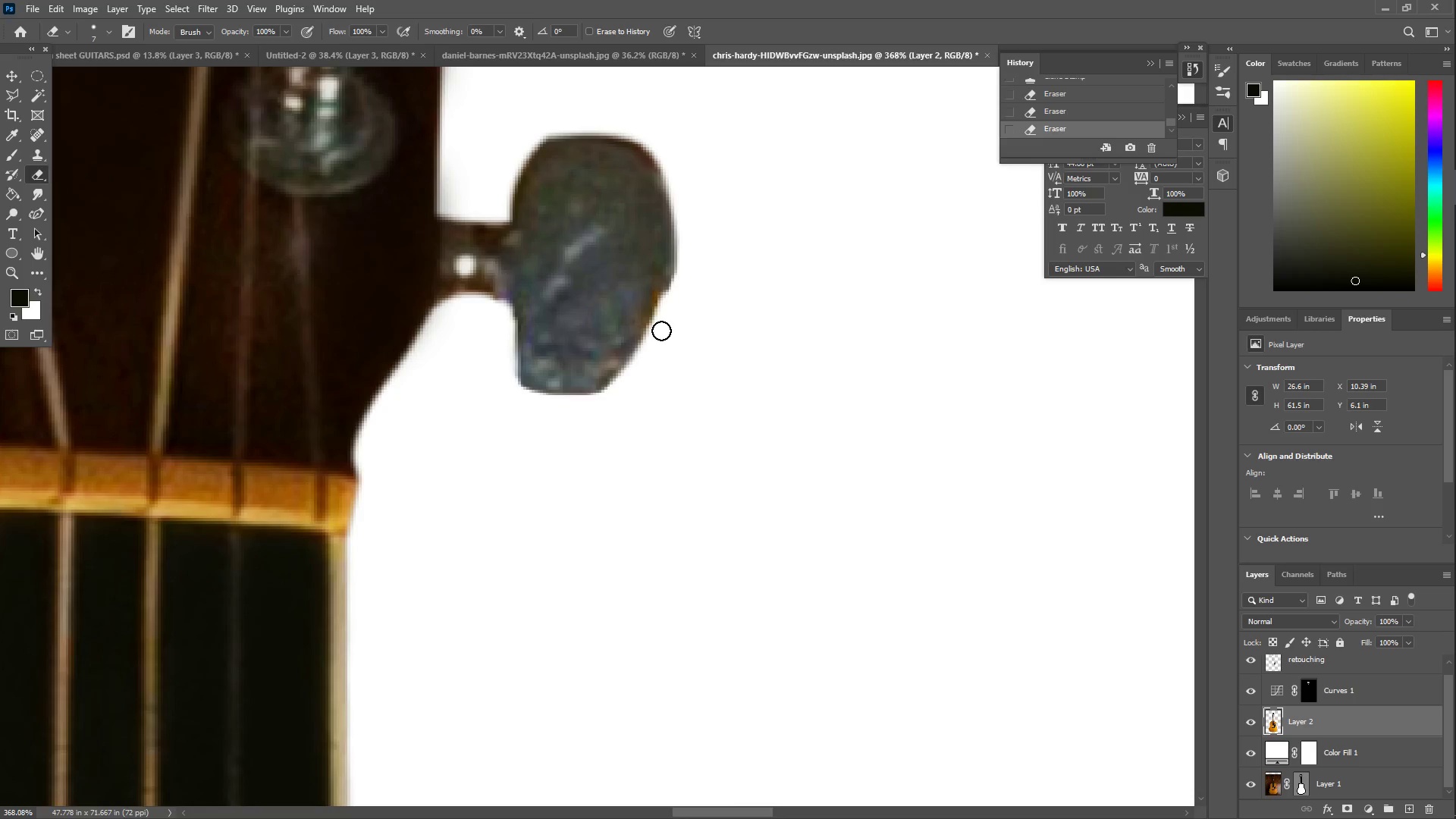 
key(Z)
 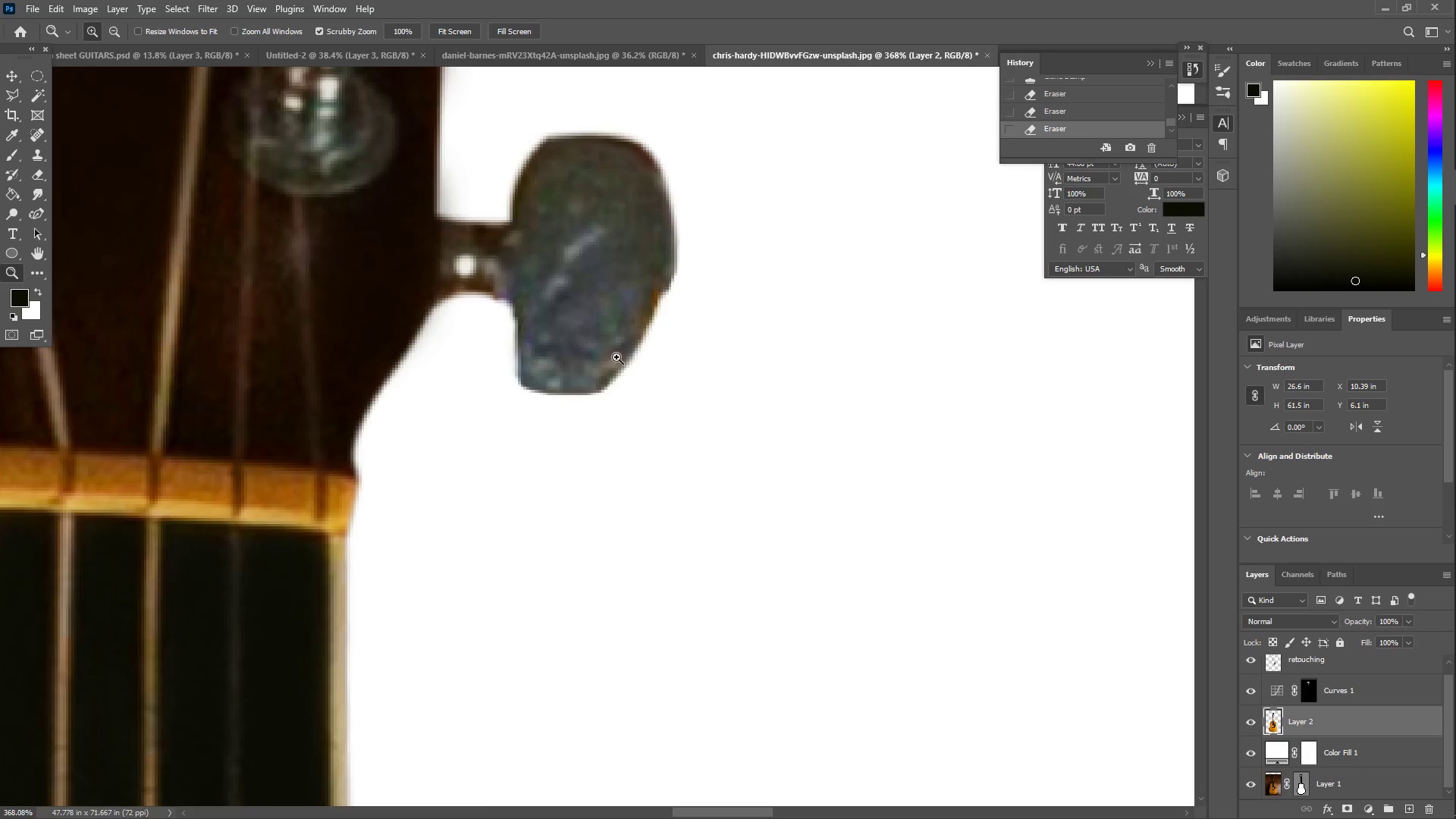 
left_click_drag(start_coordinate=[605, 357], to_coordinate=[474, 397])
 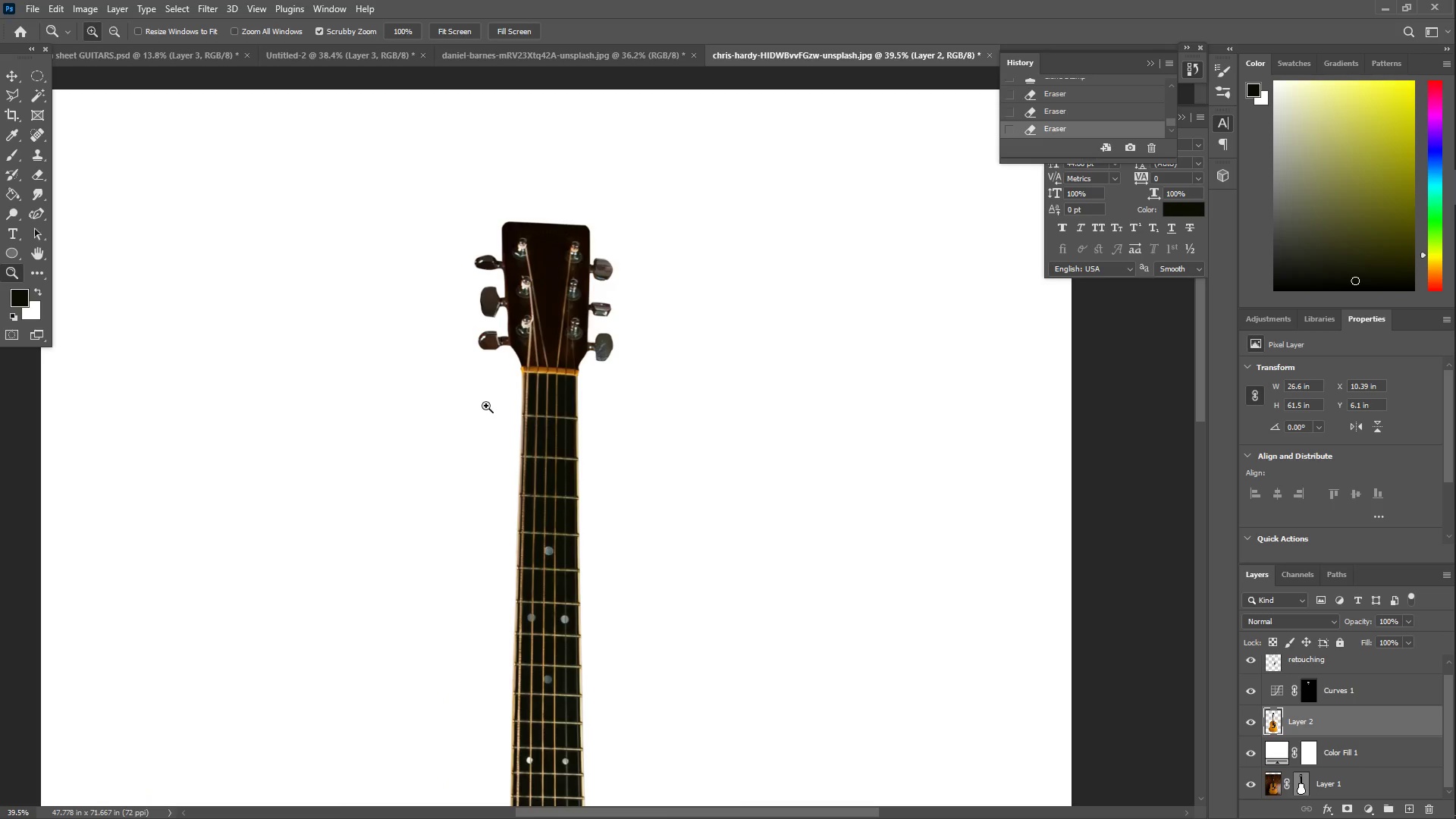 
left_click_drag(start_coordinate=[622, 305], to_coordinate=[566, 325])
 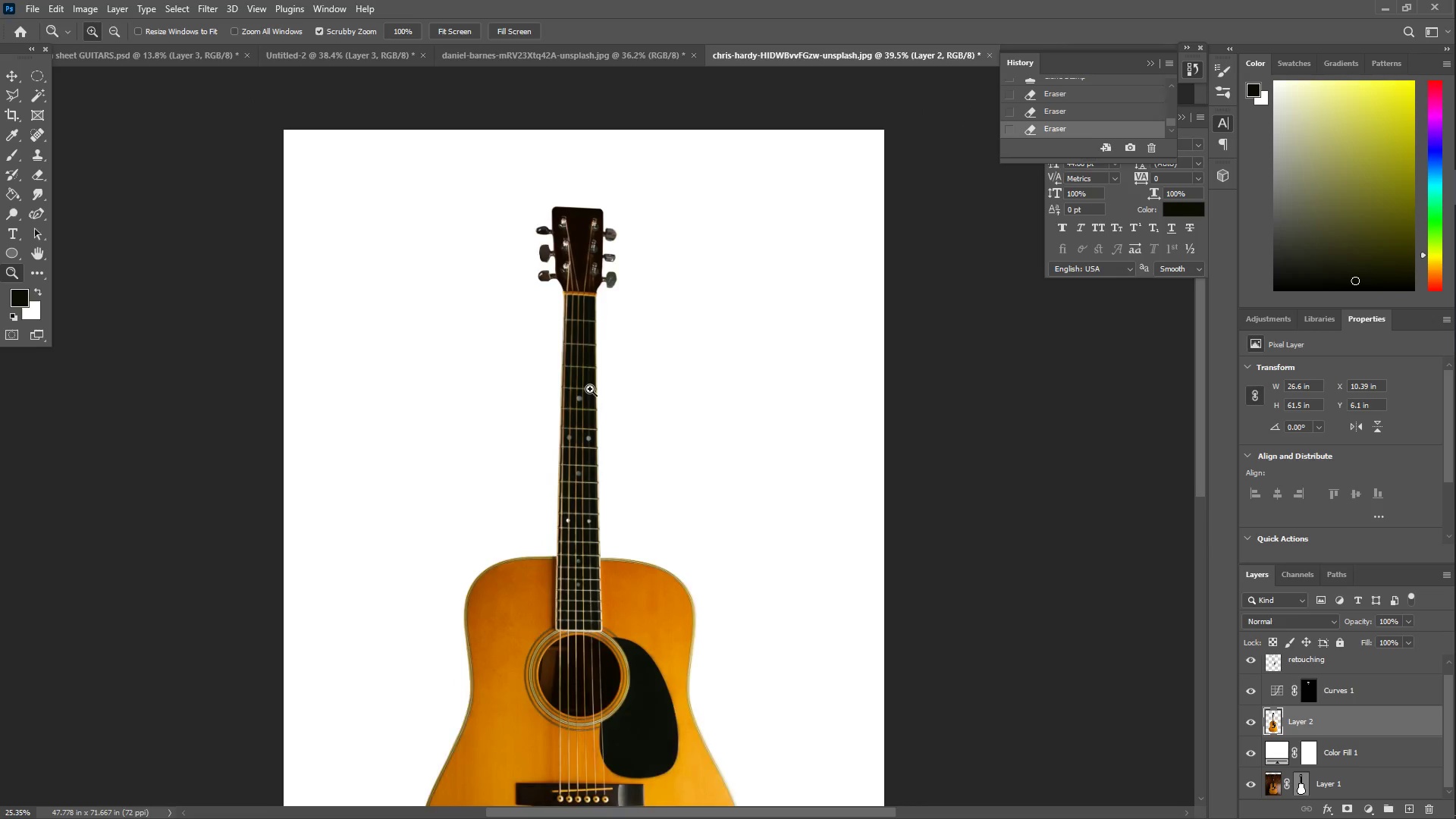 
scroll: coordinate [523, 456], scroll_direction: down, amount: 7.0
 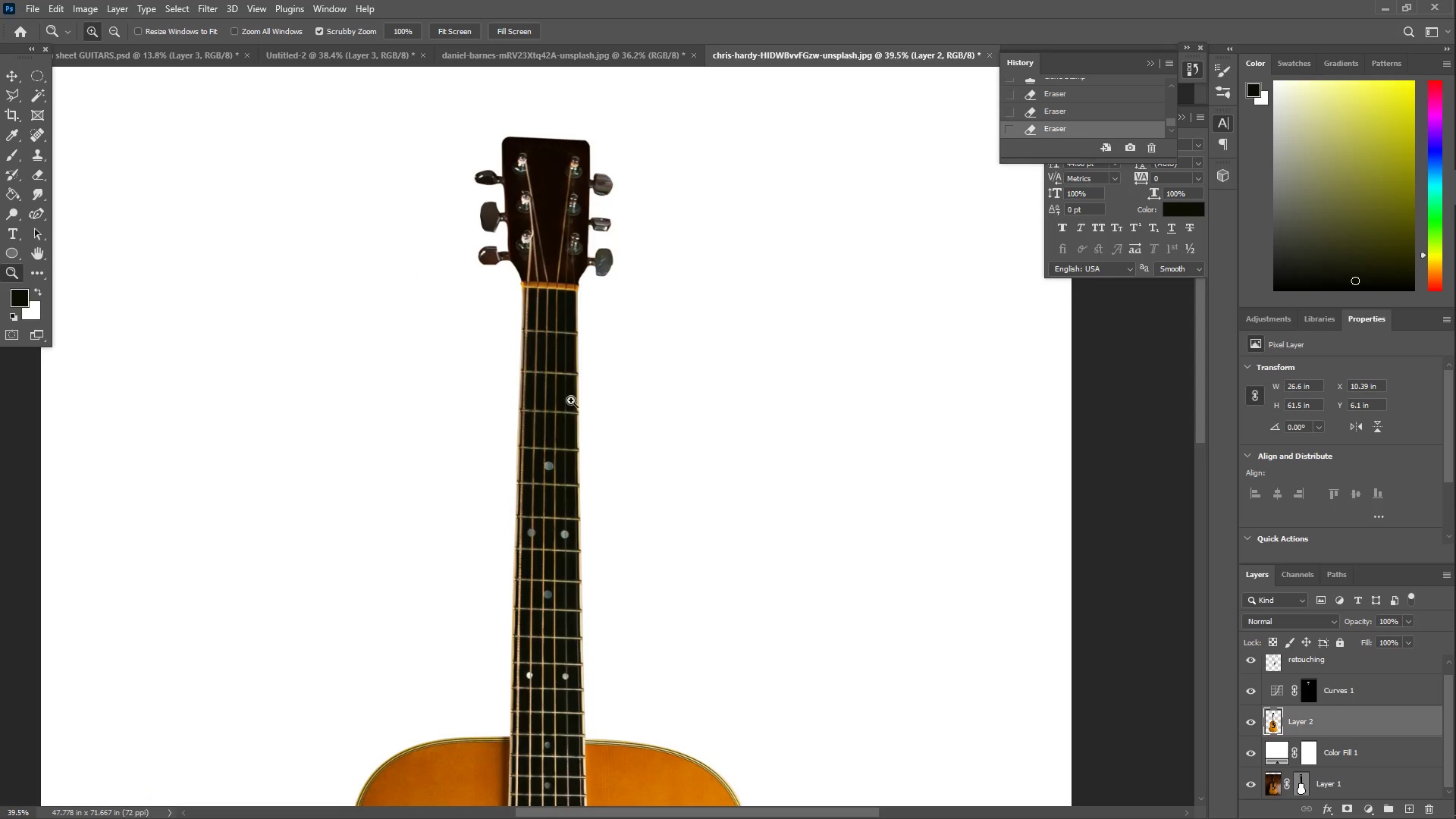 
left_click_drag(start_coordinate=[586, 391], to_coordinate=[582, 391])
 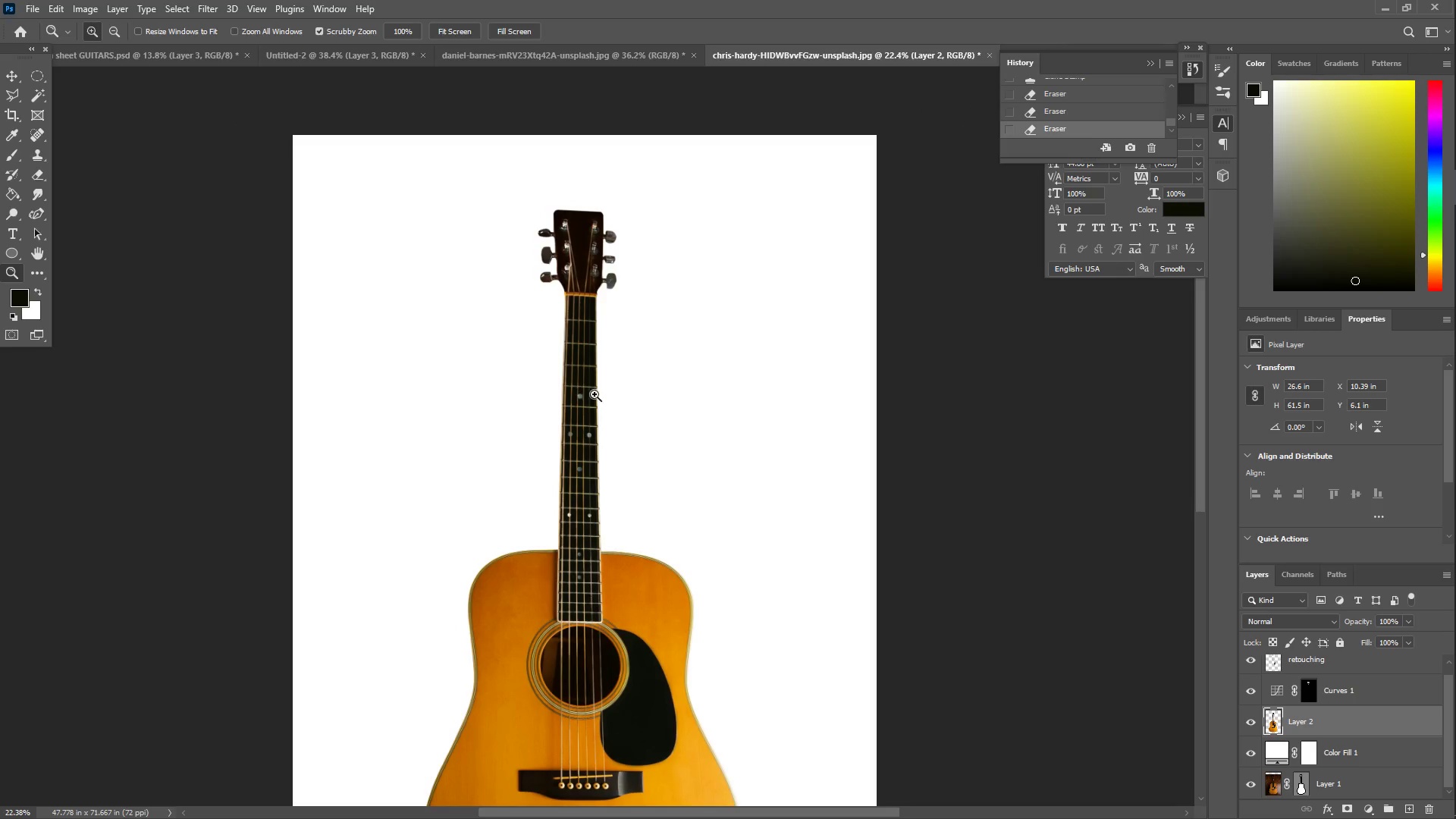 
scroll: coordinate [590, 390], scroll_direction: down, amount: 2.0
 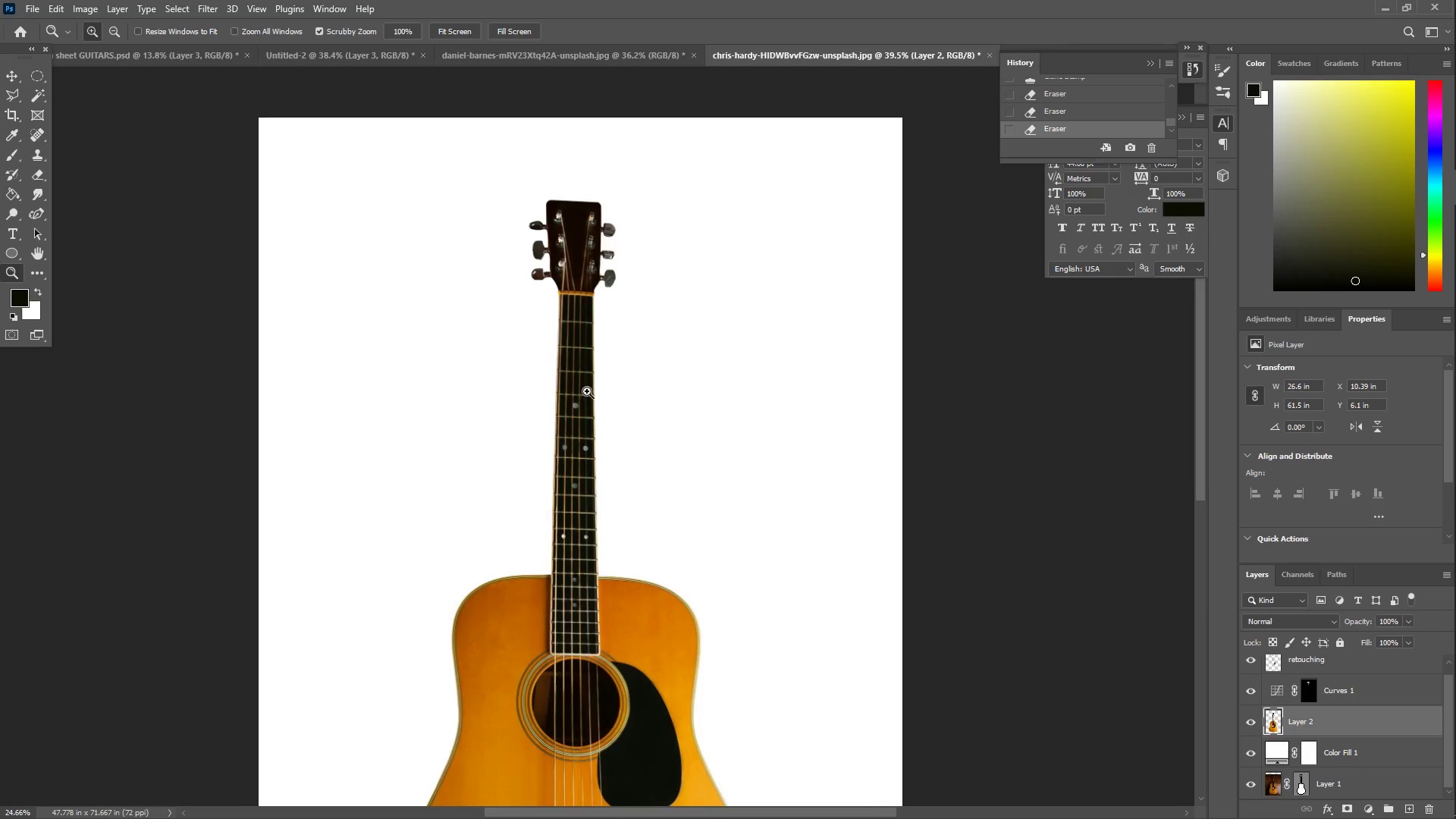 
left_click_drag(start_coordinate=[666, 642], to_coordinate=[674, 592])
 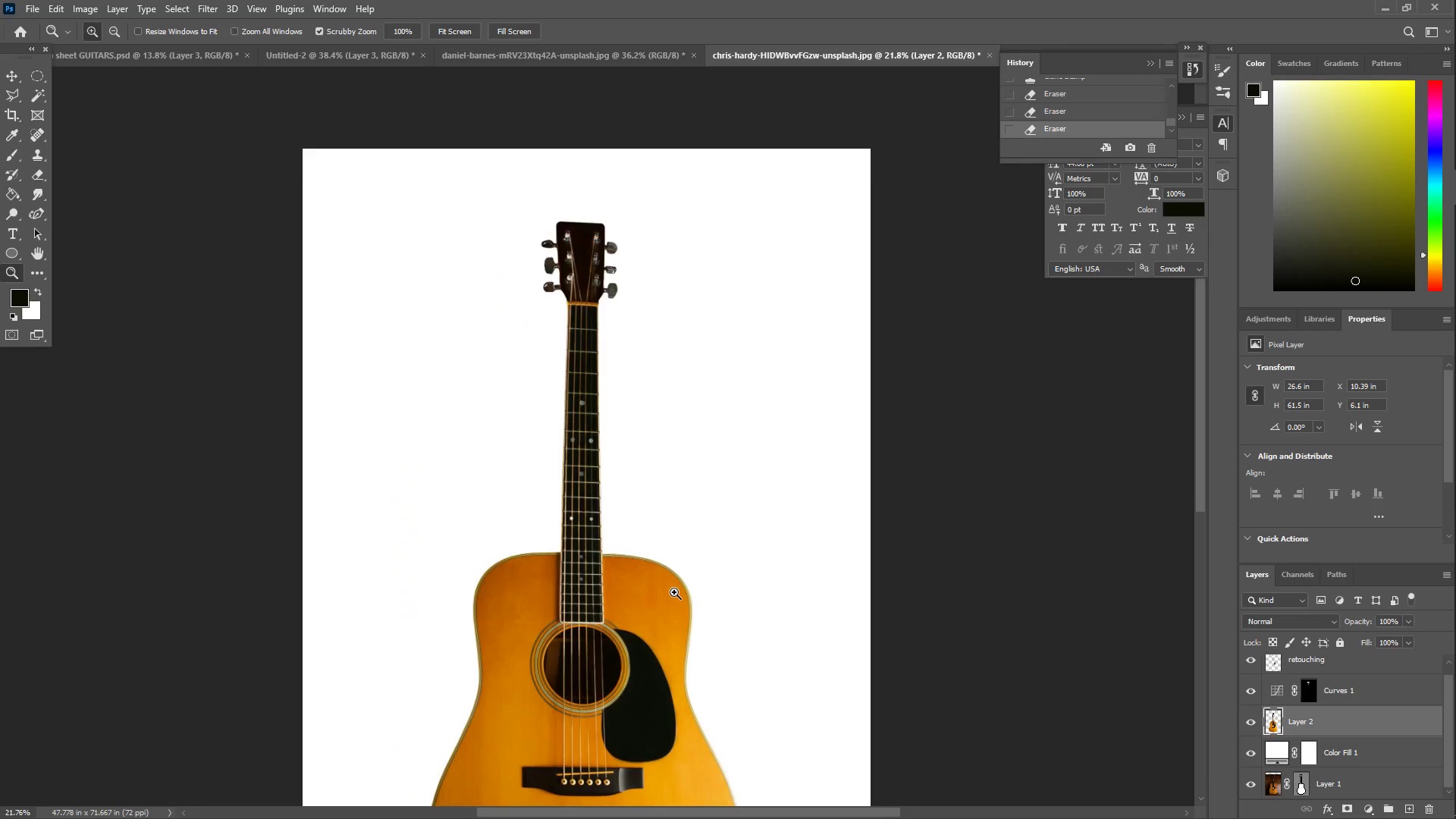 
scroll: coordinate [669, 669], scroll_direction: down, amount: 8.0
 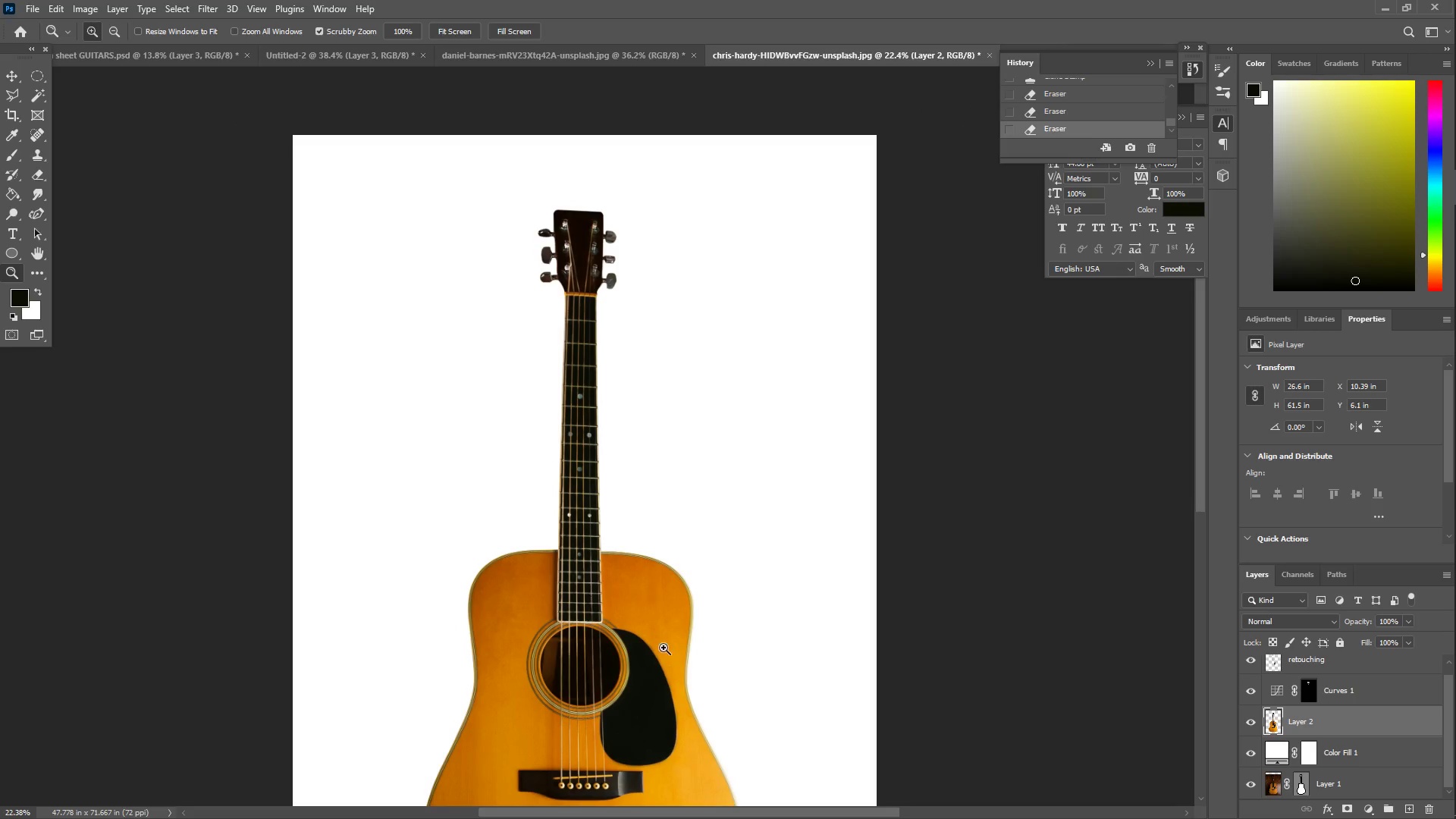 
left_click_drag(start_coordinate=[676, 592], to_coordinate=[652, 588])
 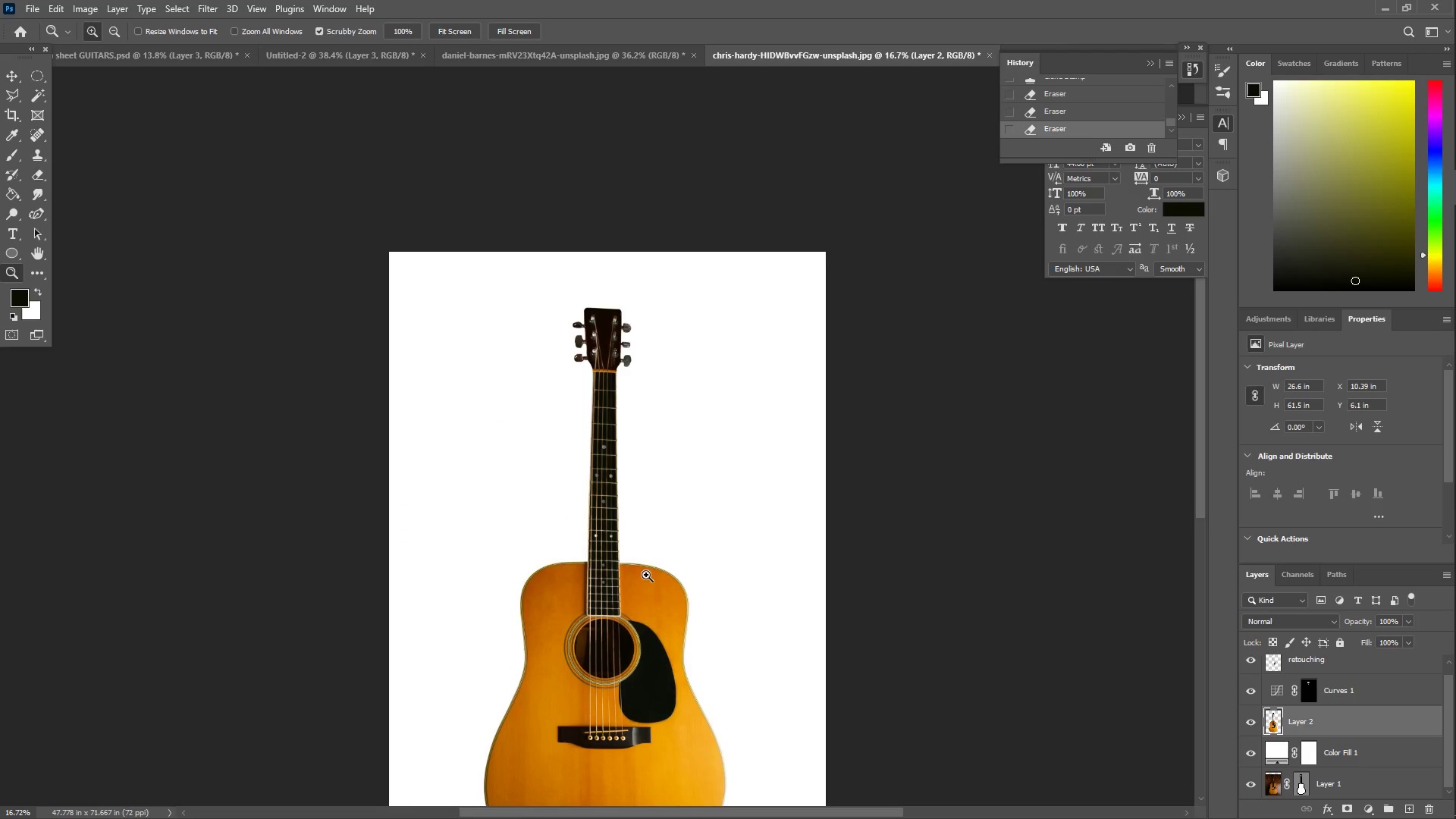 
left_click_drag(start_coordinate=[671, 470], to_coordinate=[667, 467])
 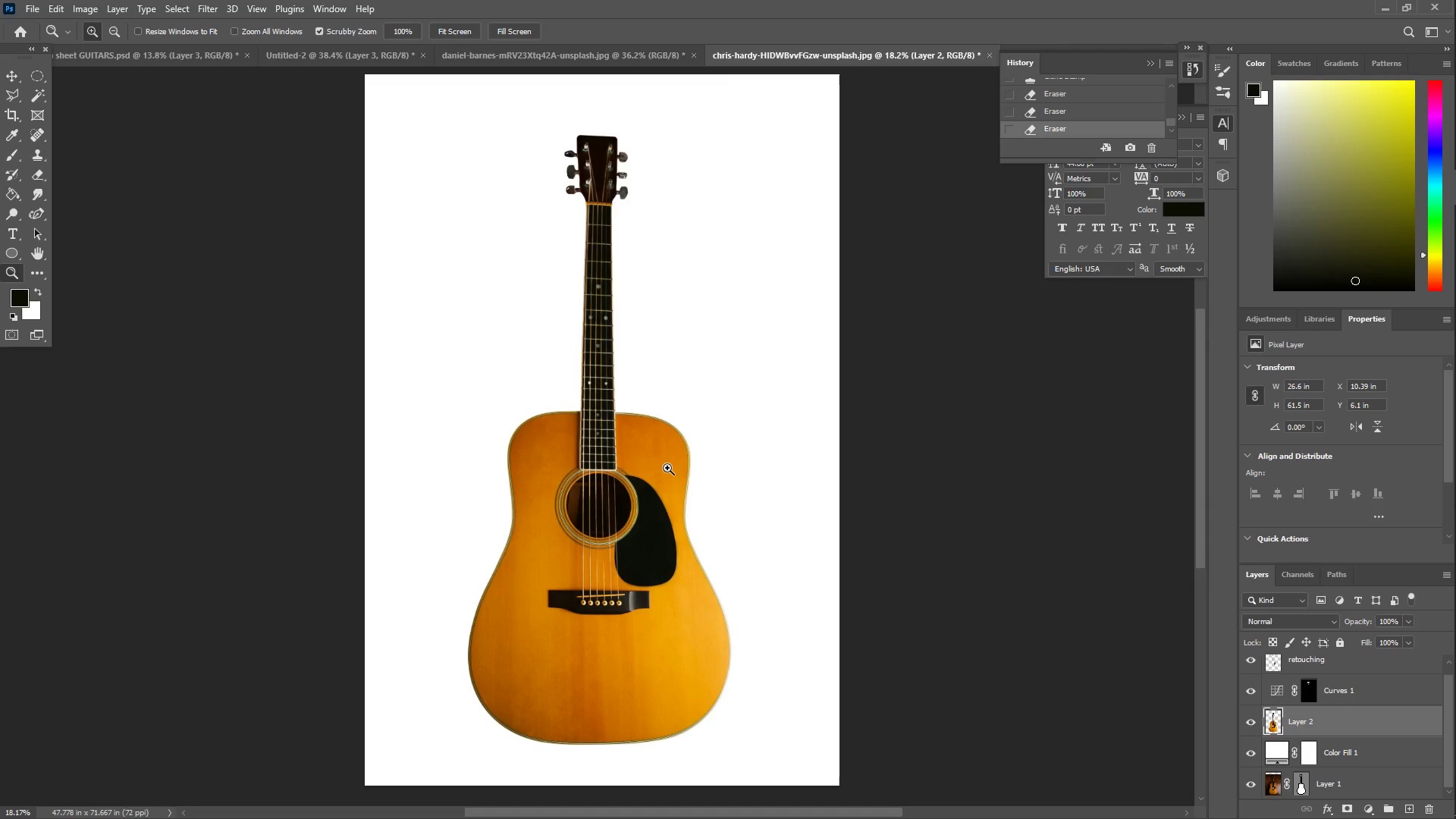 
scroll: coordinate [658, 533], scroll_direction: down, amount: 12.0
 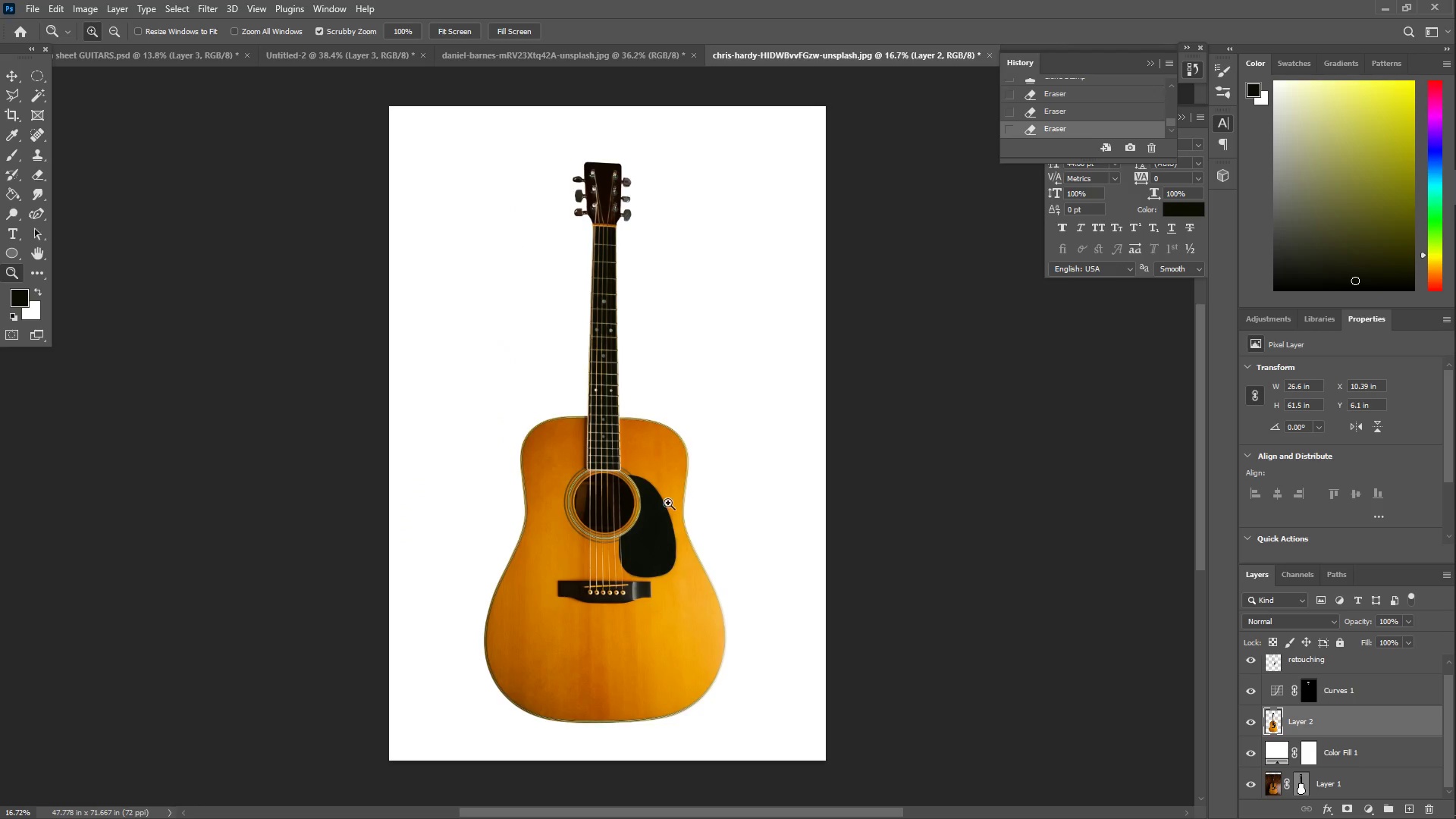 
type(nb)
 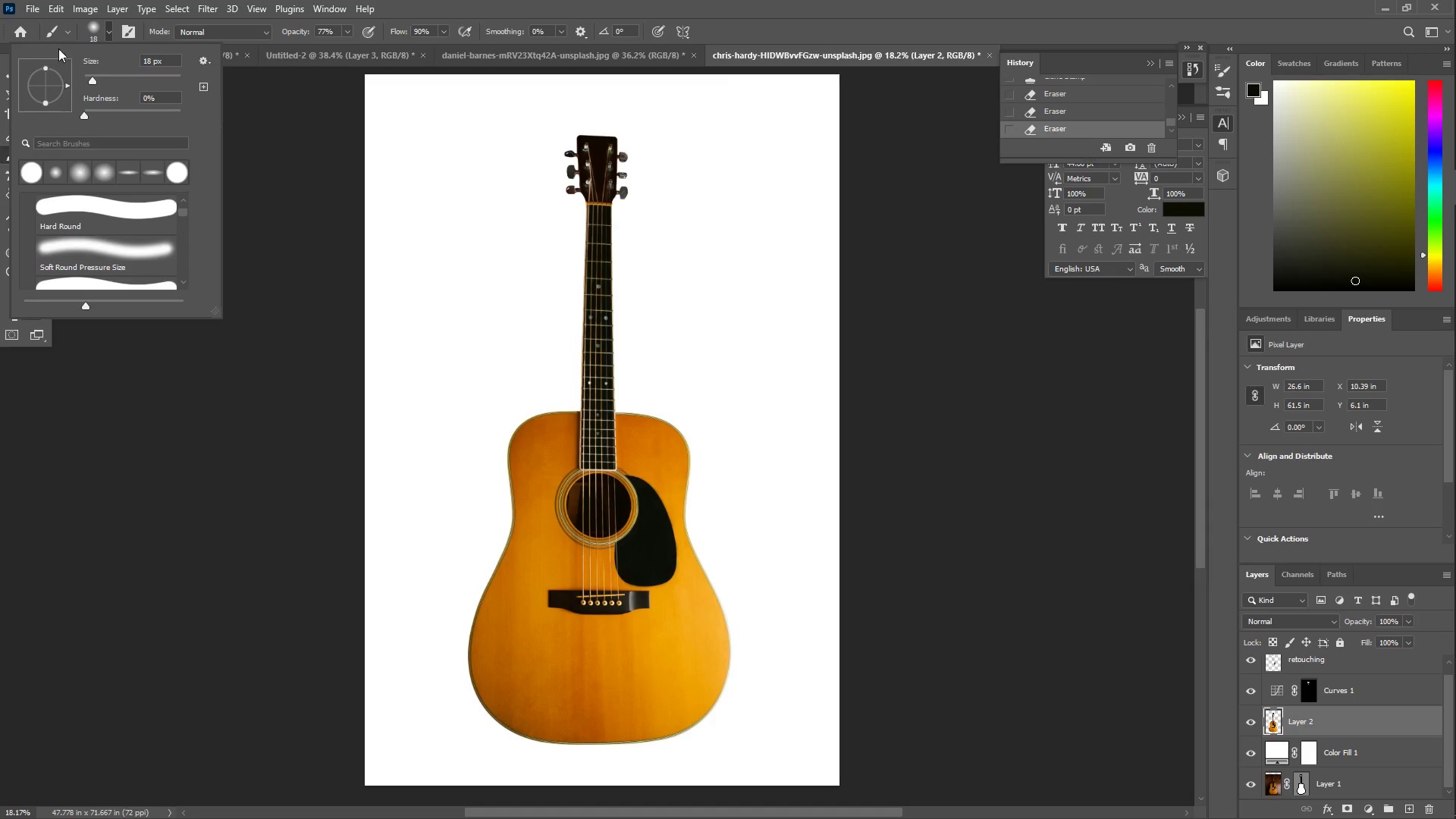 
left_click_drag(start_coordinate=[36, 74], to_coordinate=[45, 83])
 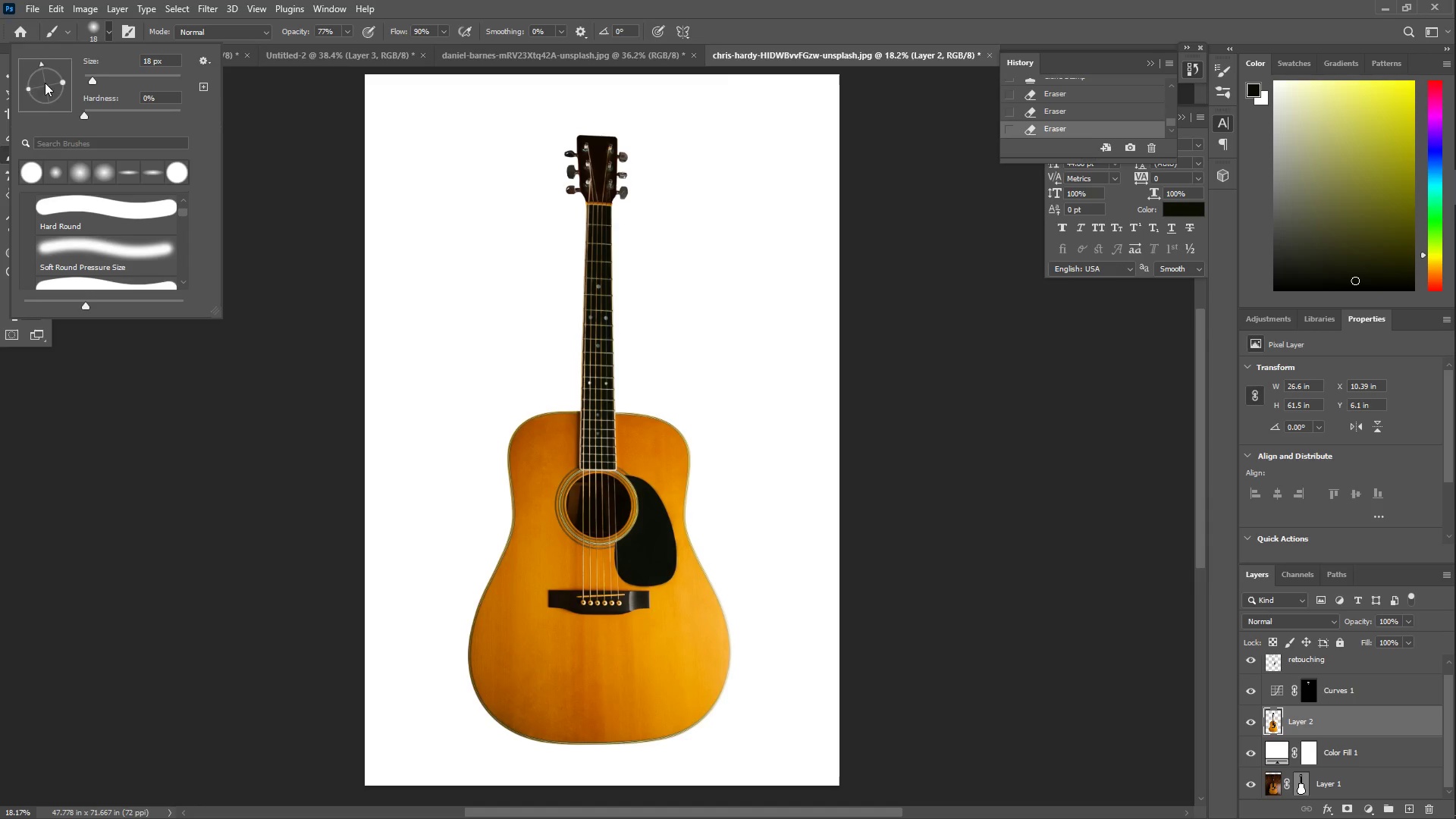 
left_click_drag(start_coordinate=[46, 84], to_coordinate=[46, 90])
 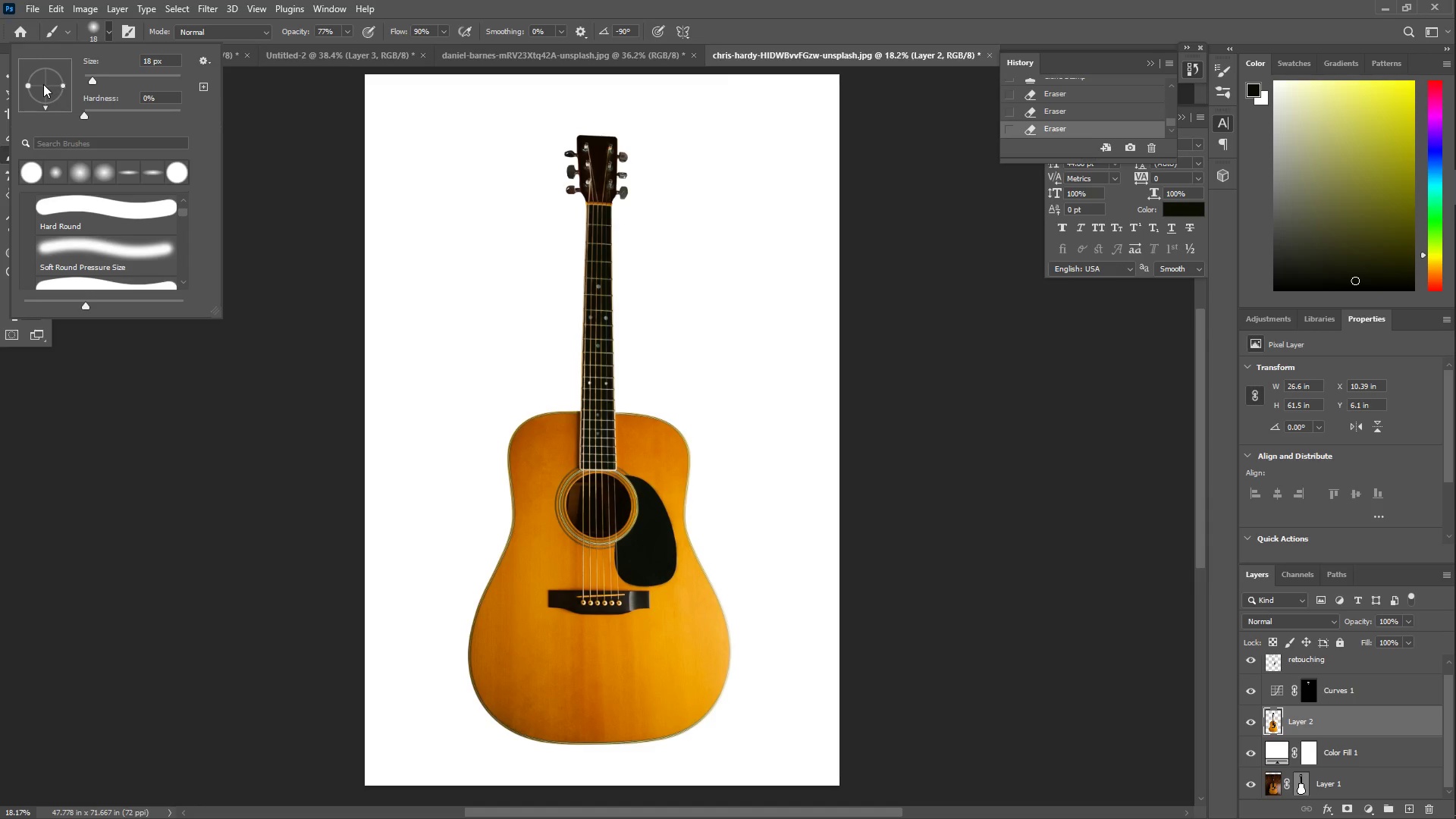 
key(Control+Z)
 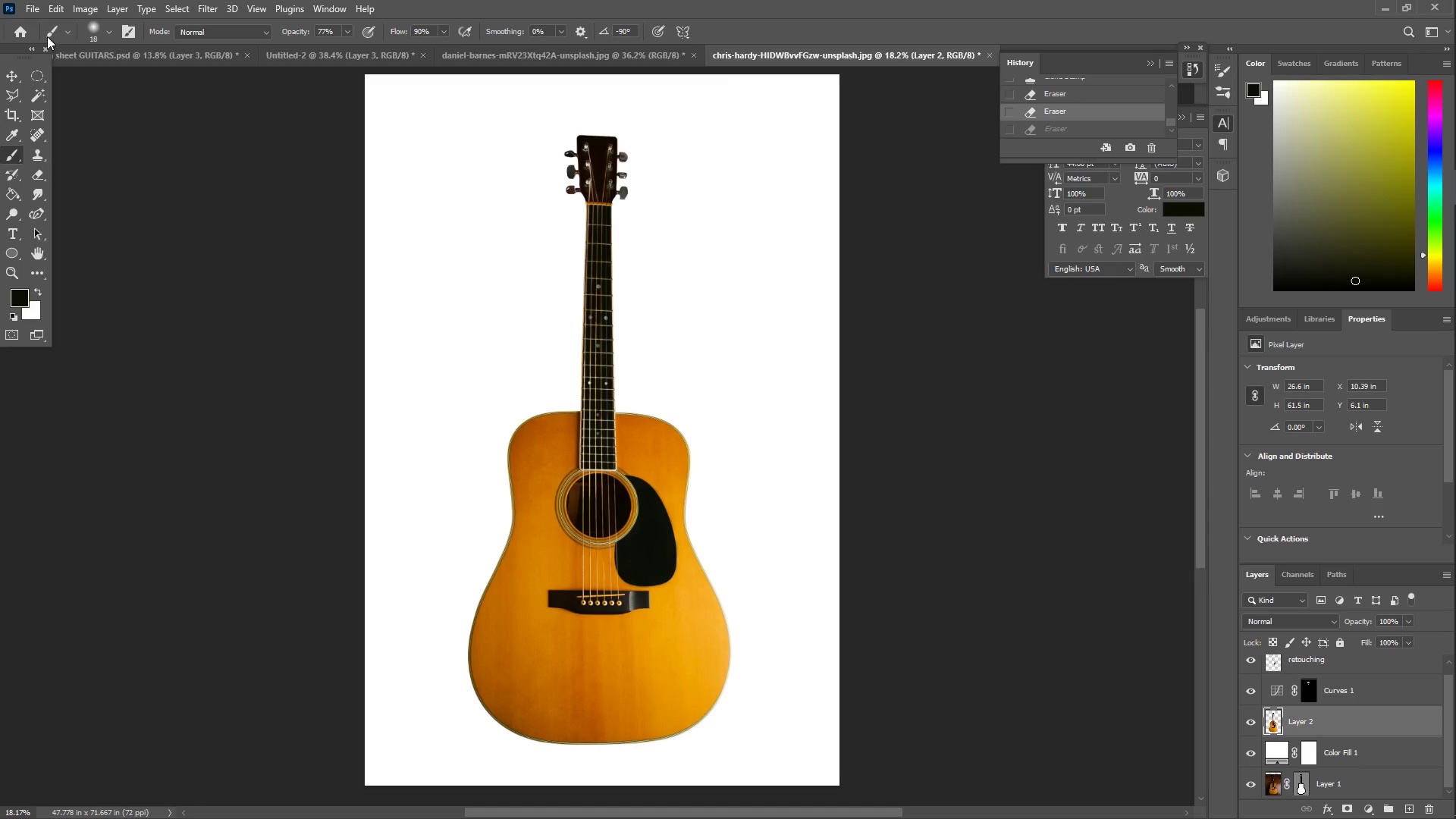 
left_click([54, 30])
 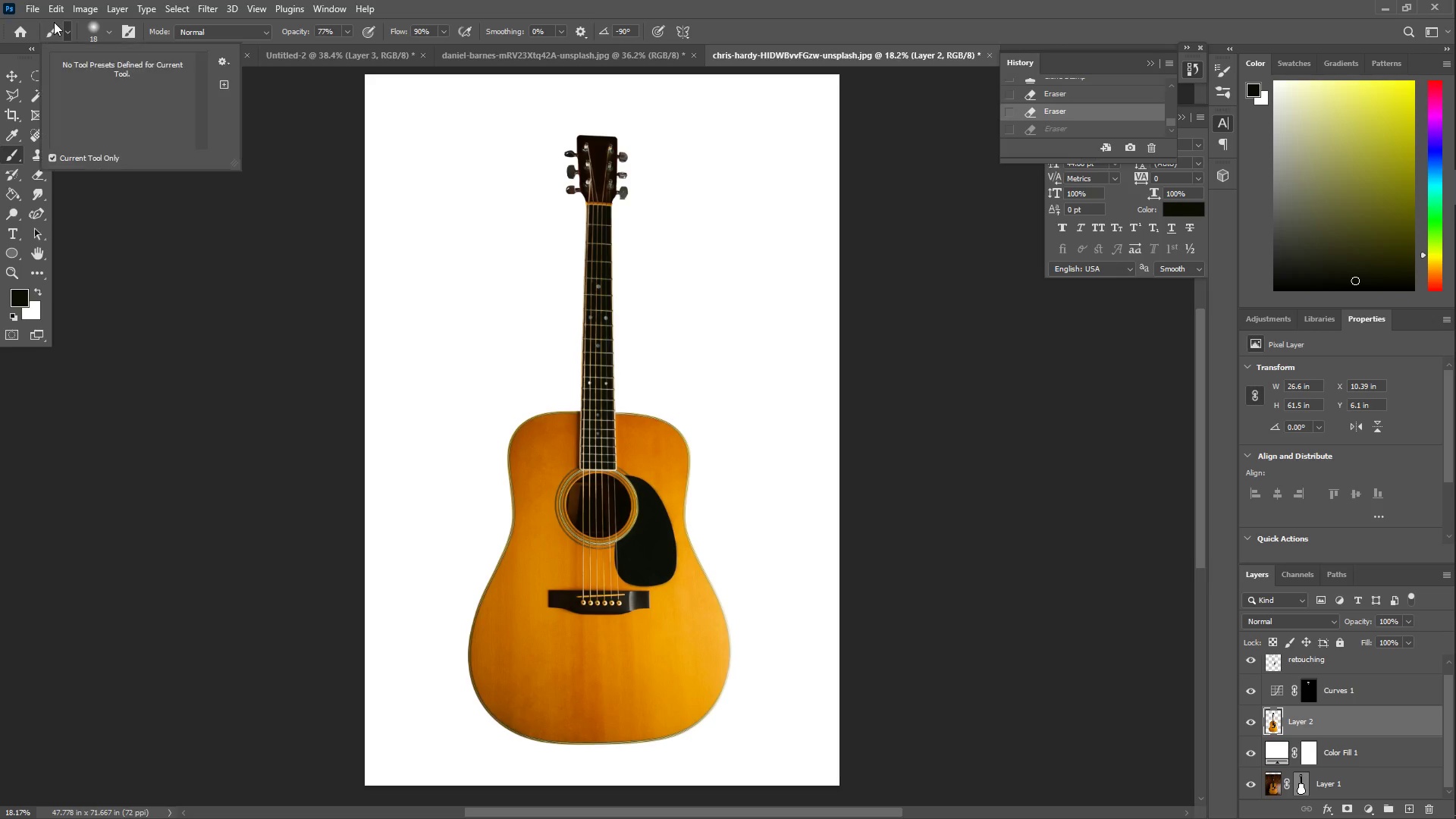 
double_click([96, 30])
 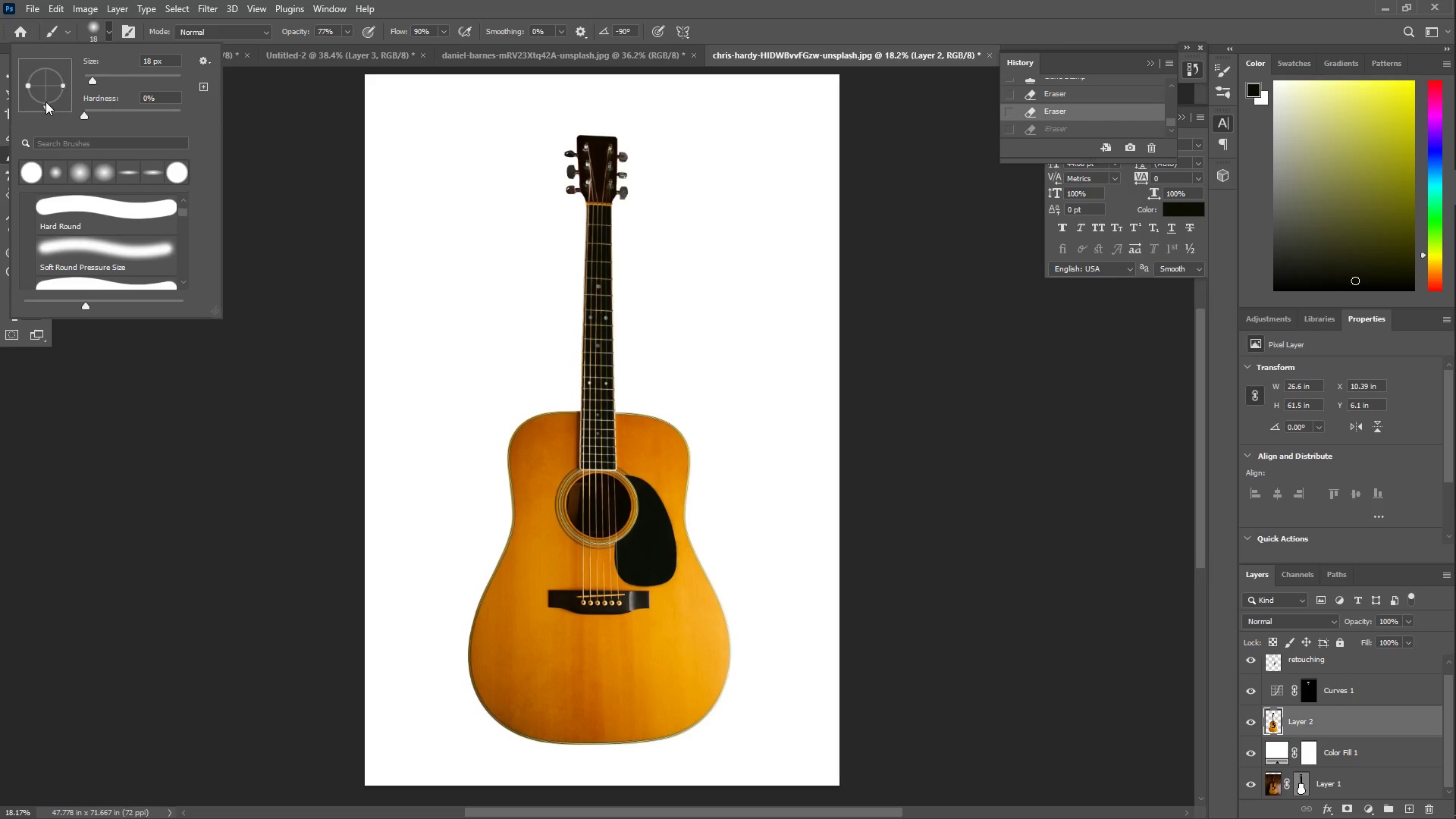 
left_click_drag(start_coordinate=[46, 103], to_coordinate=[79, 85])
 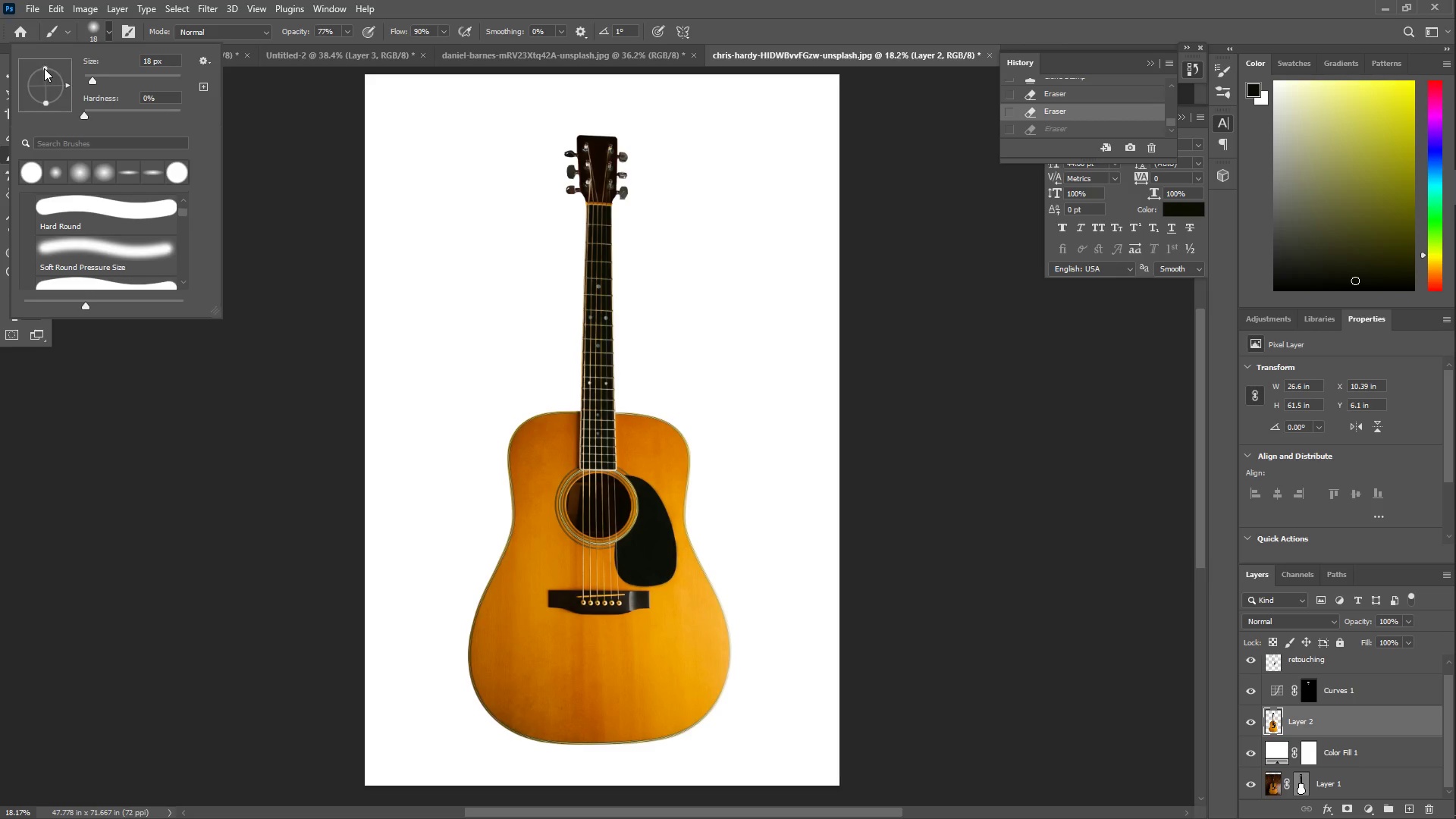 
left_click_drag(start_coordinate=[43, 67], to_coordinate=[52, 80])
 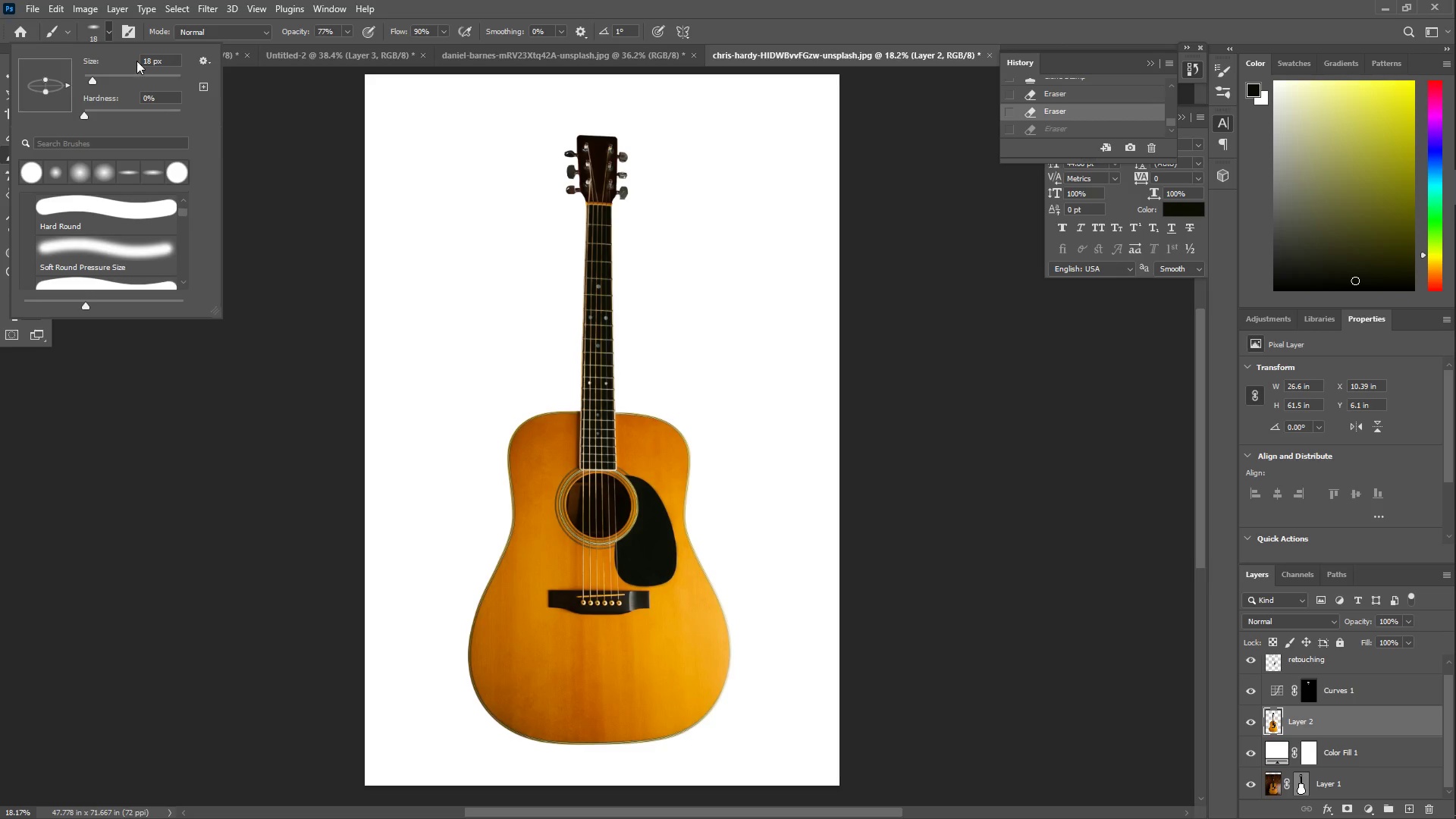 
key(Control+ControlLeft)
 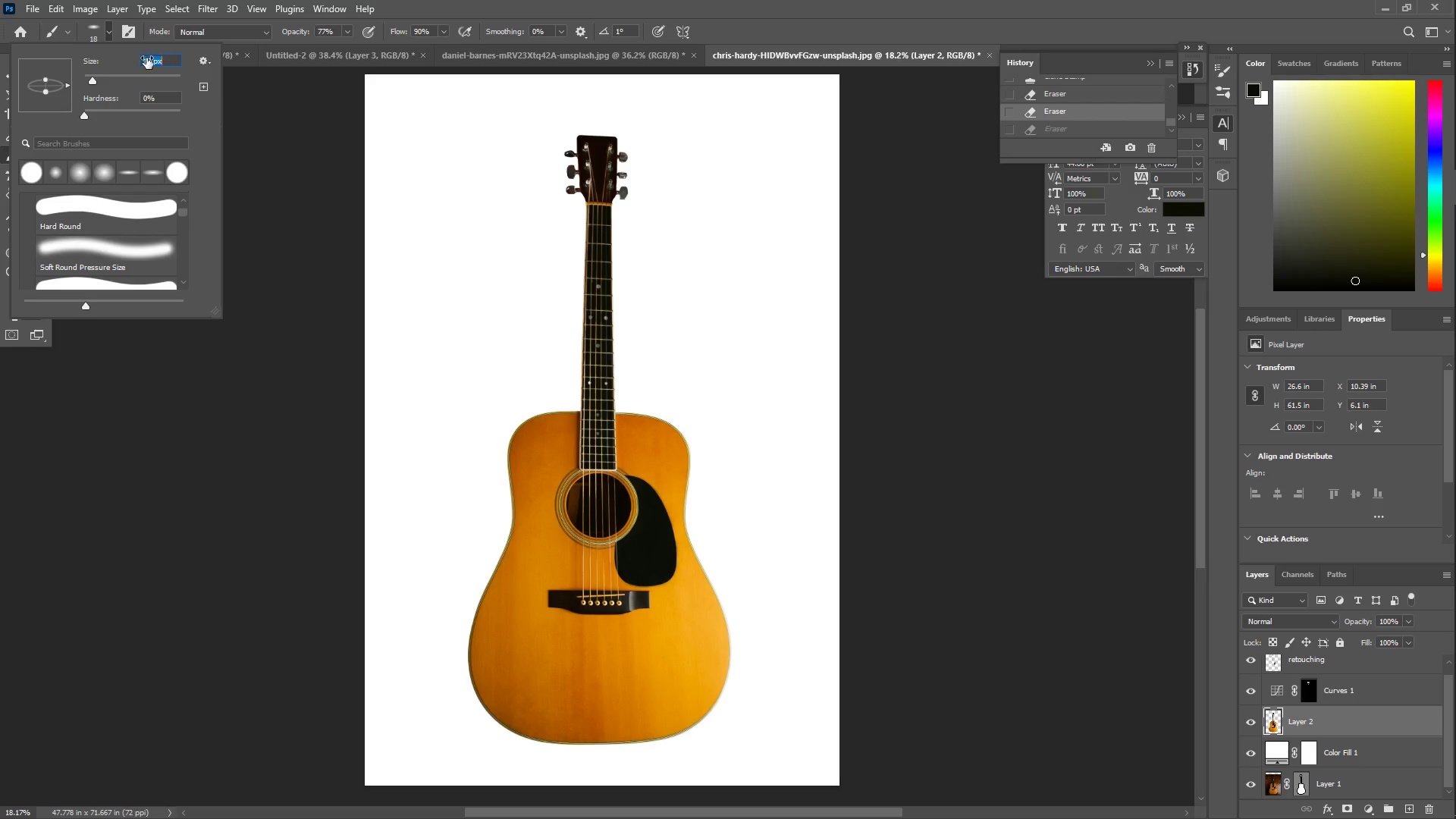 
key(Control+A)
 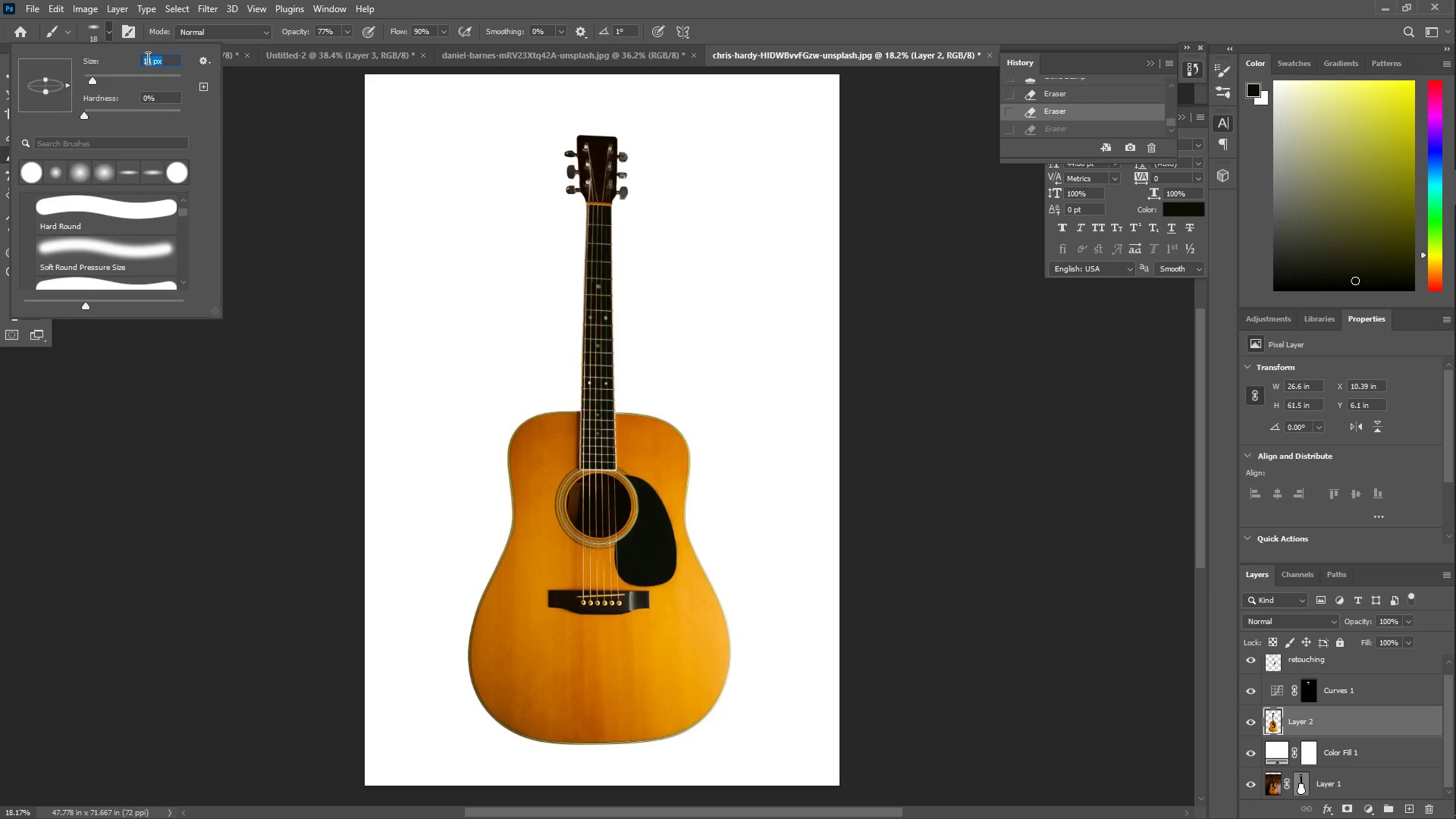 
type(2165)
 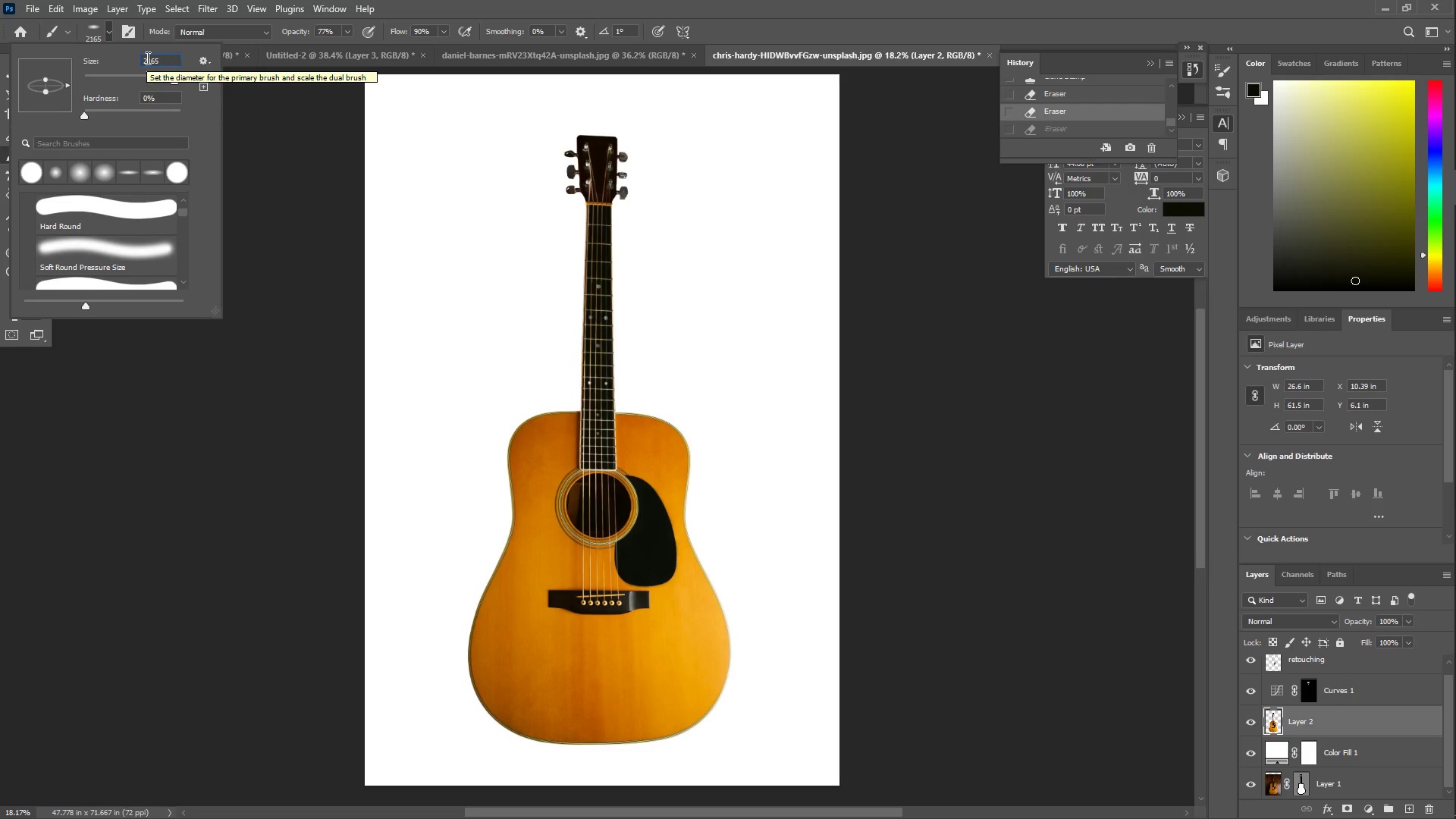 
key(Enter)
 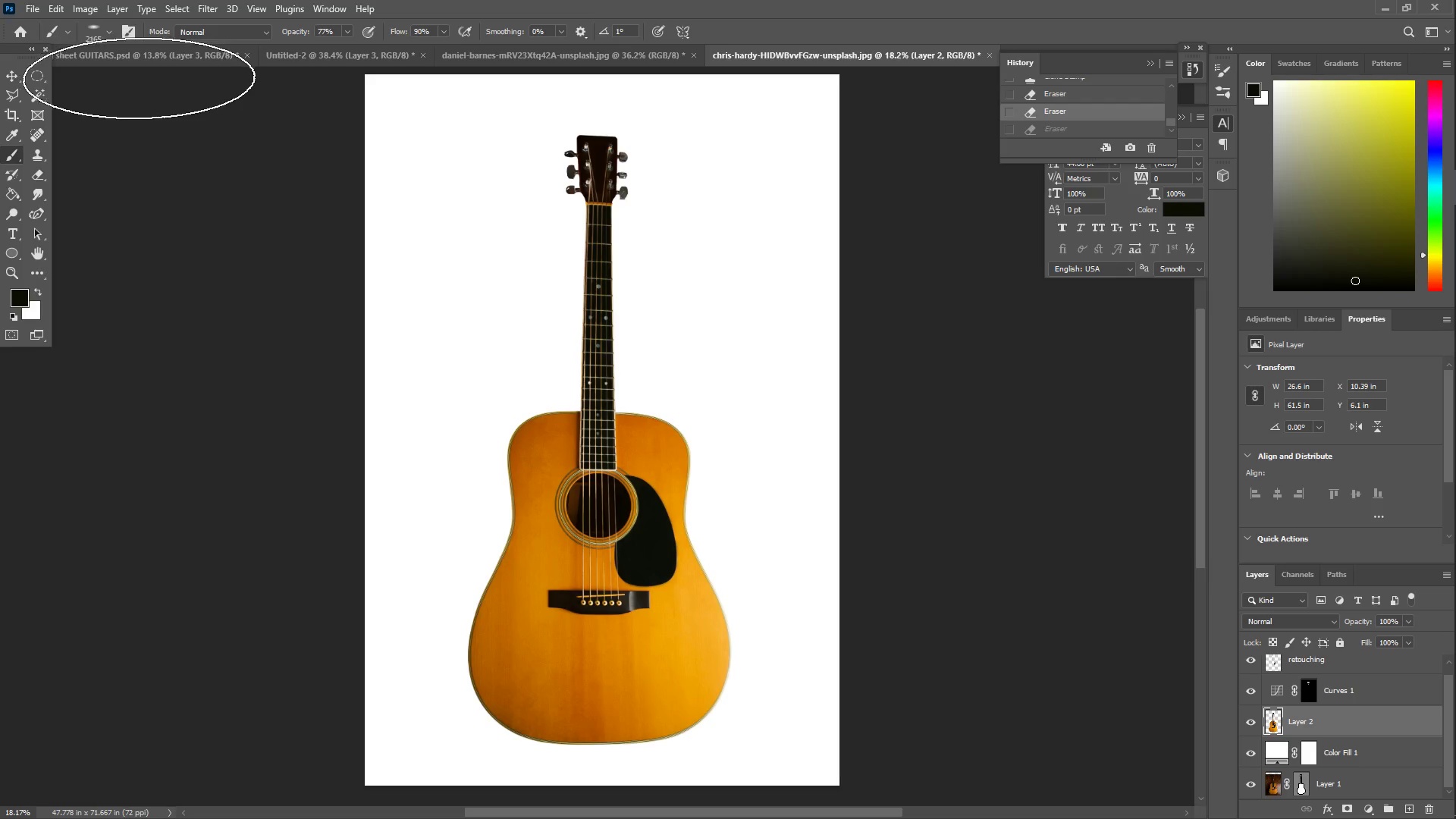 
left_click([108, 26])
 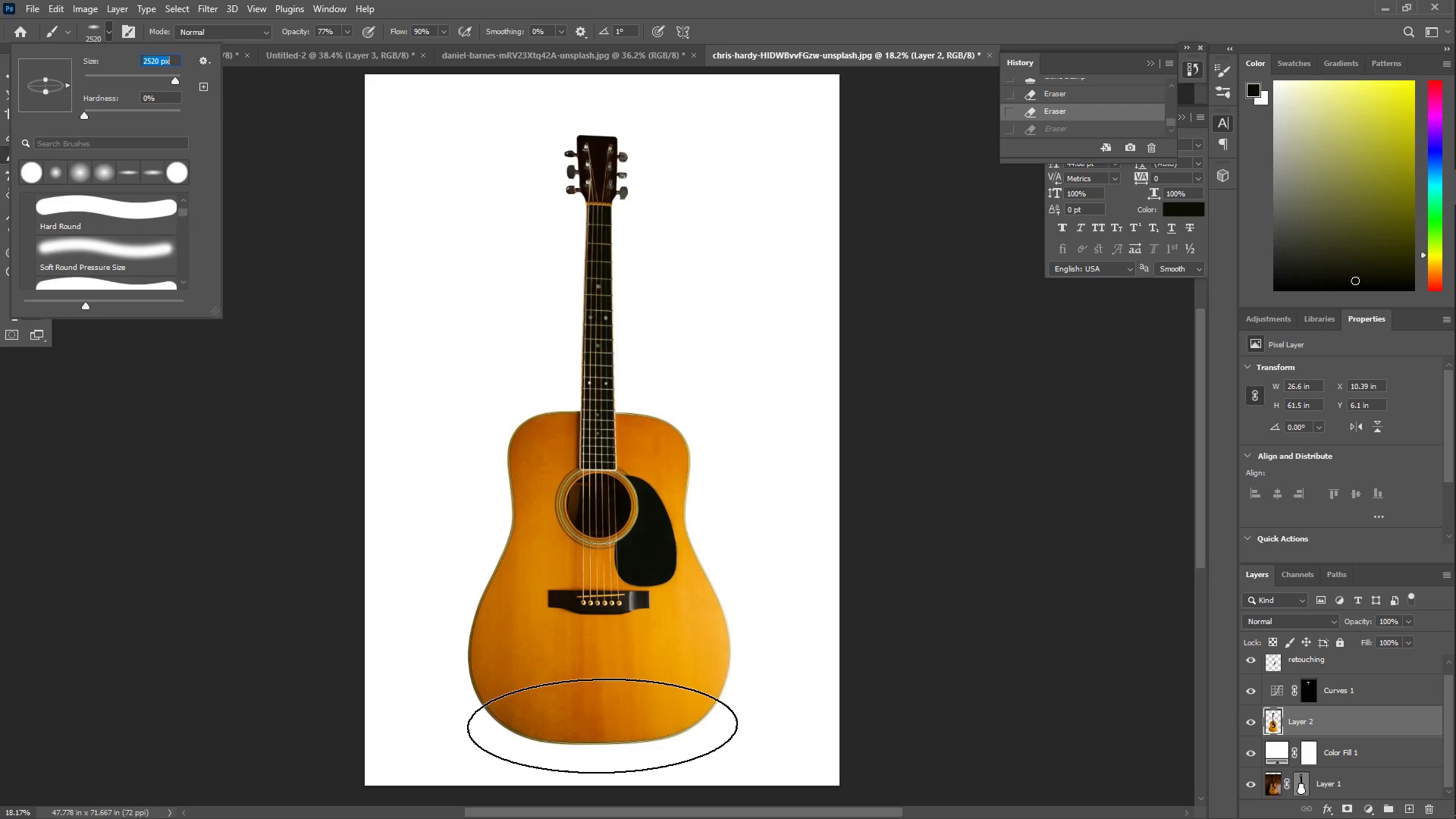 
wait(7.99)
 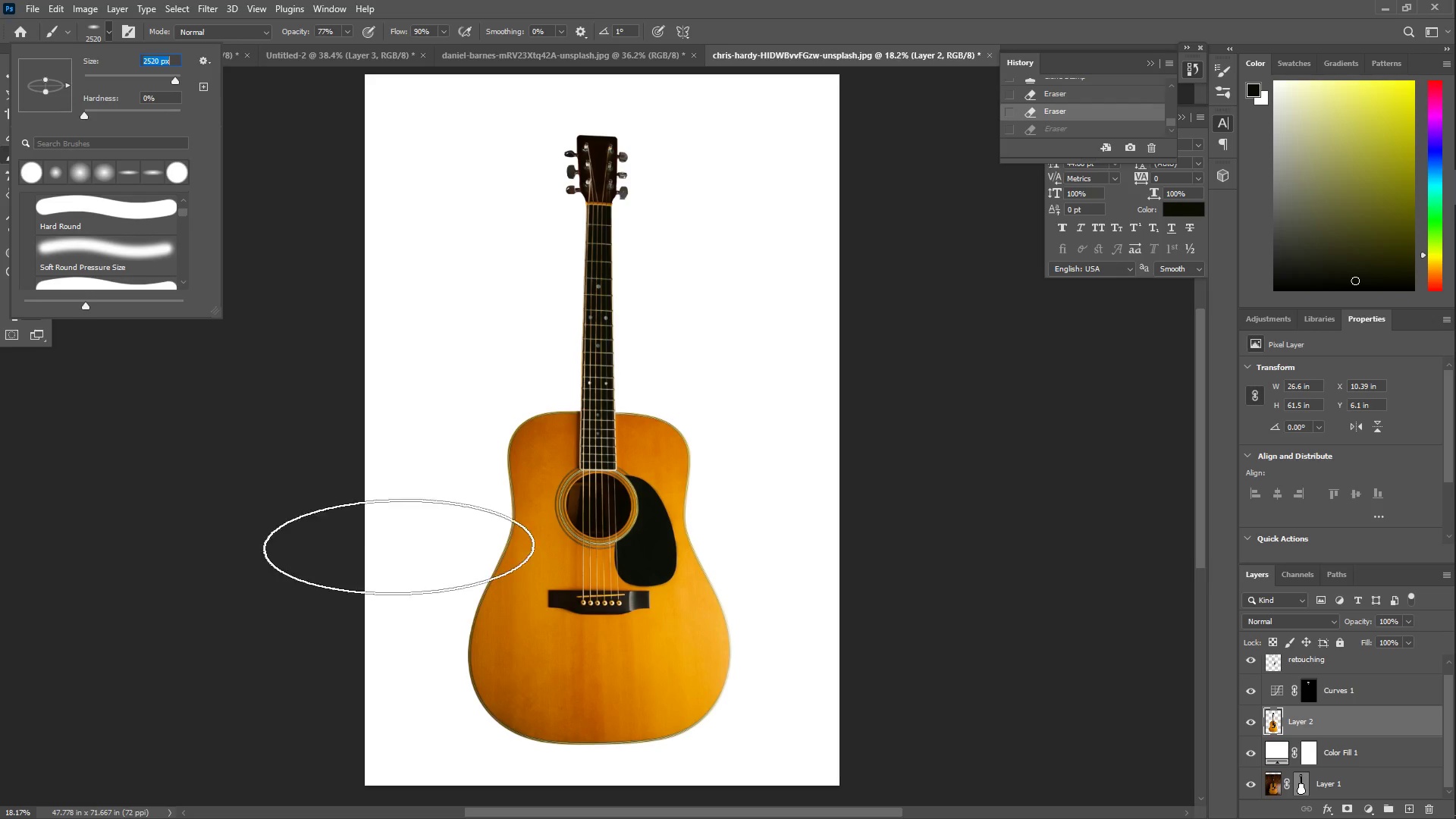 
double_click([602, 726])
 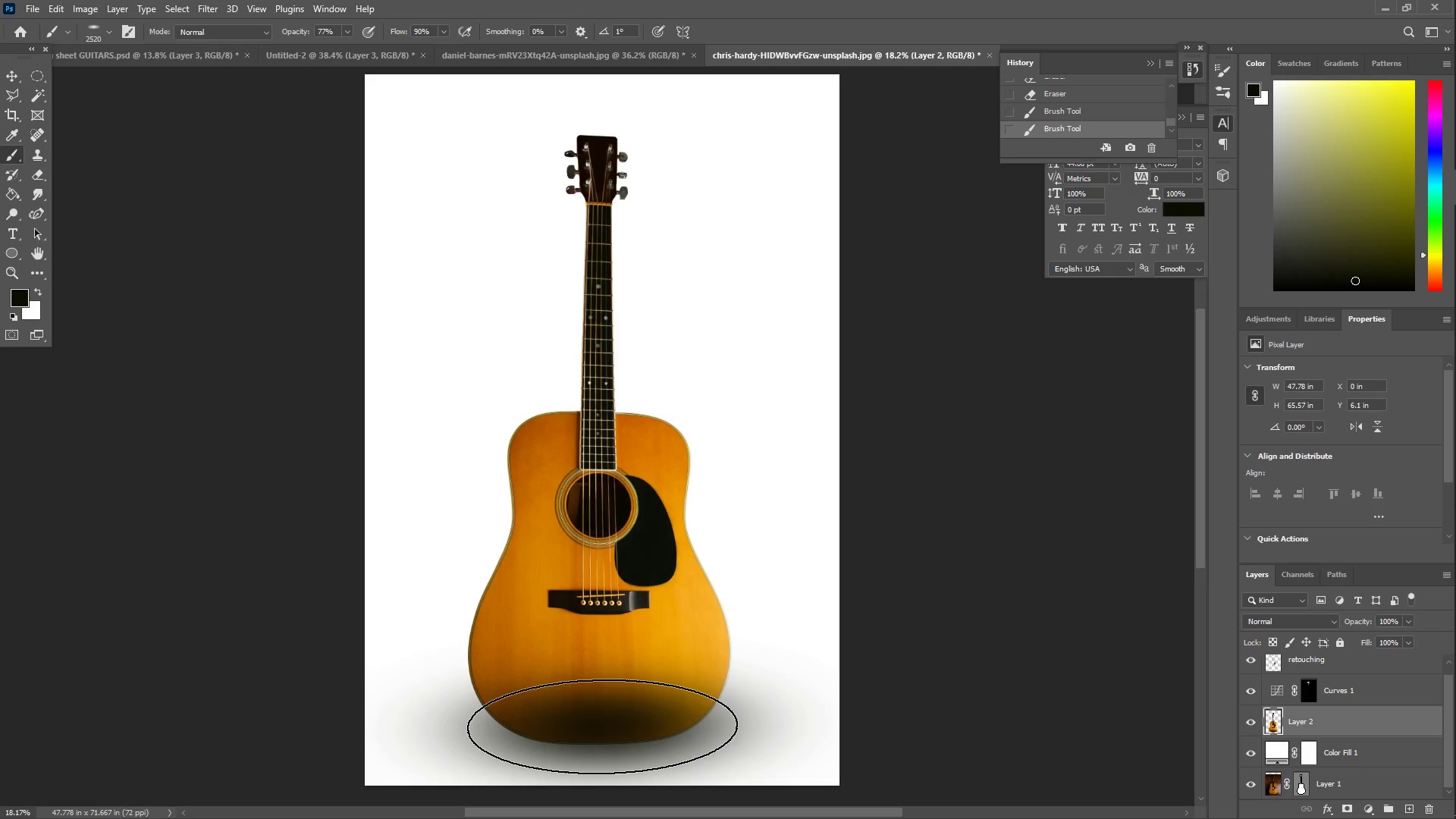 
triple_click([602, 726])
 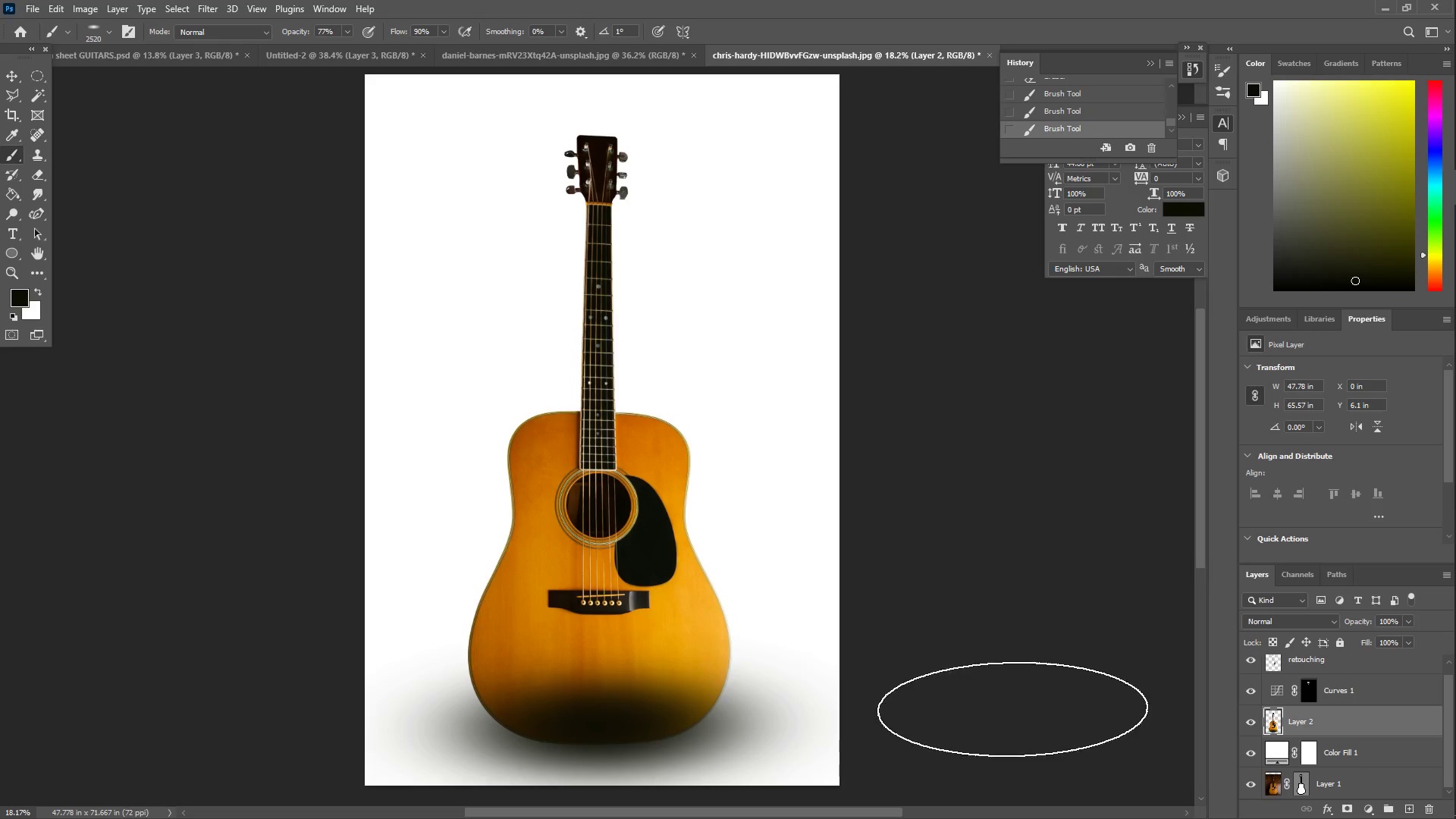 
key(Control+Z)
 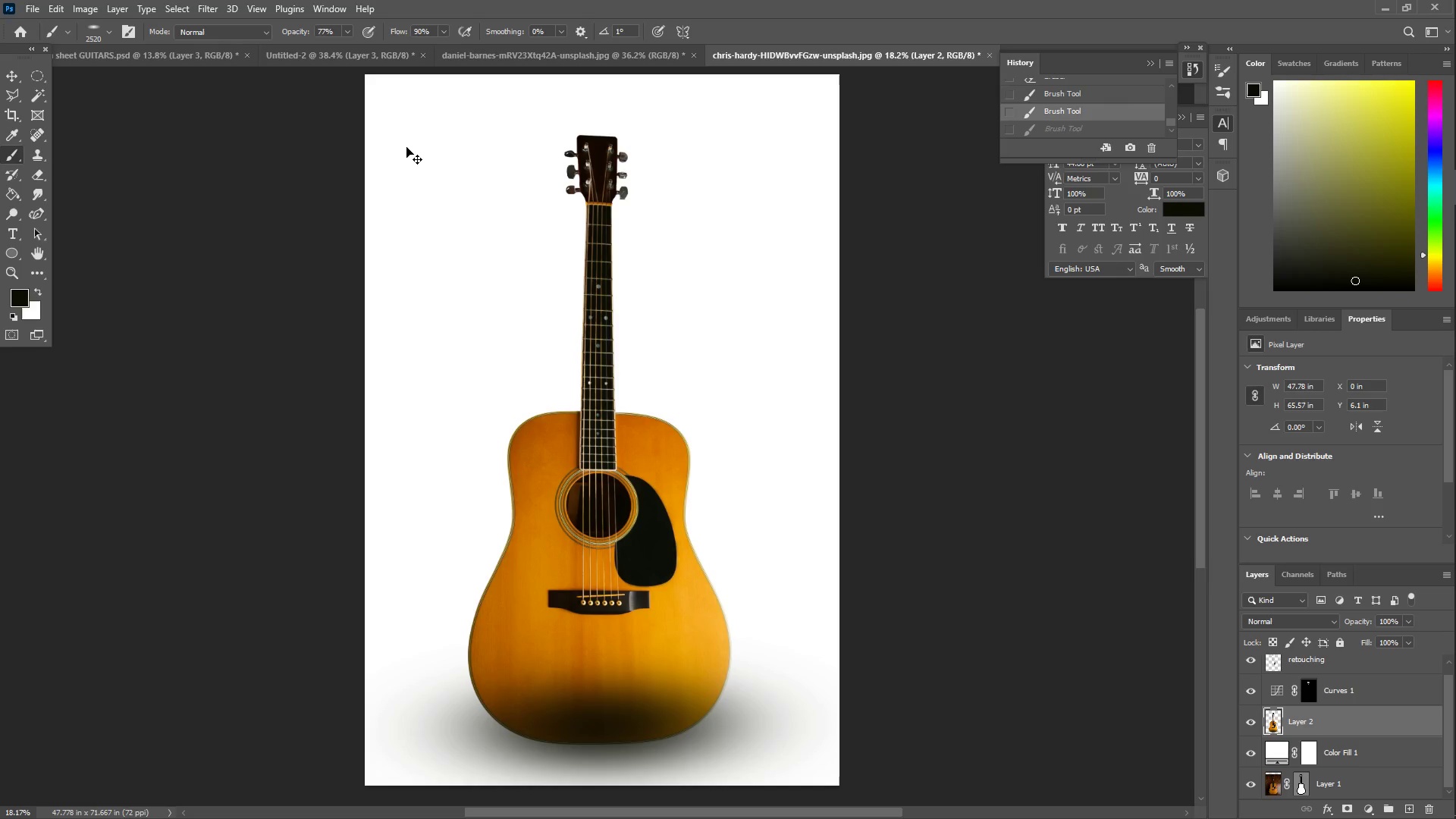 
key(Control+Z)
 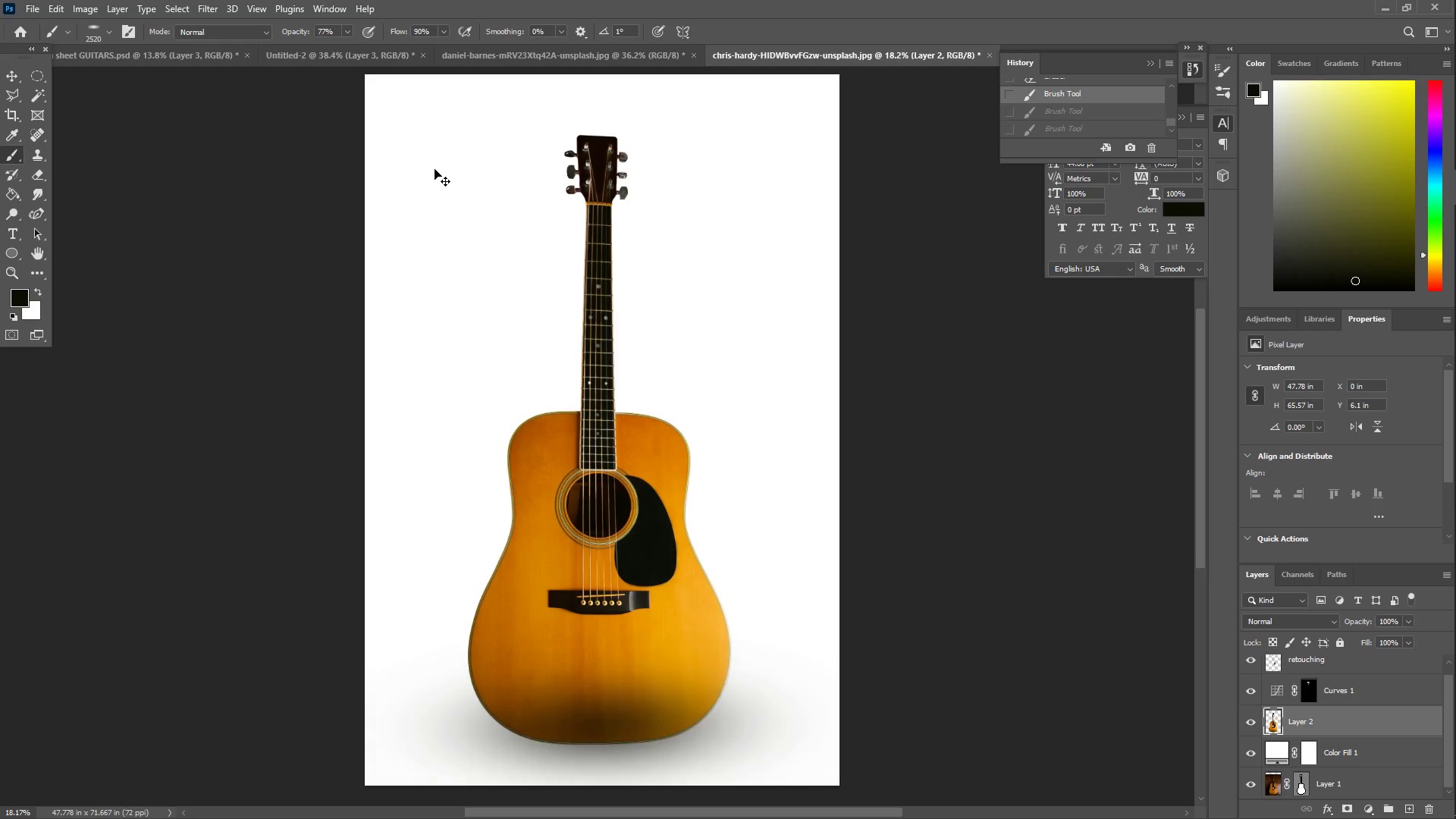 
key(Control+Z)
 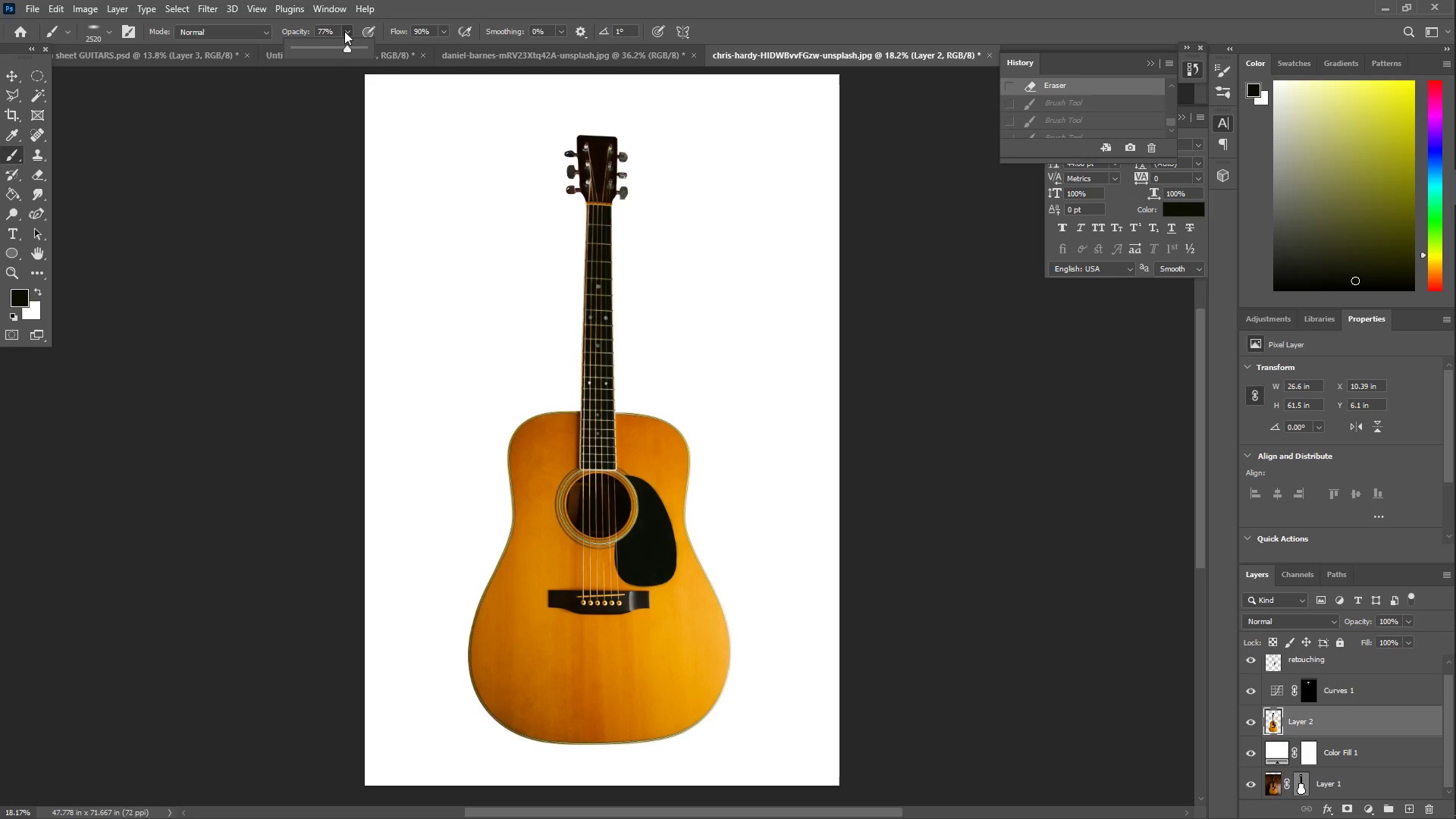 
left_click_drag(start_coordinate=[350, 43], to_coordinate=[366, 49])
 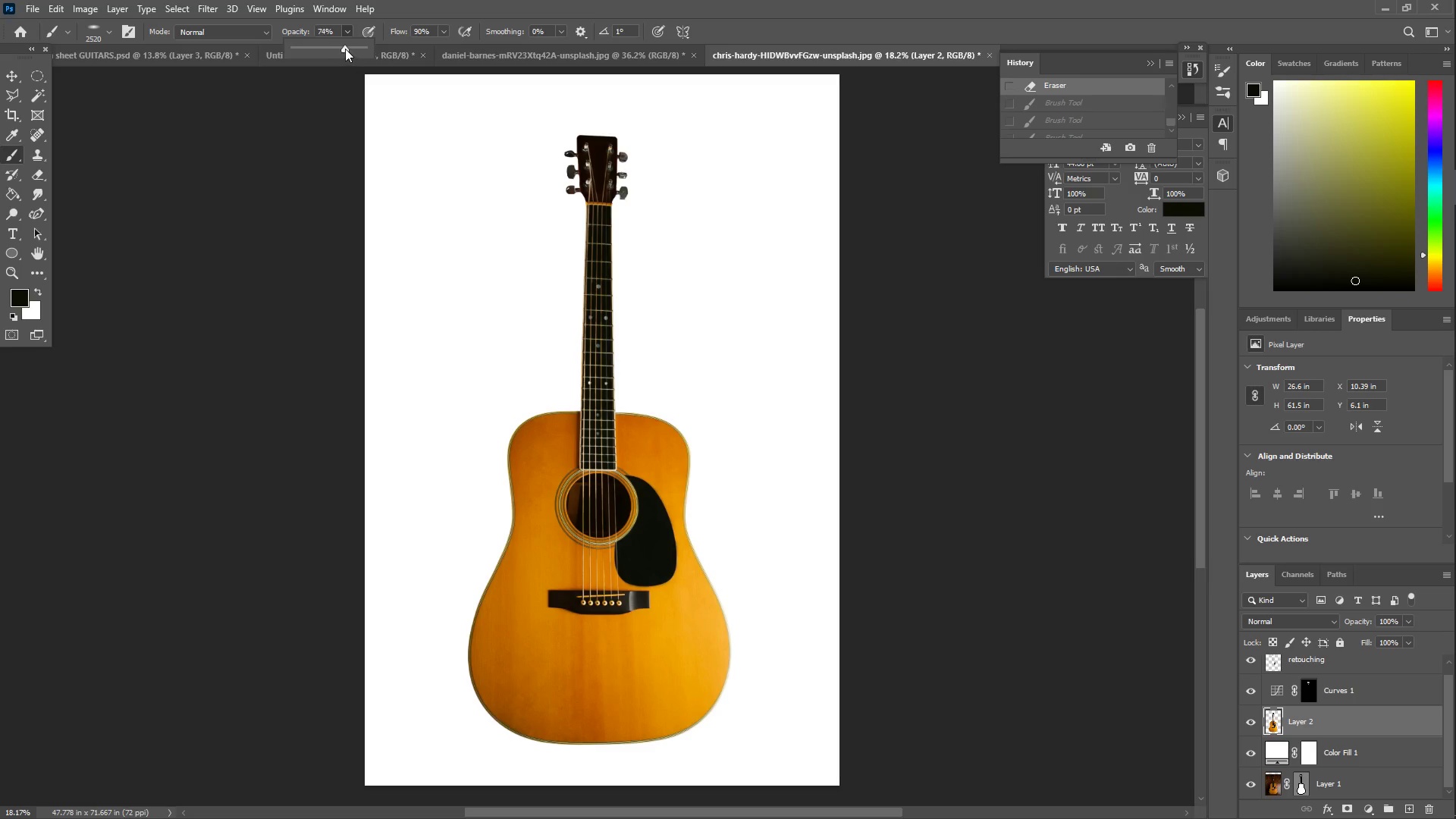 
left_click_drag(start_coordinate=[345, 49], to_coordinate=[373, 50])
 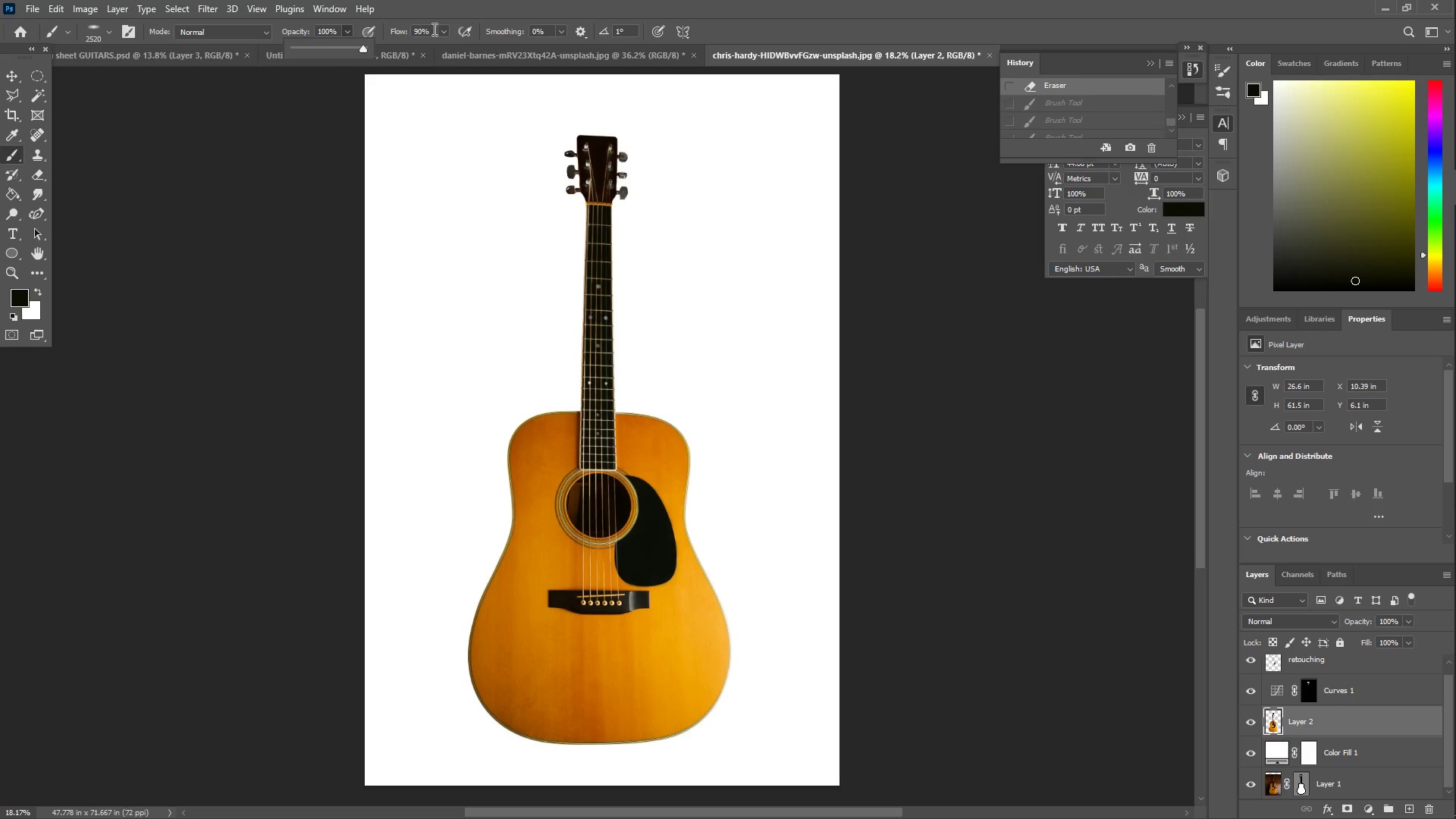 
left_click([441, 30])
 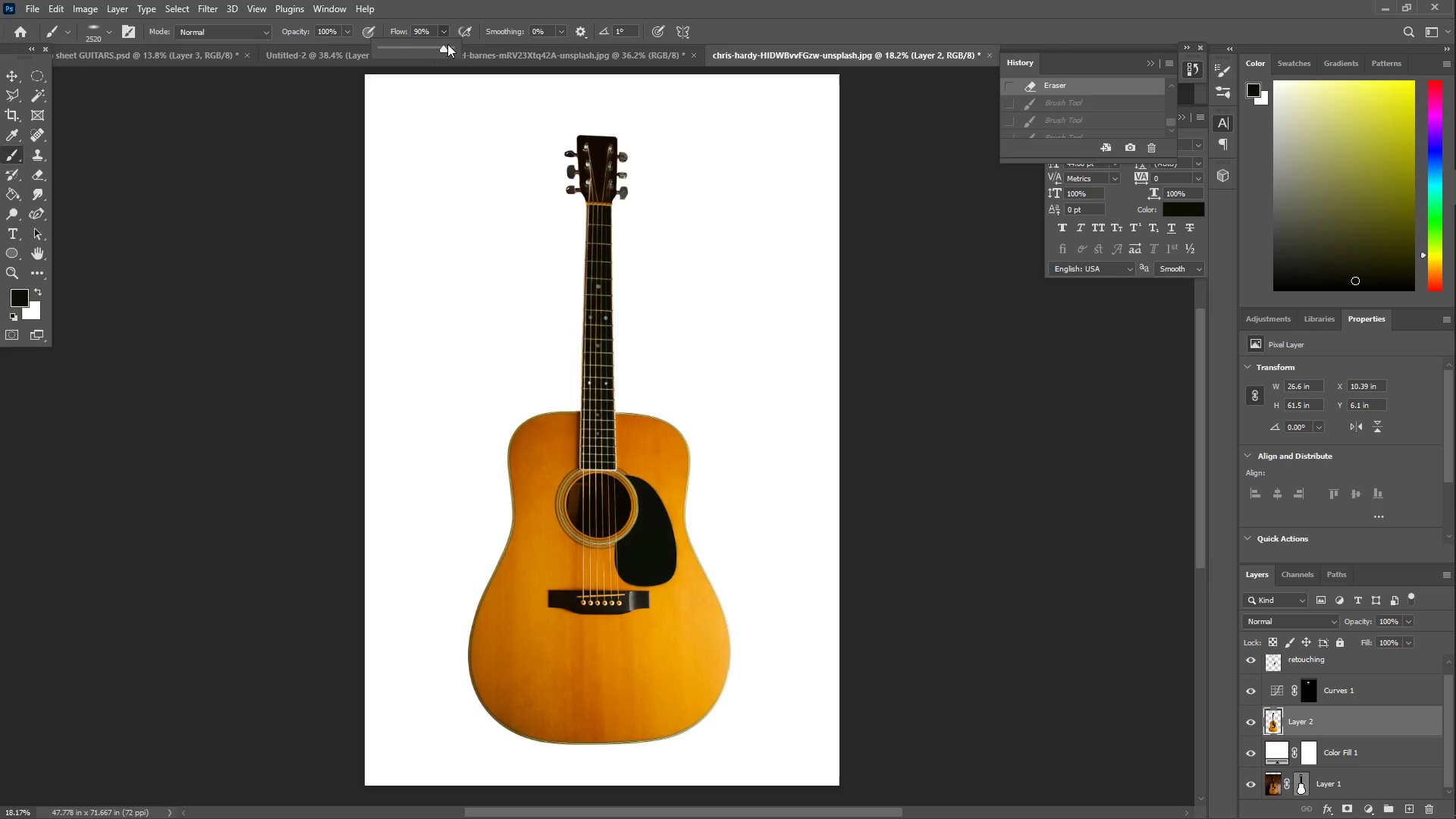 
left_click_drag(start_coordinate=[441, 49], to_coordinate=[492, 66])
 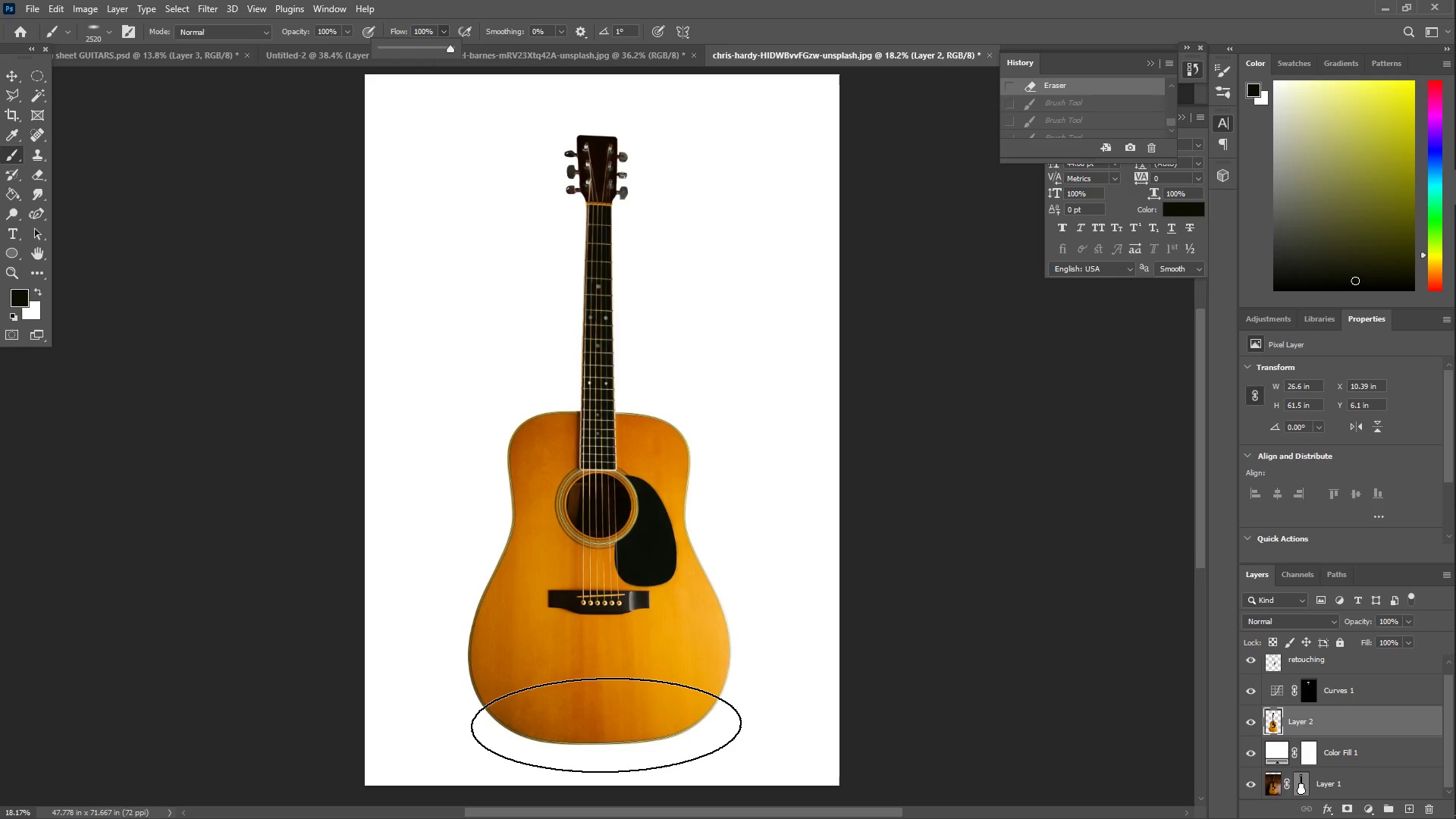 
double_click([605, 725])
 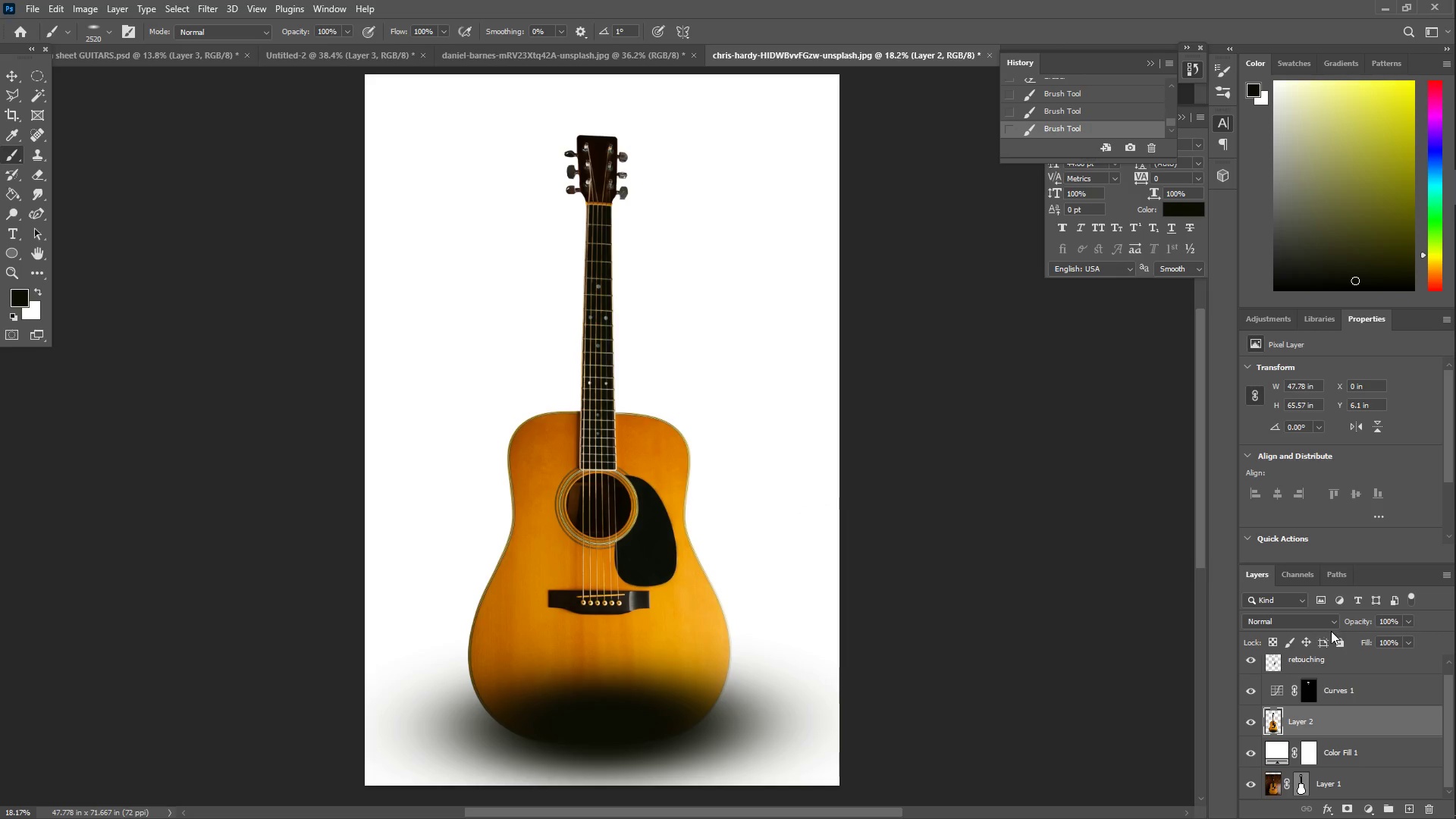 
left_click_drag(start_coordinate=[1339, 723], to_coordinate=[1348, 732])
 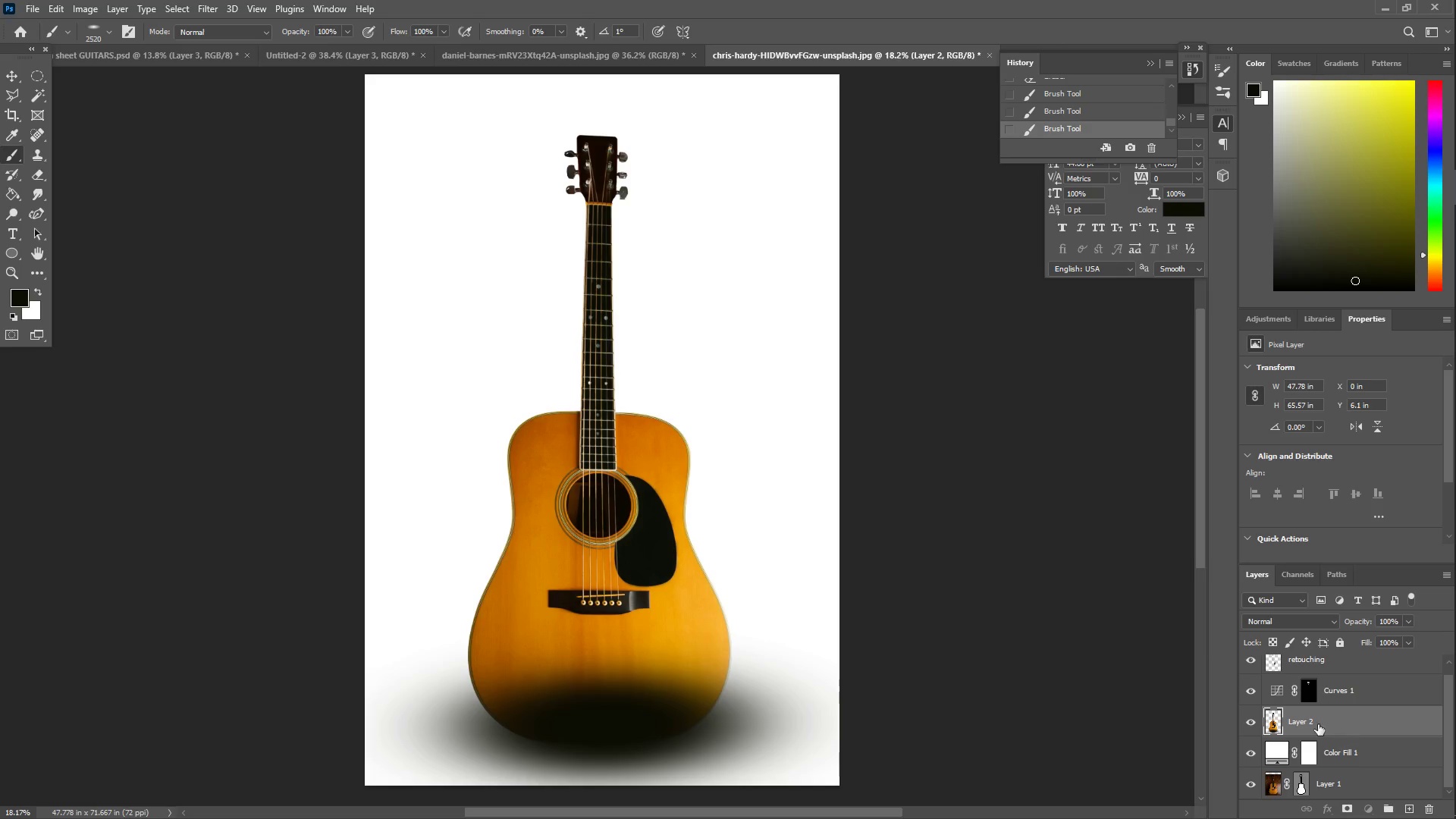 
key(Control+Z)
 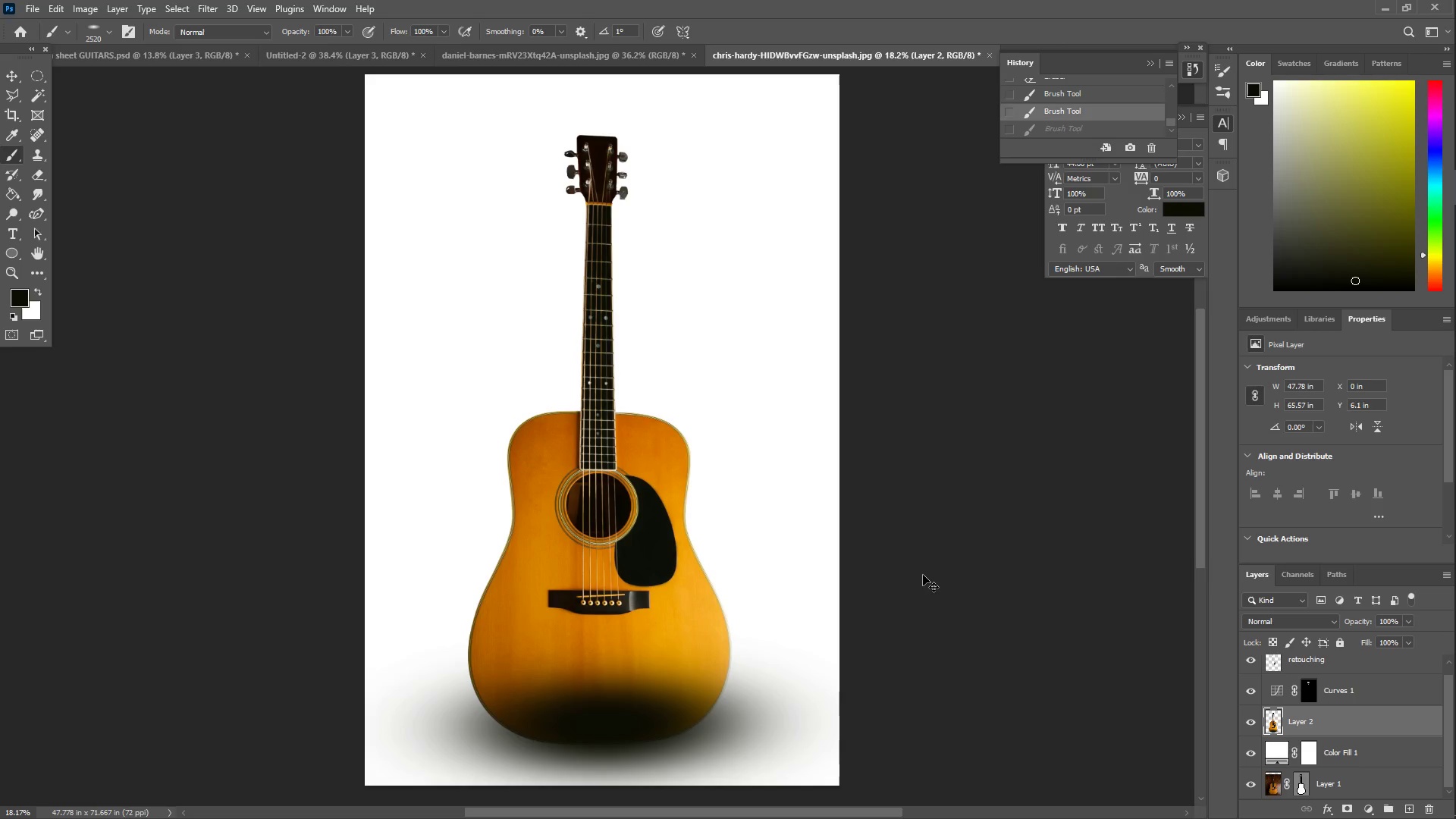 
key(Control+Z)
 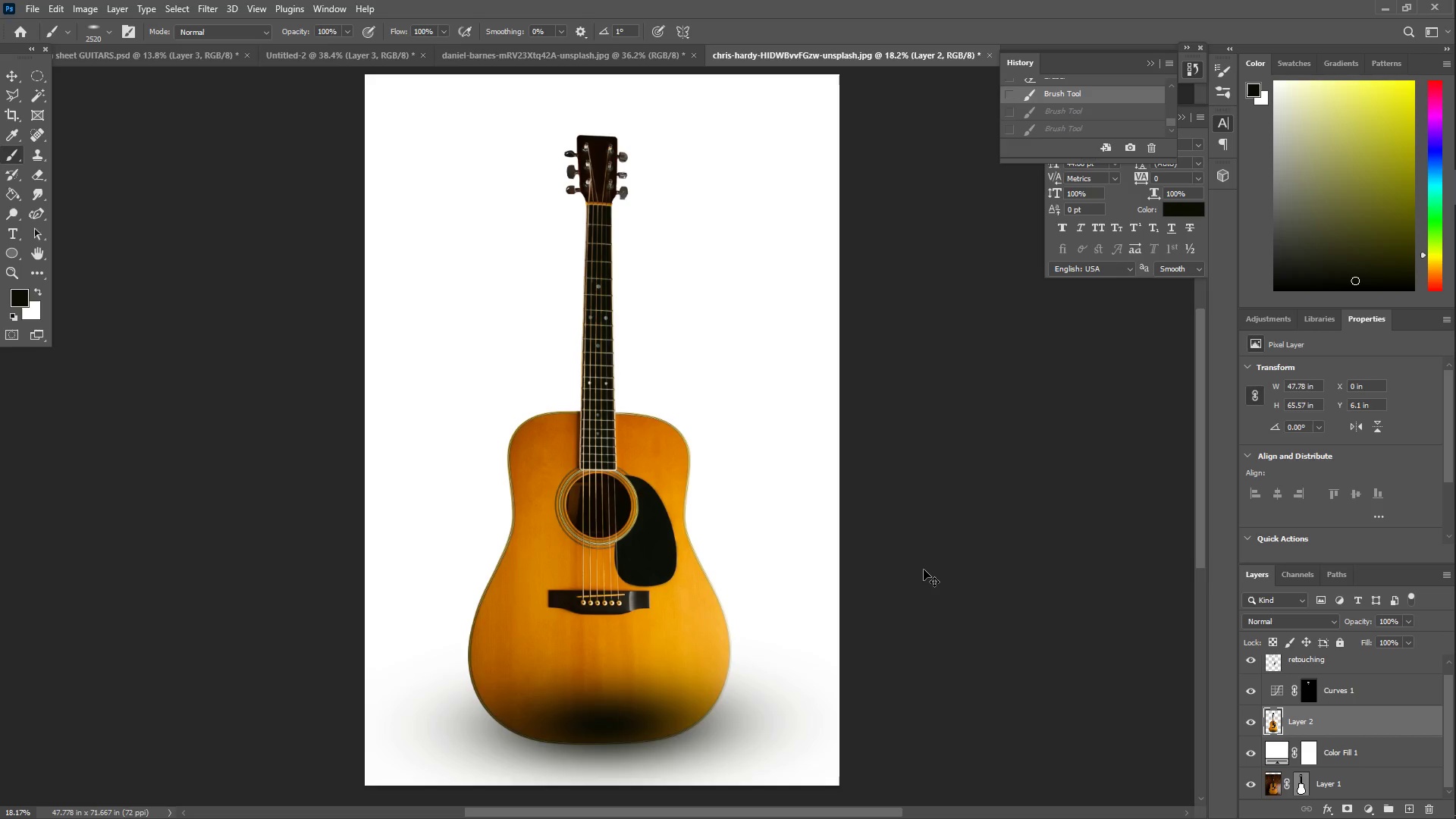 
key(Control+Z)
 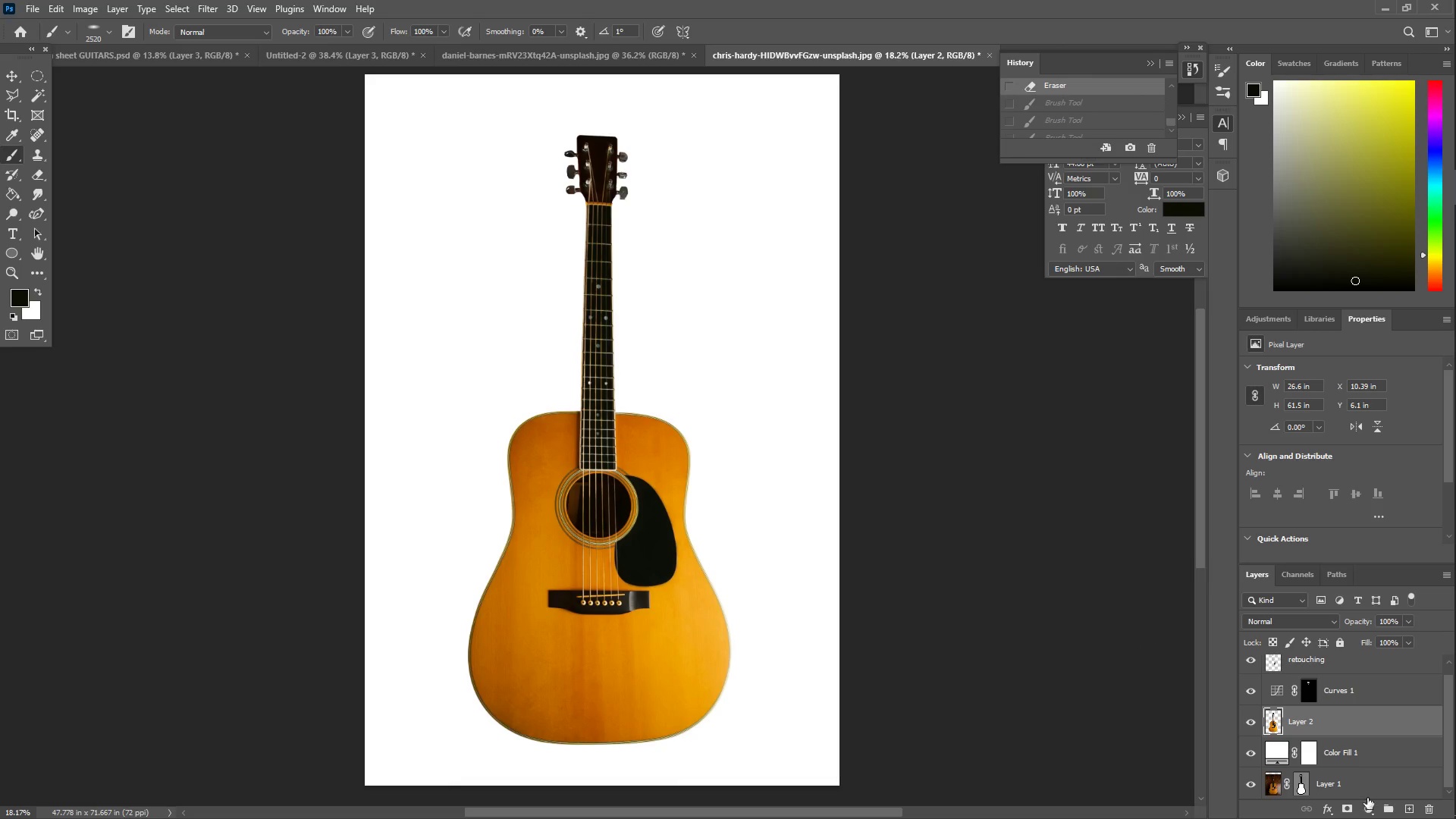 
left_click([1404, 811])
 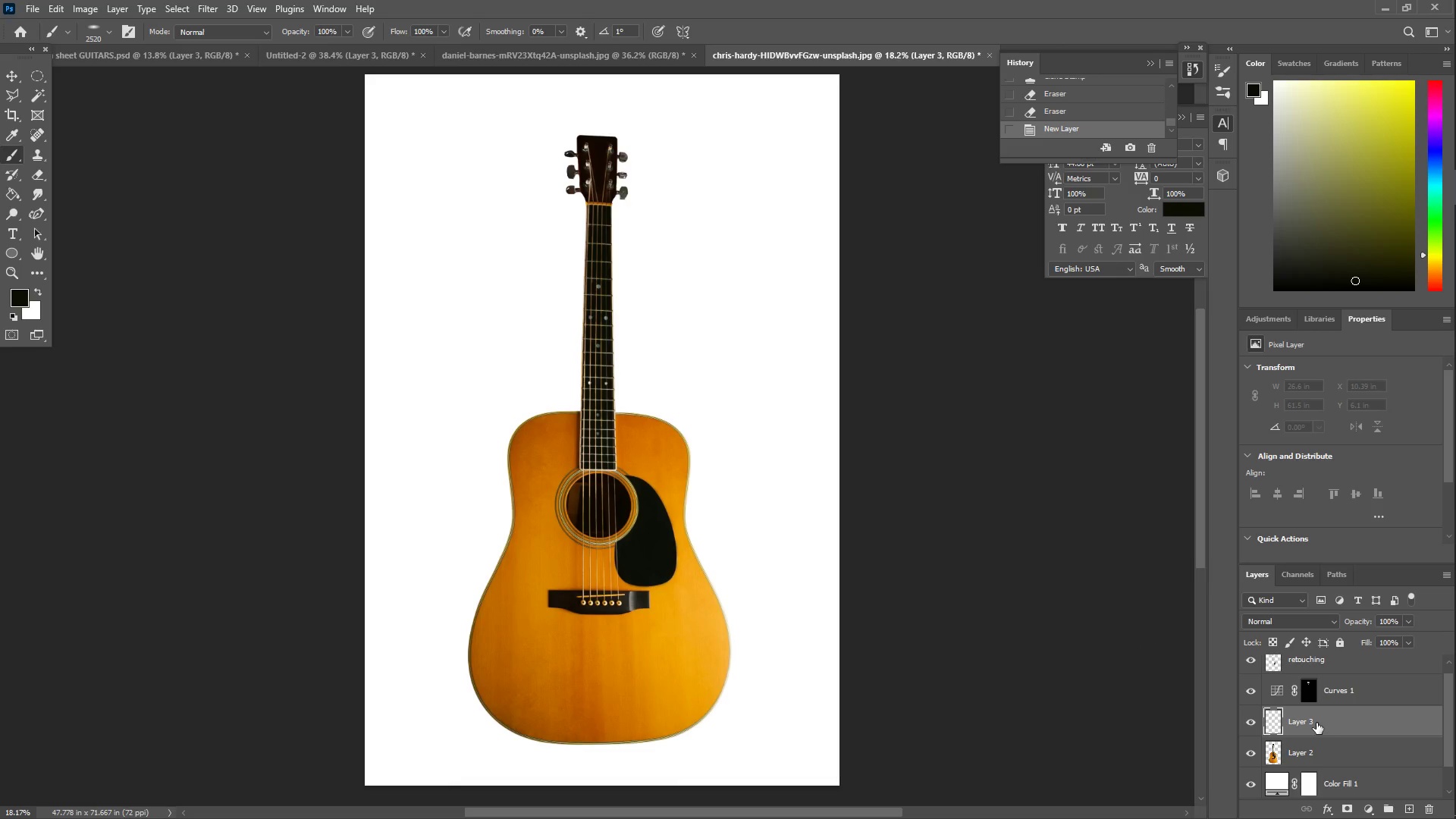 
double_click([1313, 720])
 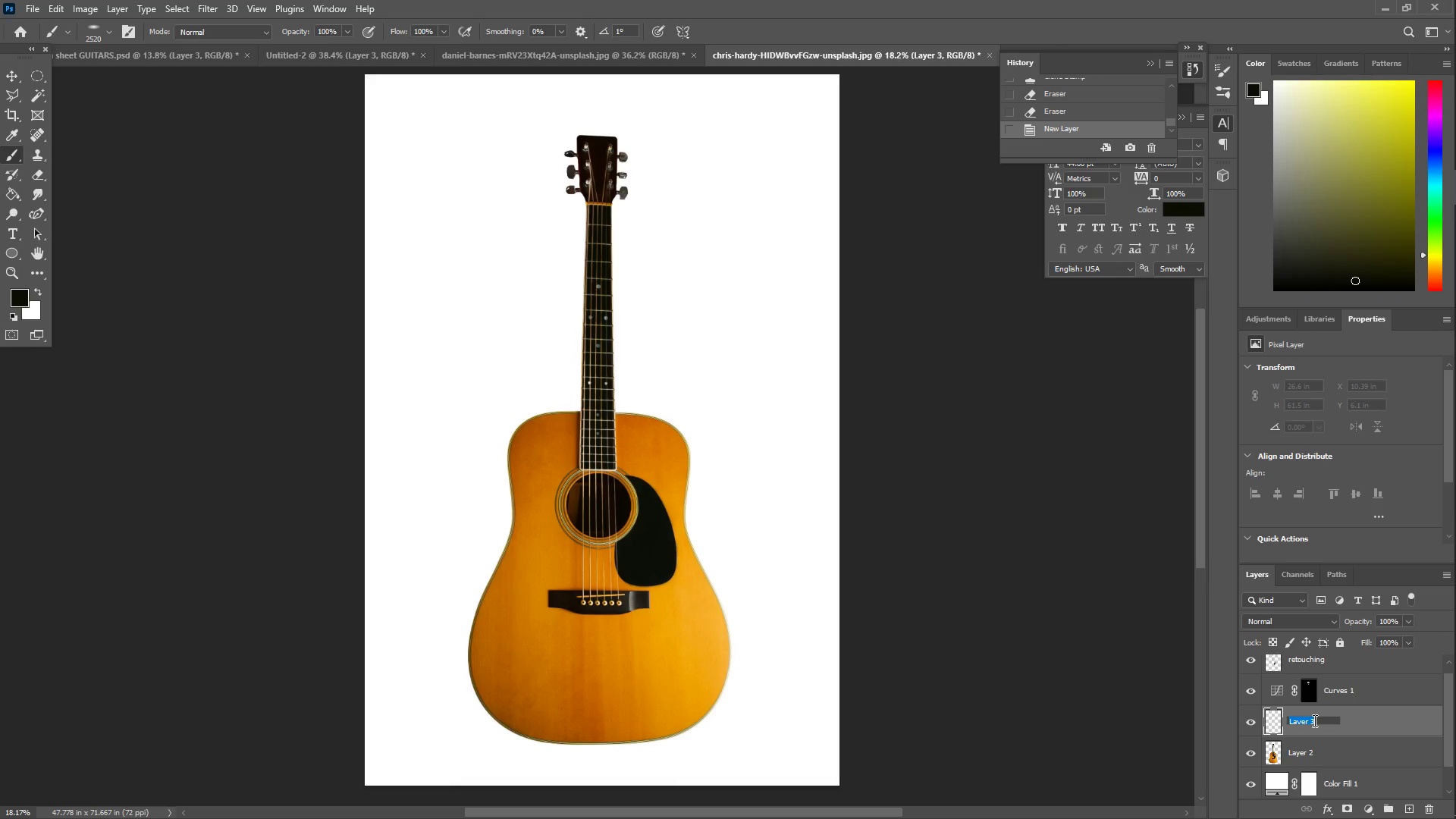 
type(shadow)
 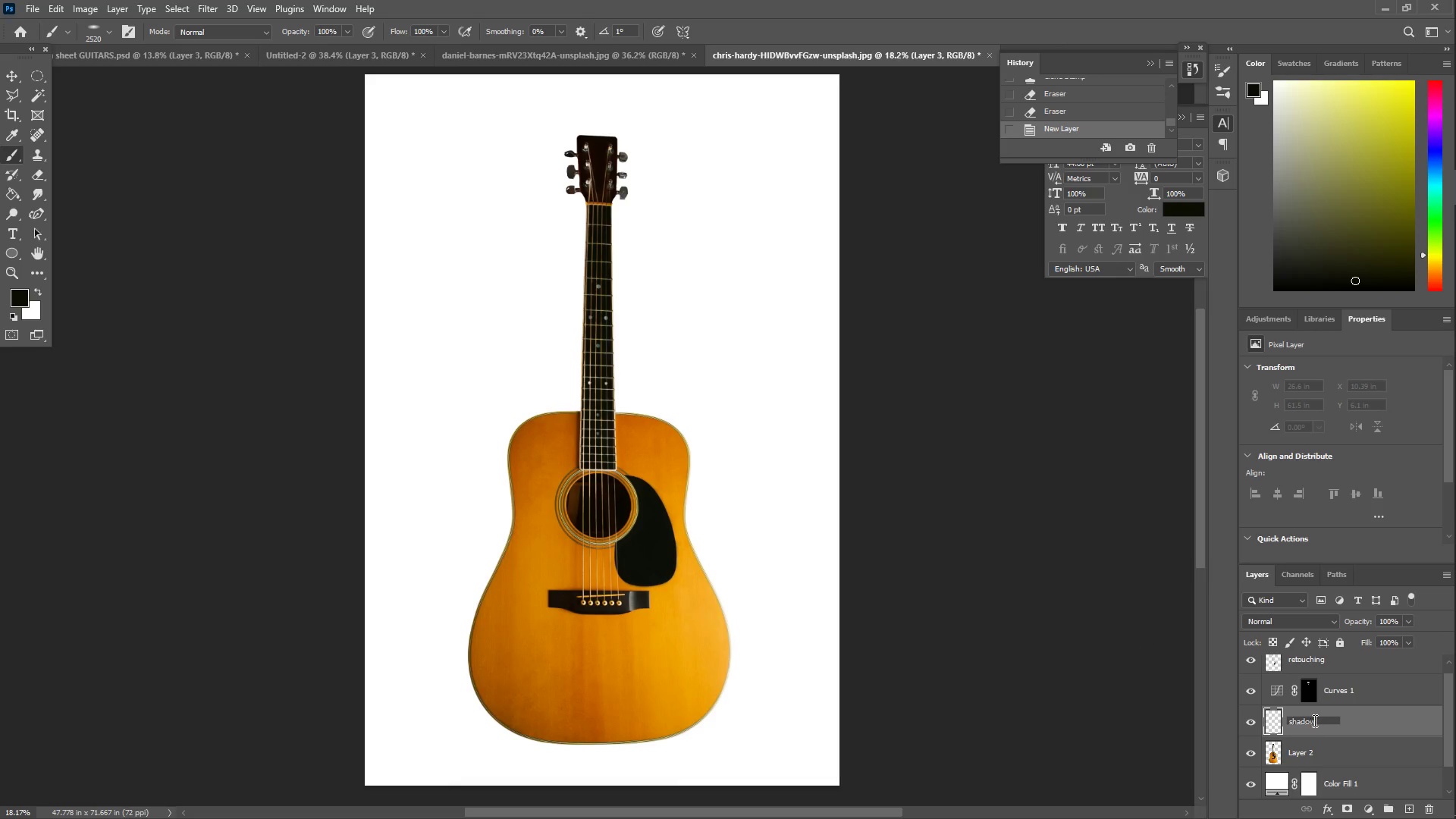 
key(Enter)
 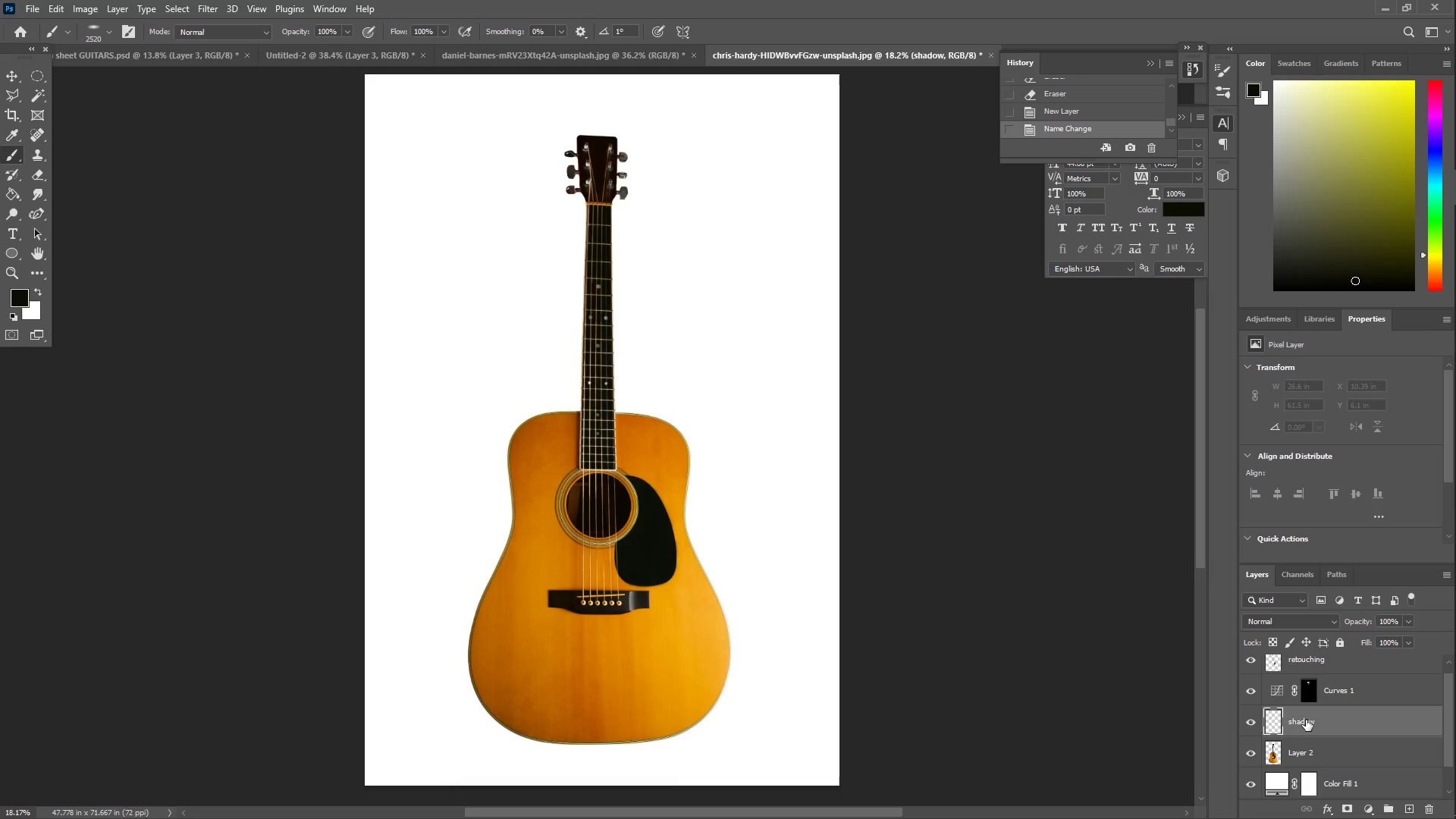 
left_click_drag(start_coordinate=[1328, 720], to_coordinate=[1363, 756])
 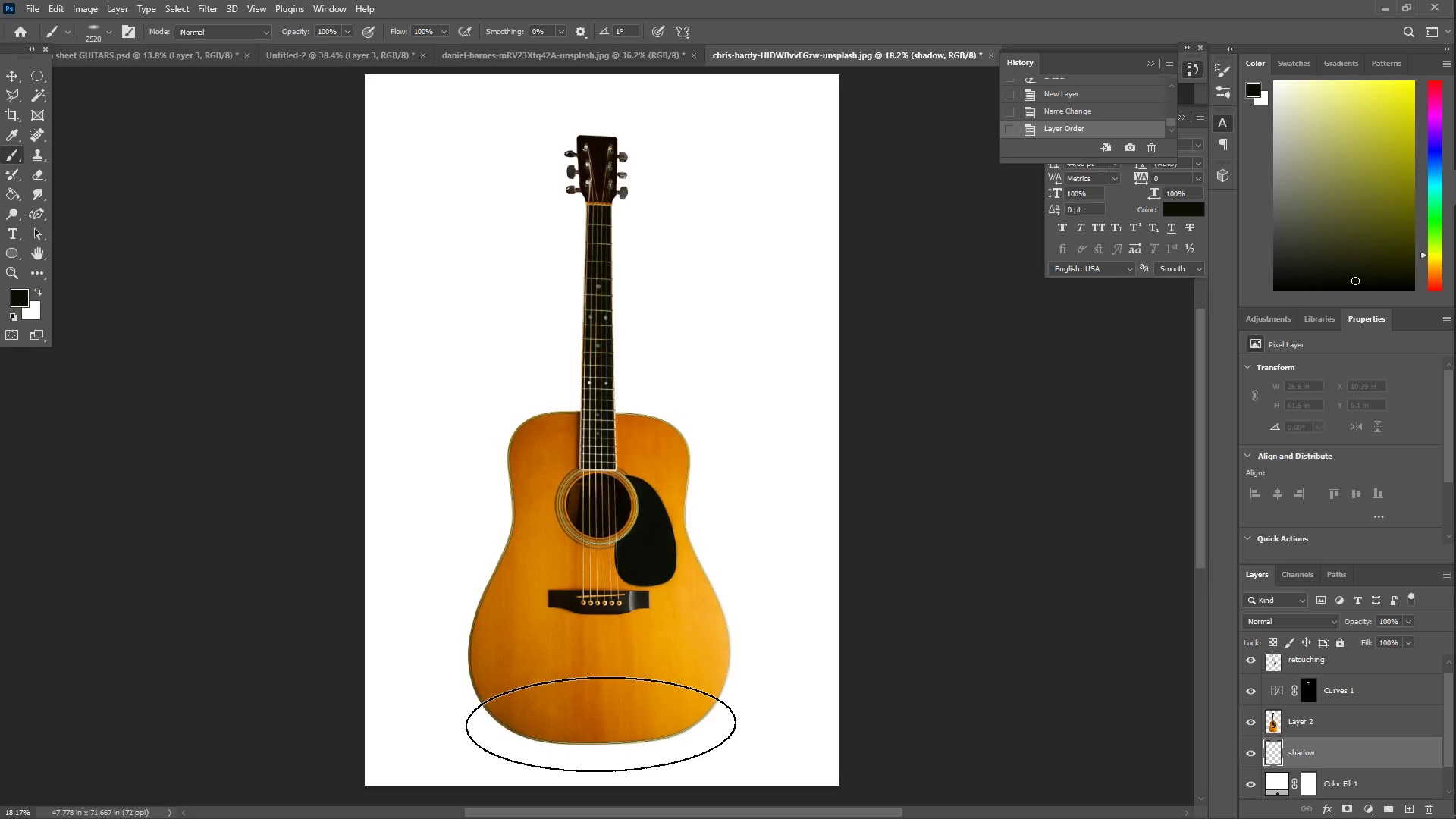 
left_click([49, 36])
 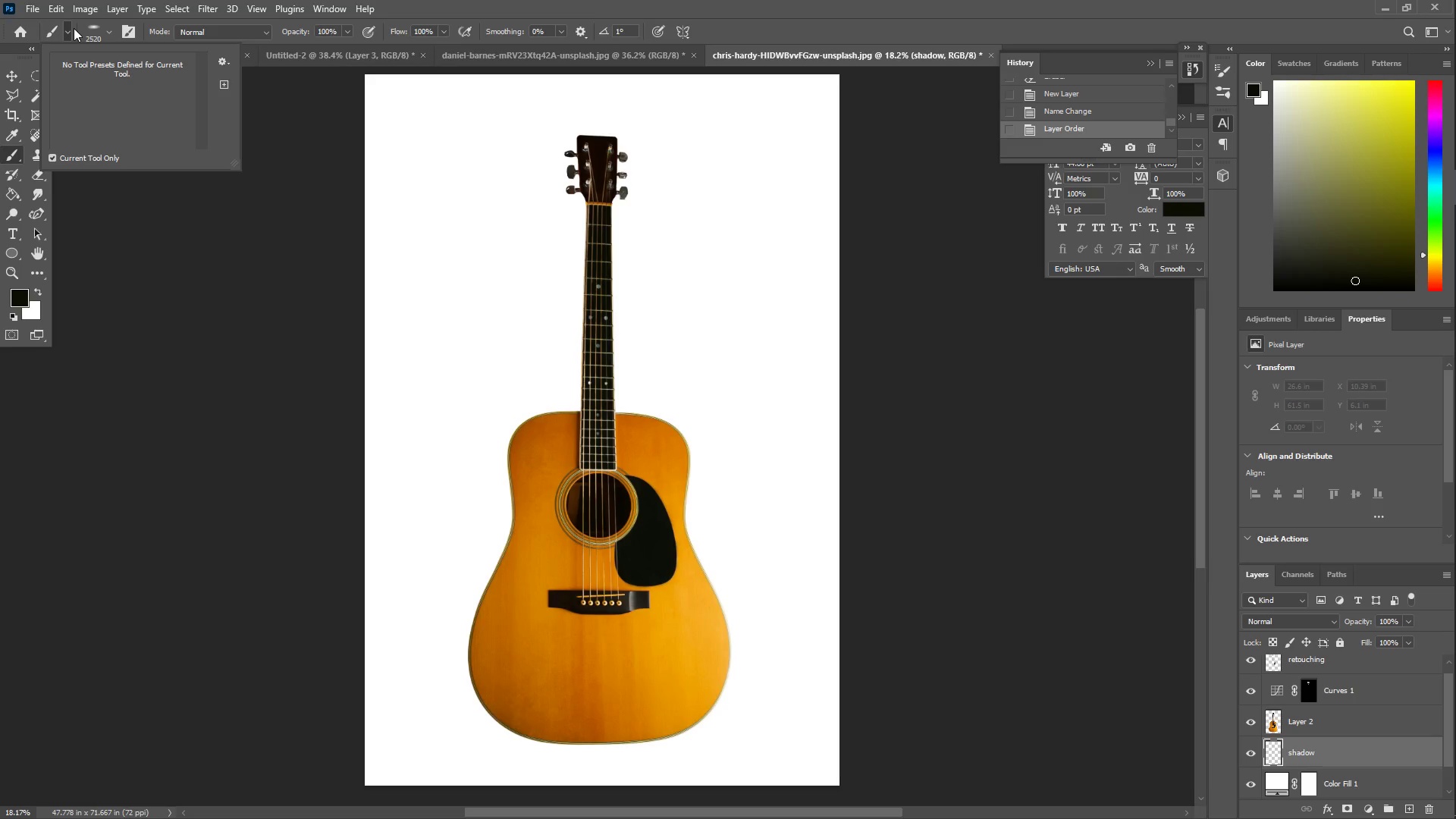 
left_click([93, 30])
 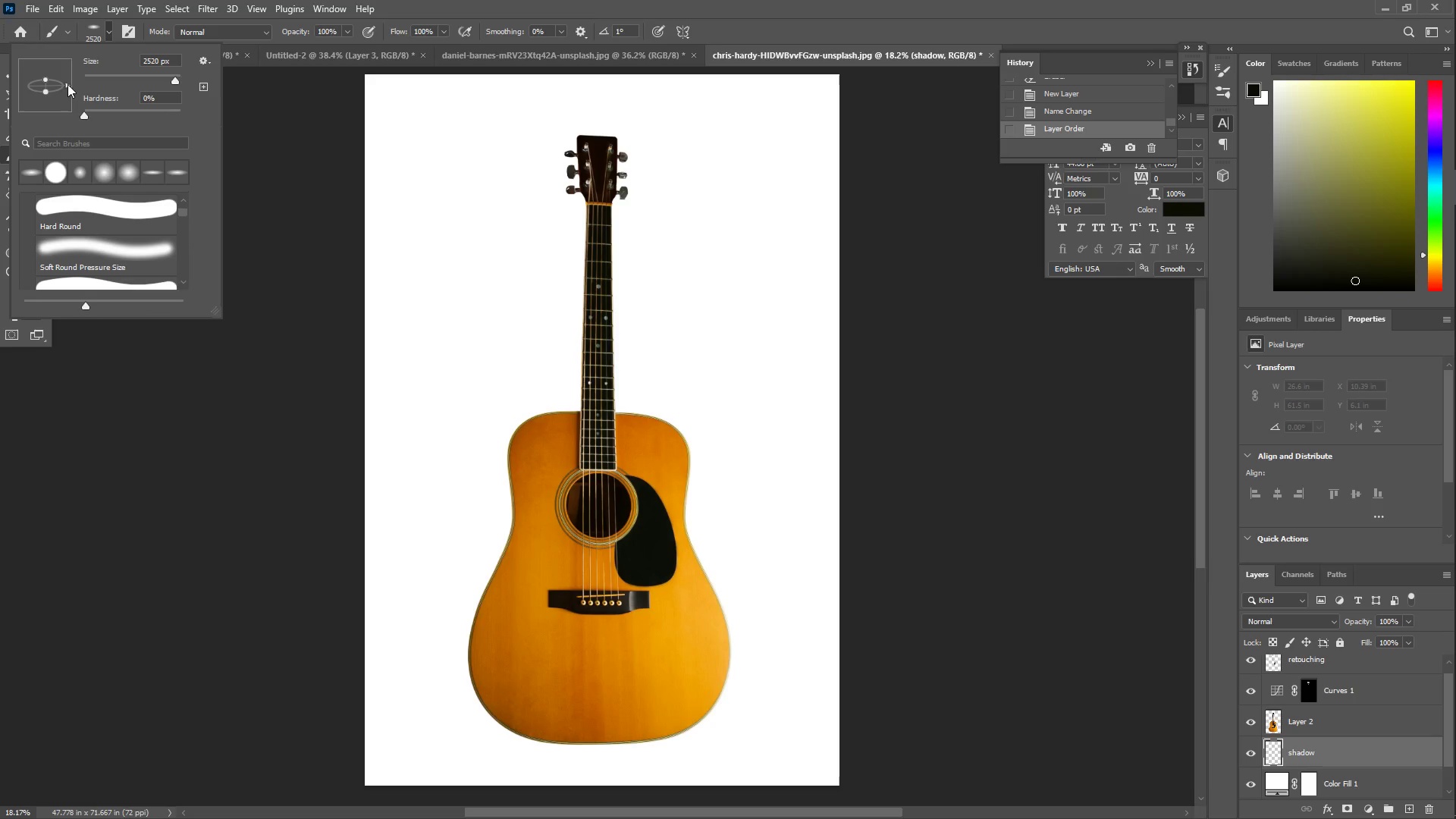 
left_click_drag(start_coordinate=[66, 86], to_coordinate=[75, 87])
 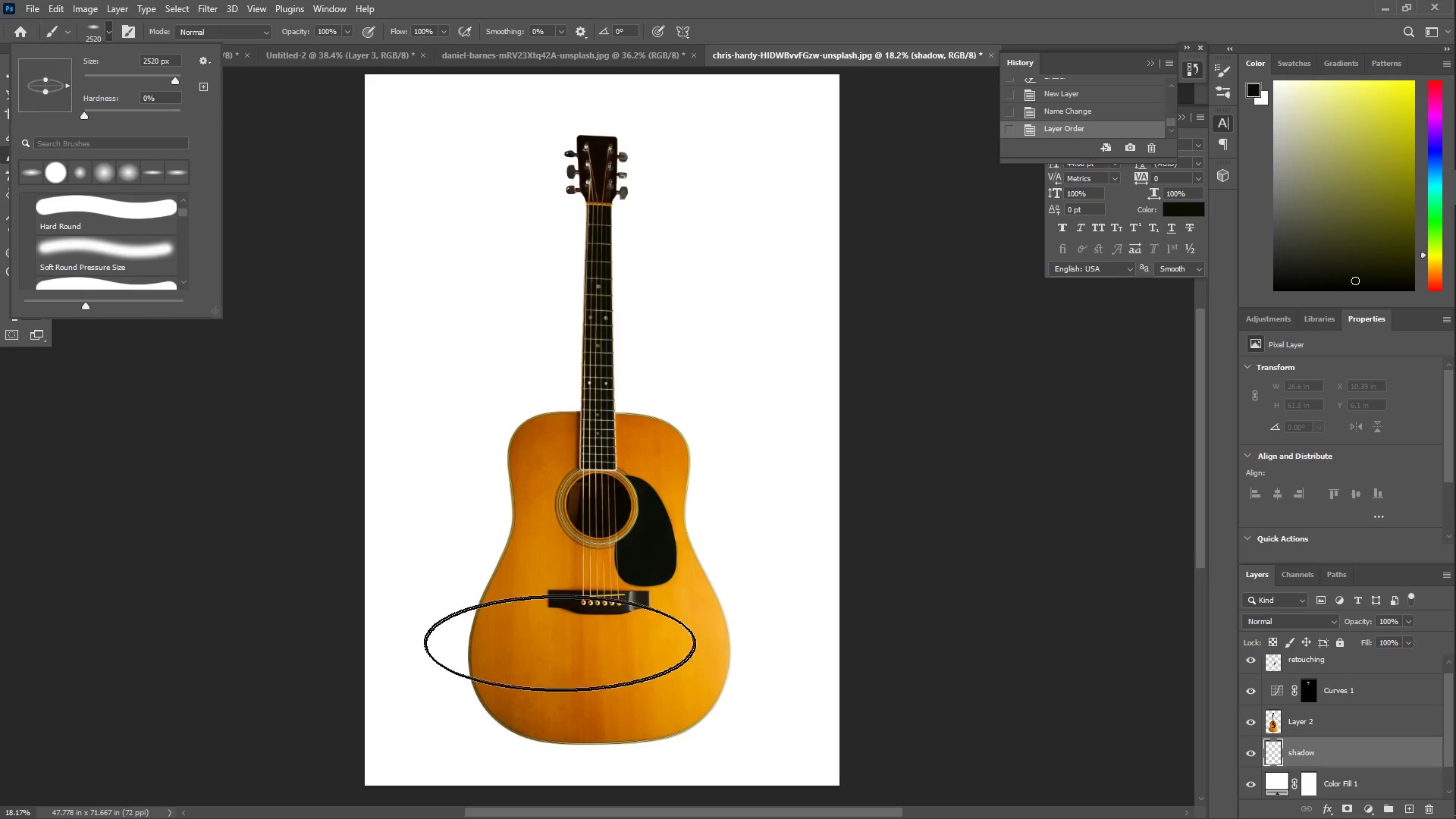 
hold_key(key=ShiftLeft, duration=1.5)
 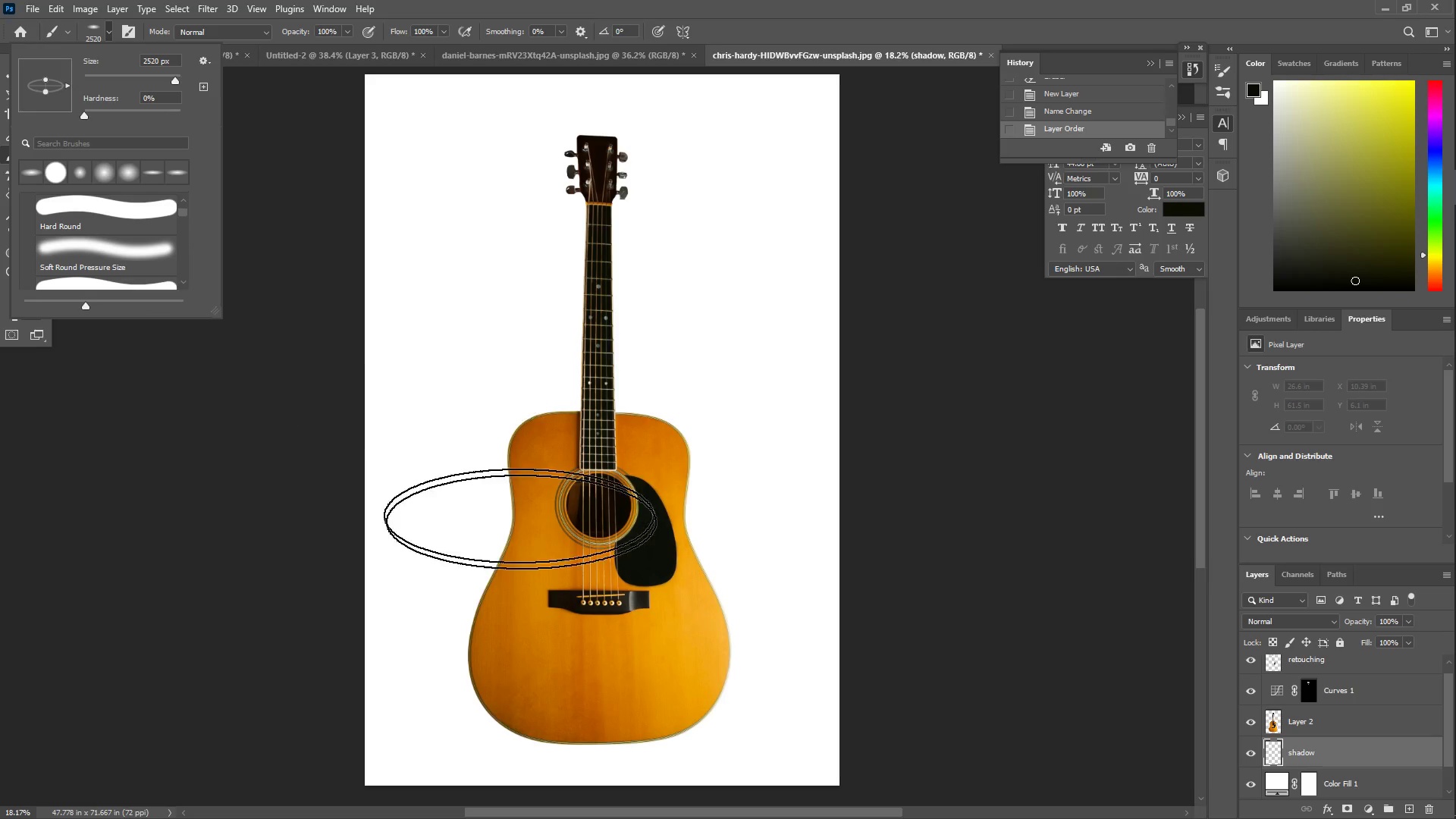 
hold_key(key=ShiftLeft, duration=0.41)
 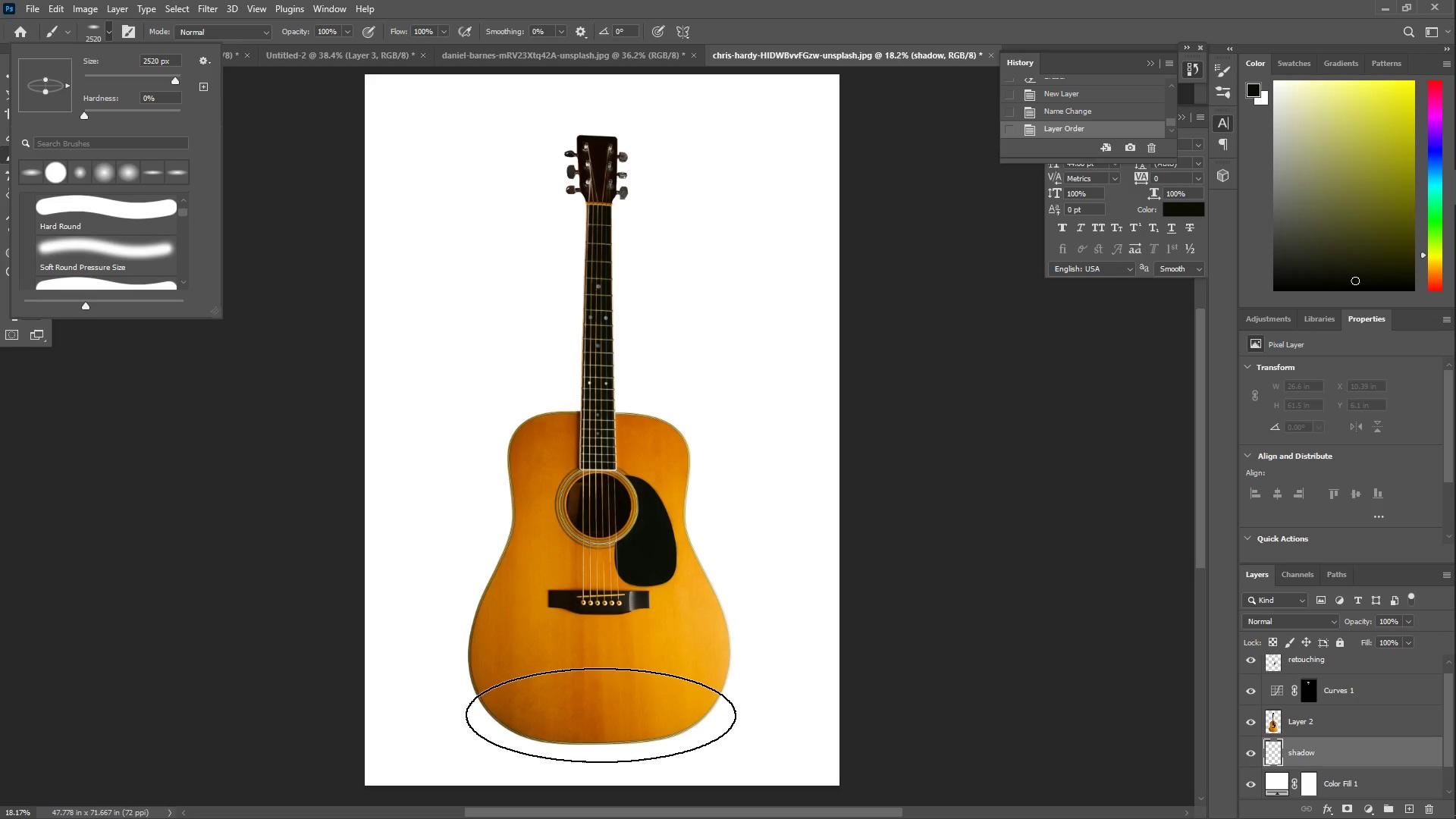 
double_click([601, 715])
 